 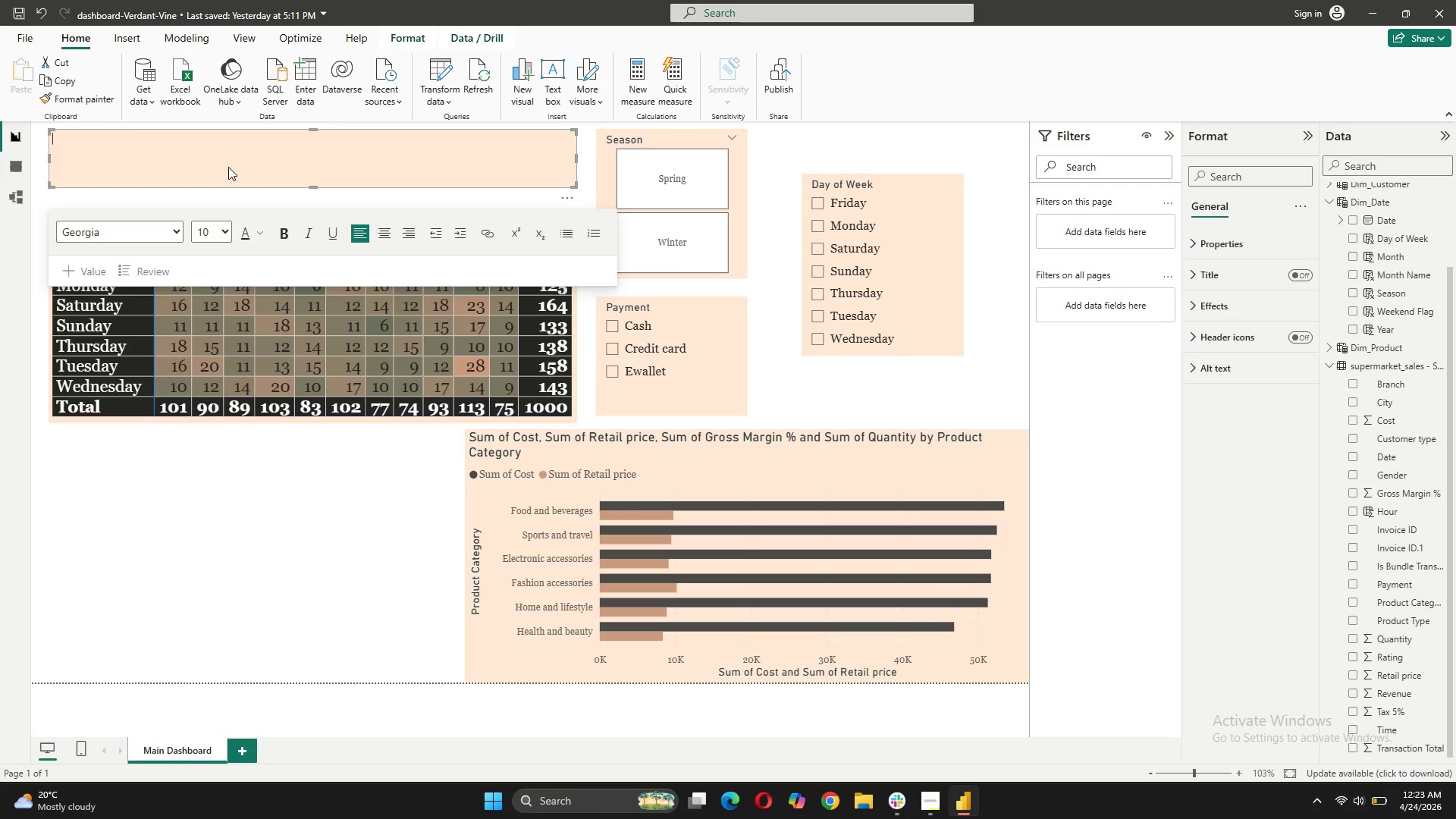 
key(Control+V)
 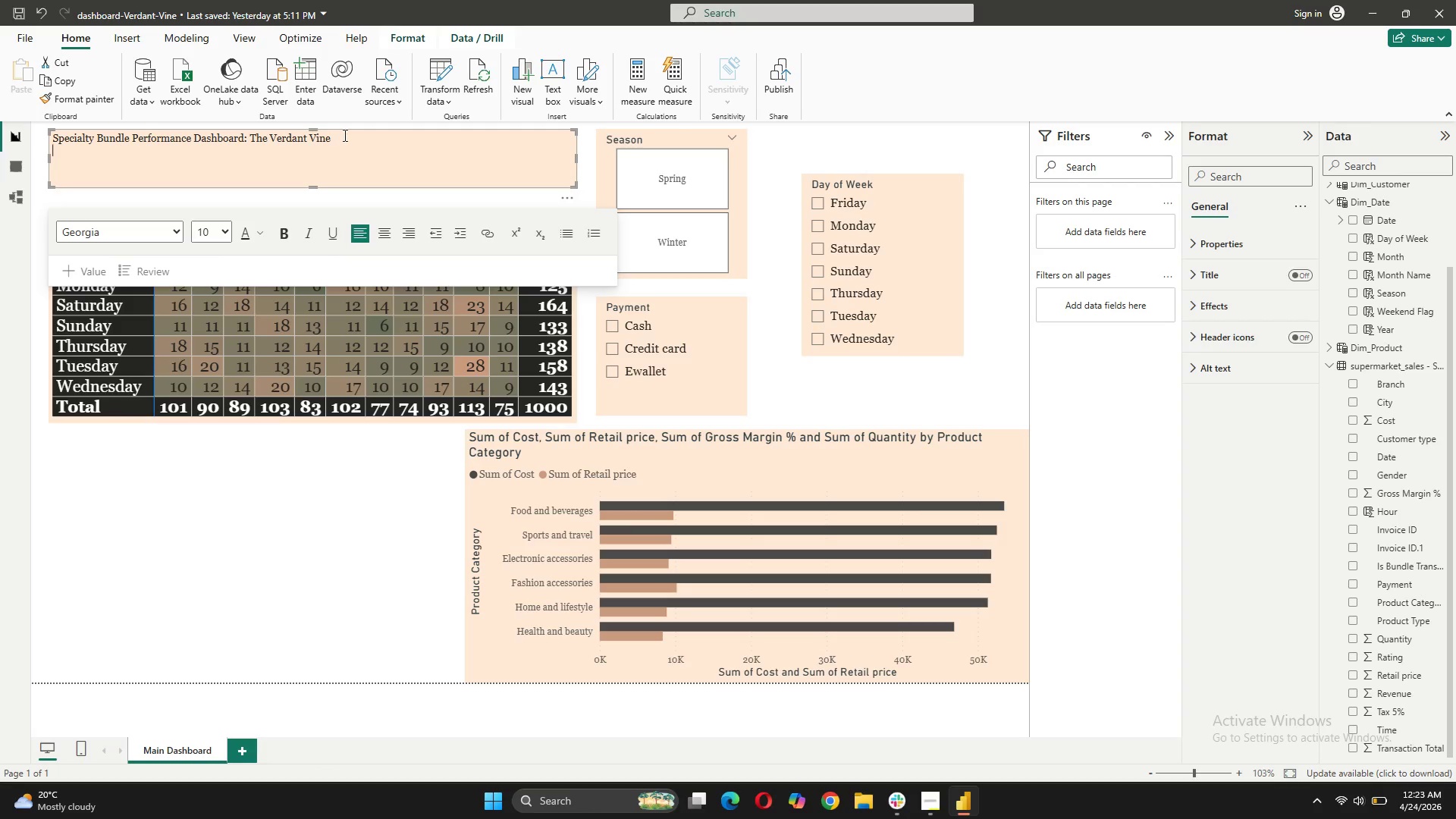 
left_click_drag(start_coordinate=[341, 140], to_coordinate=[50, 140])
 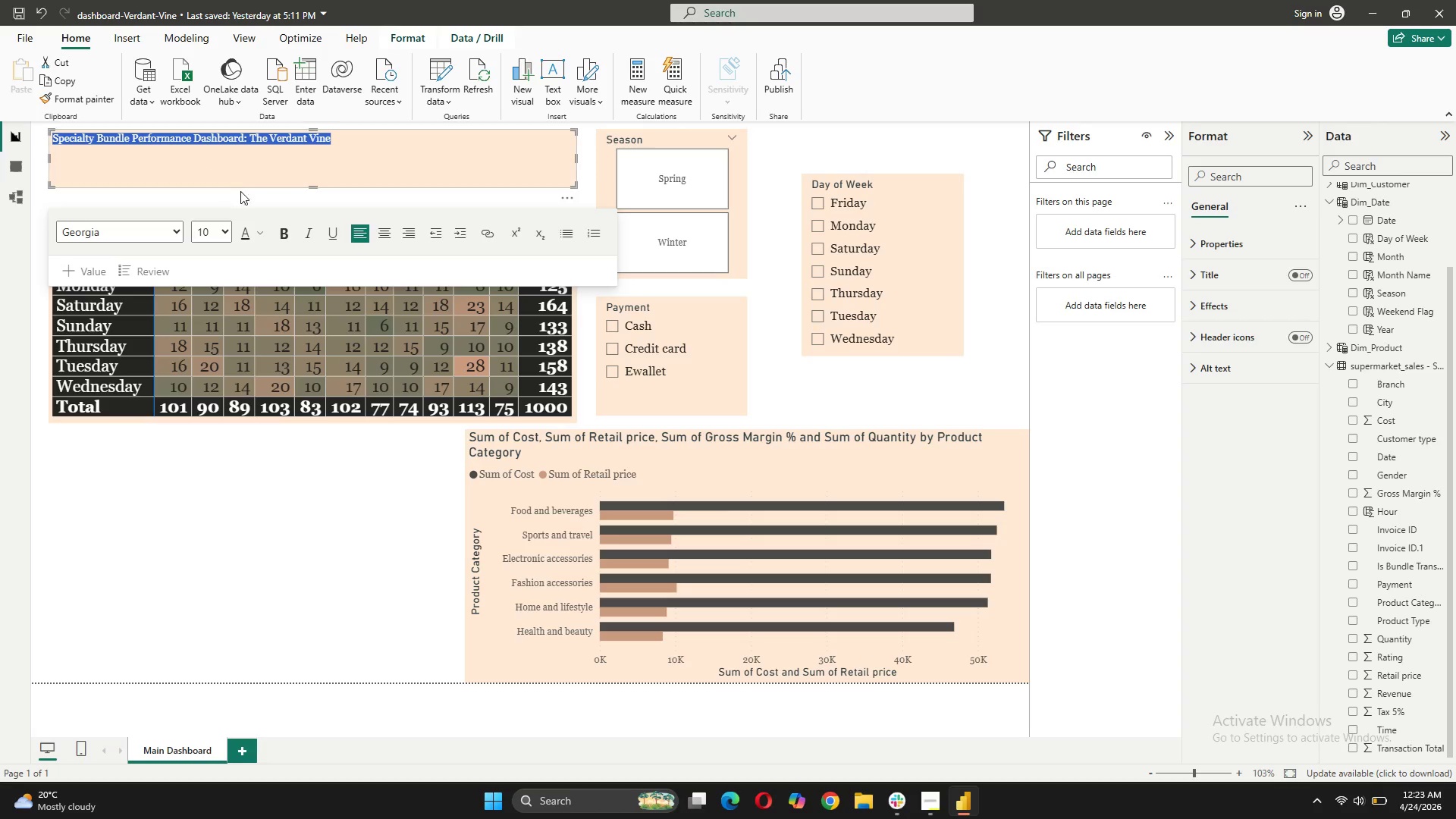 
left_click([229, 238])
 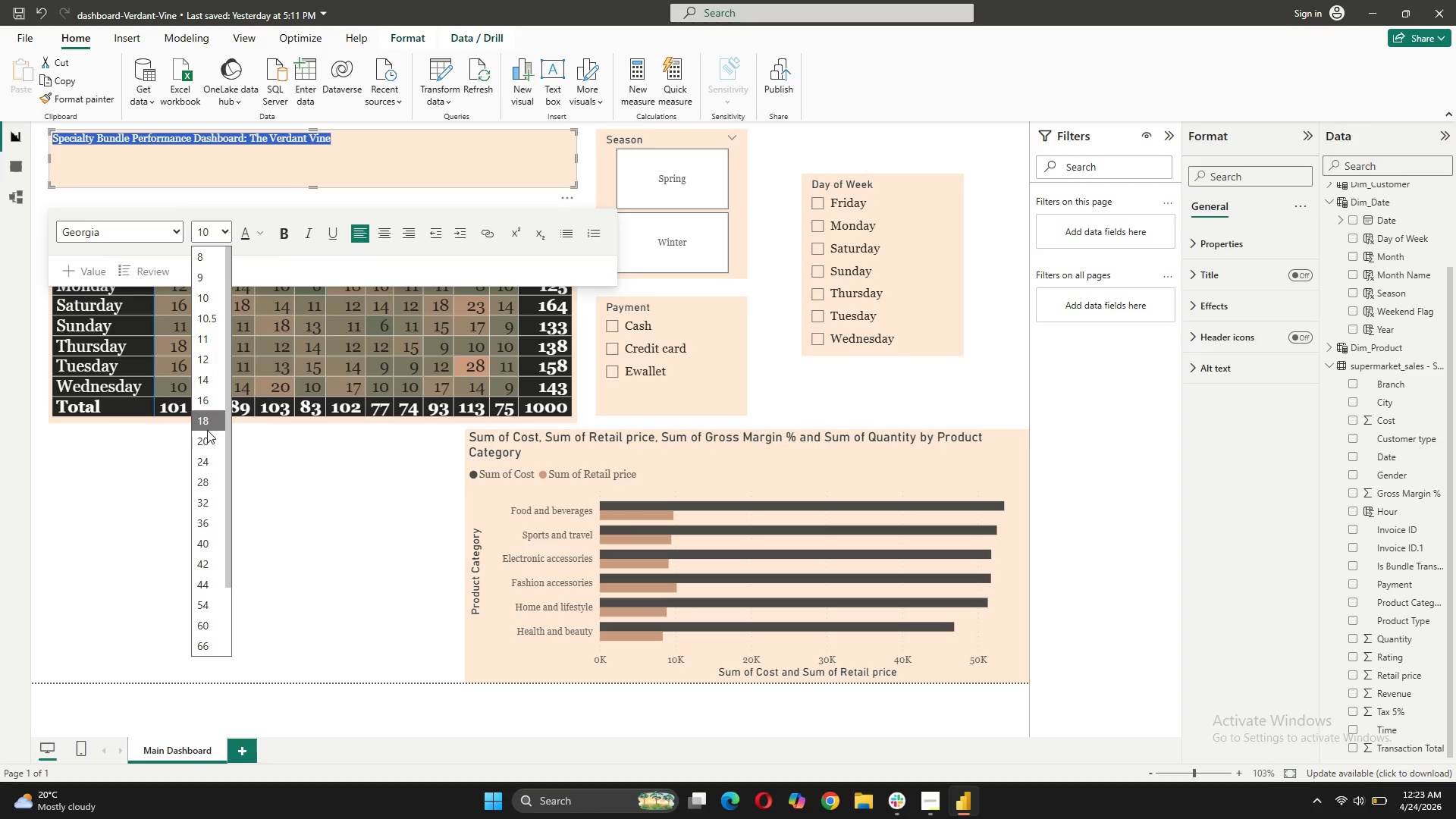 
mouse_move([203, 419])
 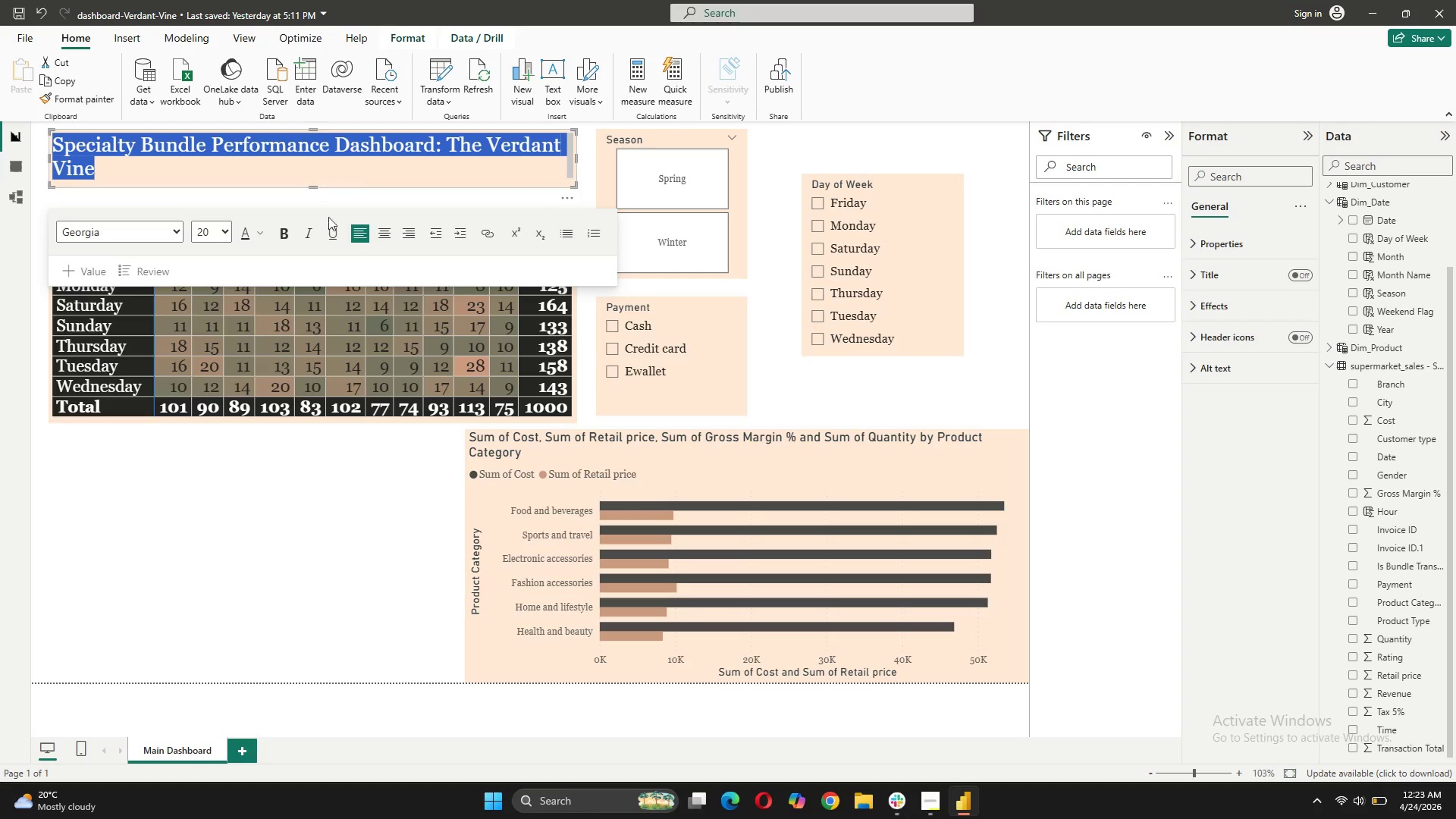 
left_click([386, 230])
 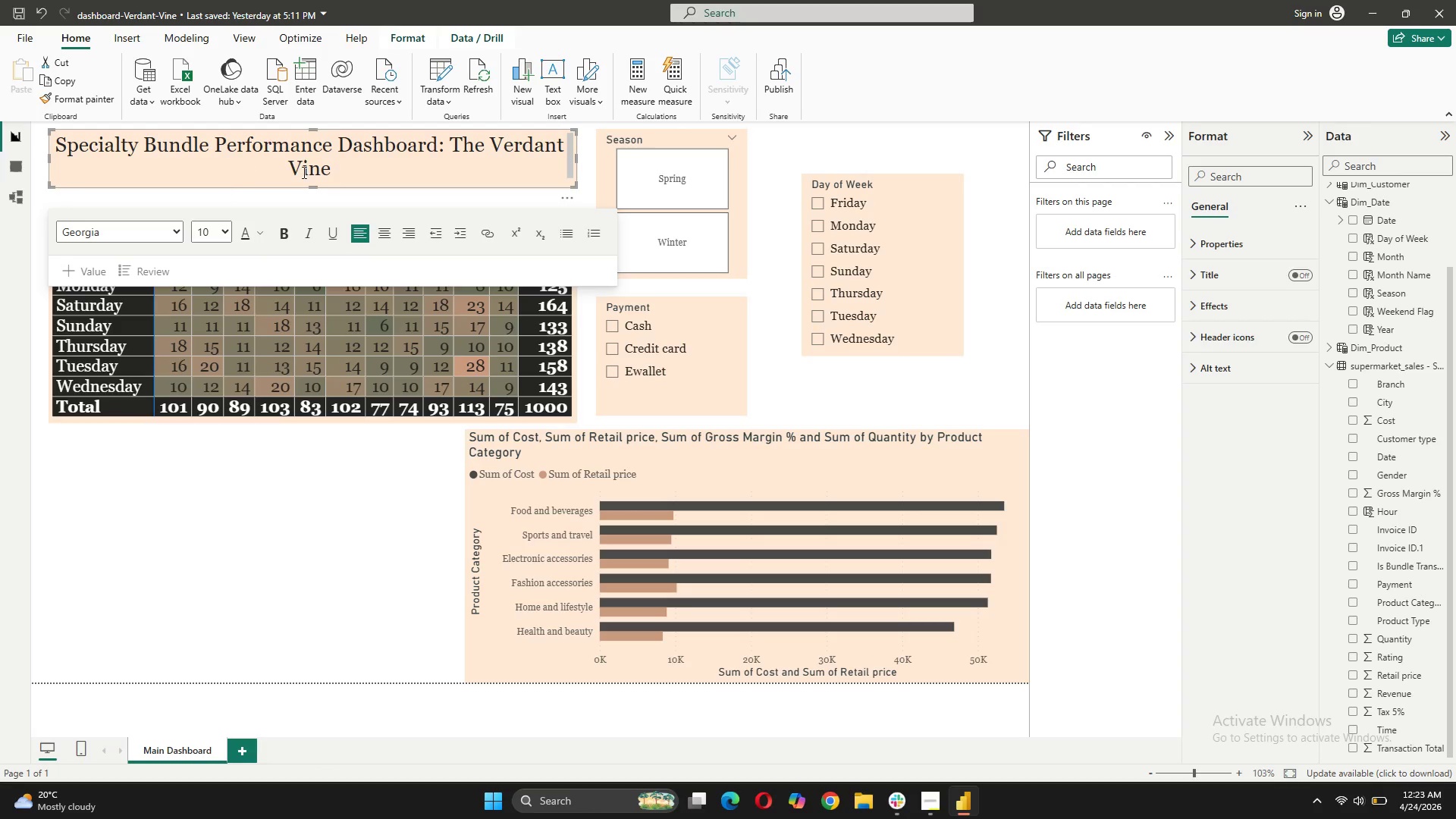 
wait(6.81)
 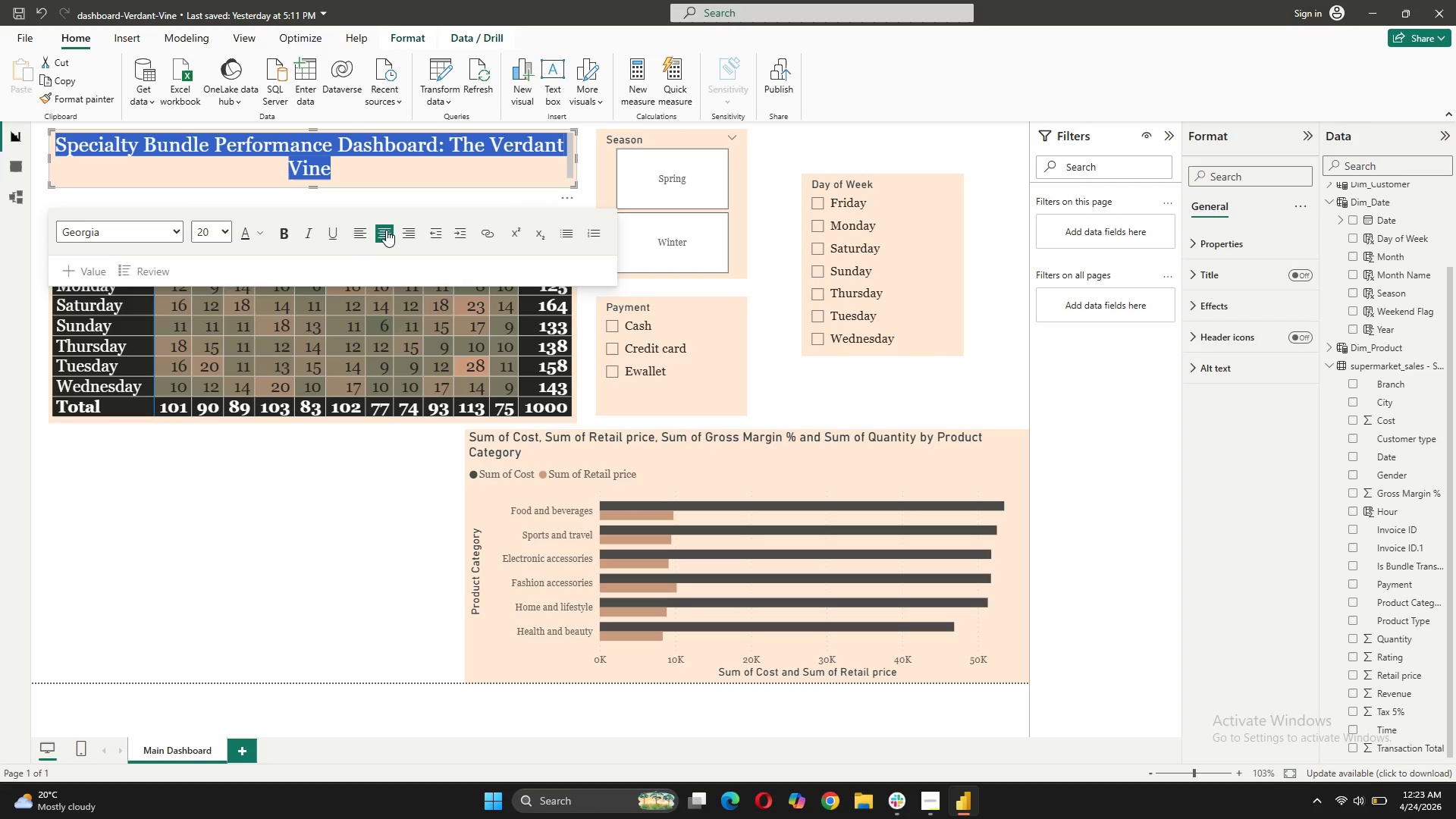 
left_click_drag(start_coordinate=[332, 171], to_coordinate=[39, 136])
 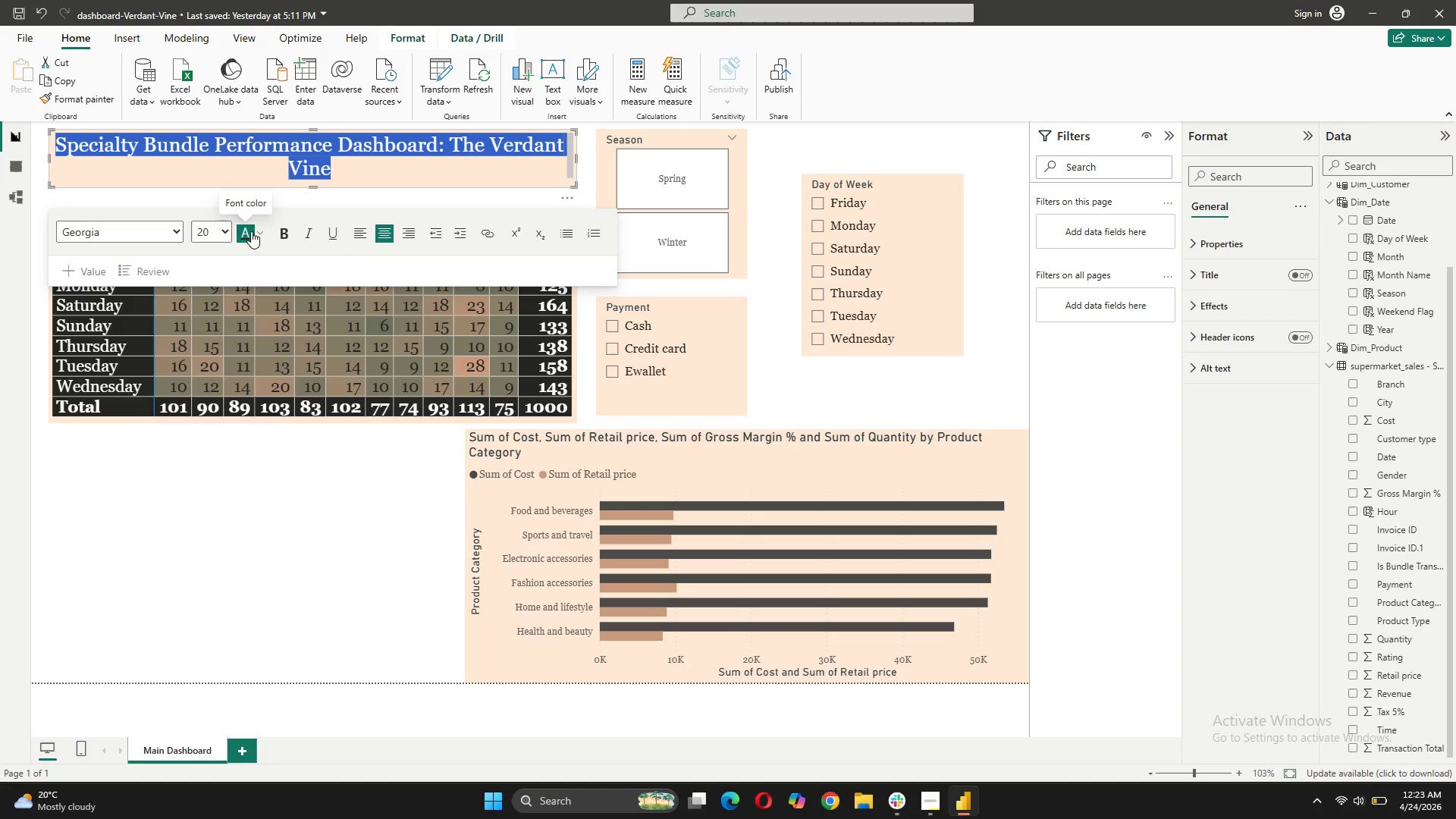 
left_click([251, 231])
 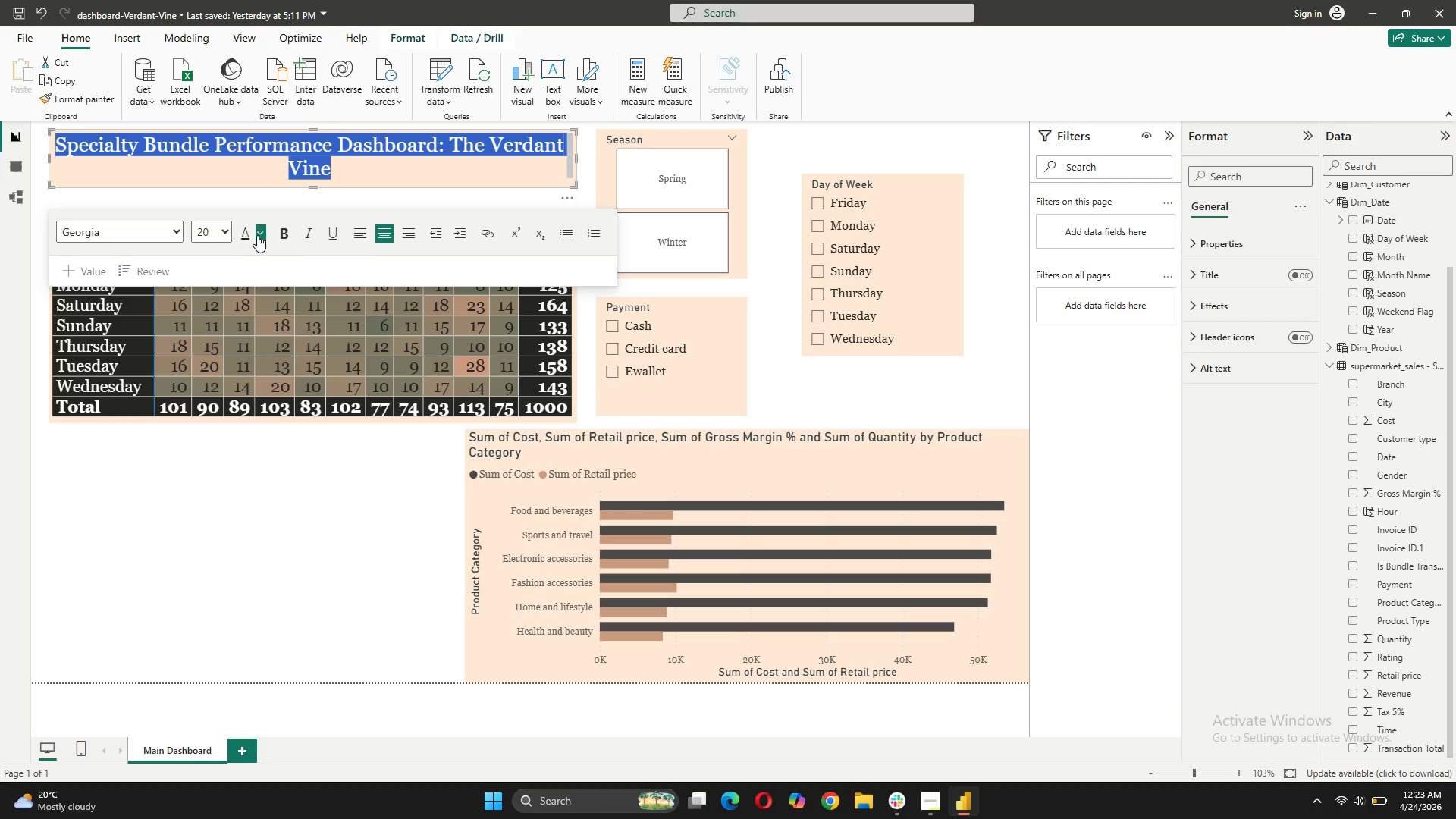 
left_click([259, 234])
 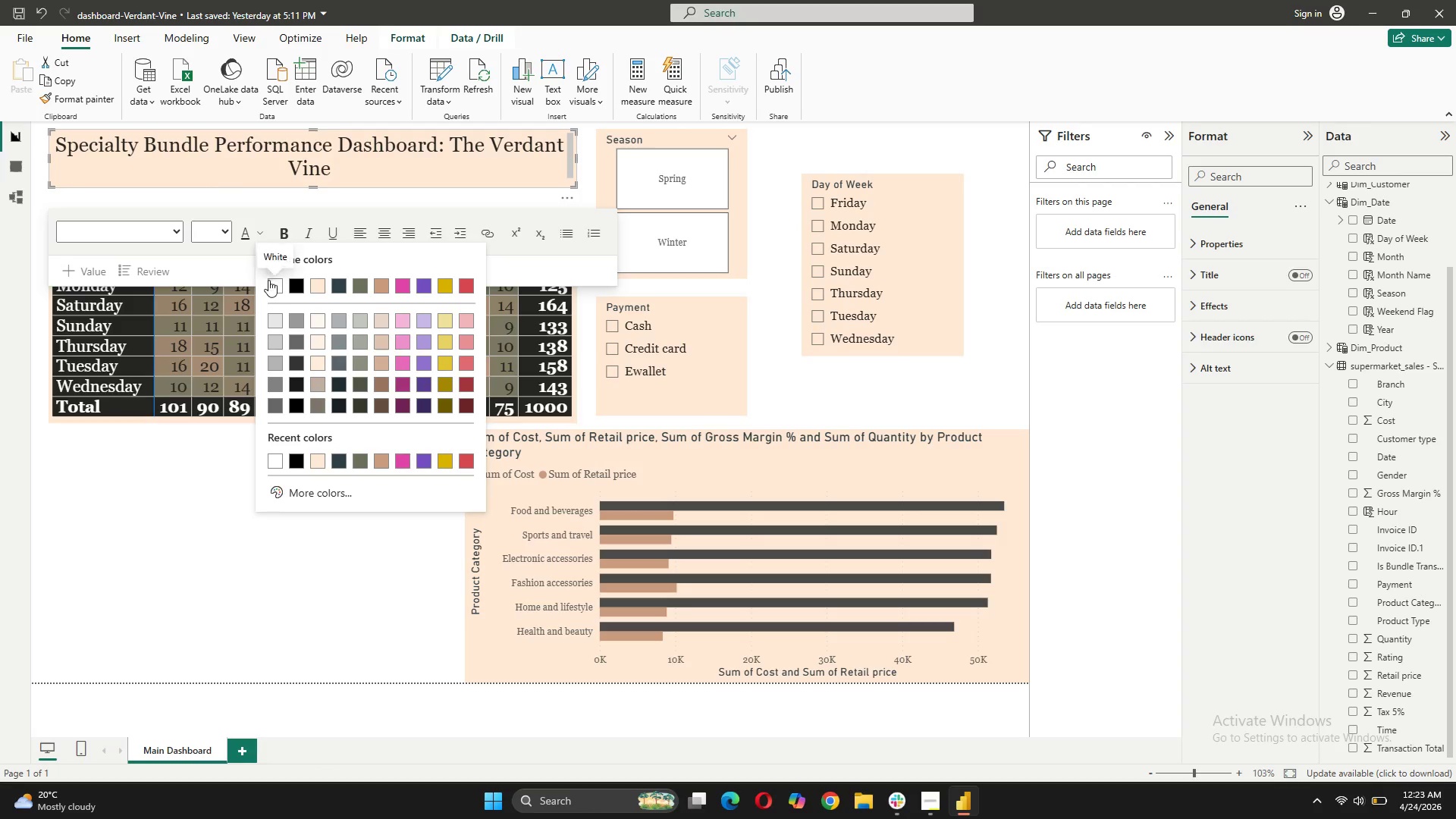 
left_click([270, 282])
 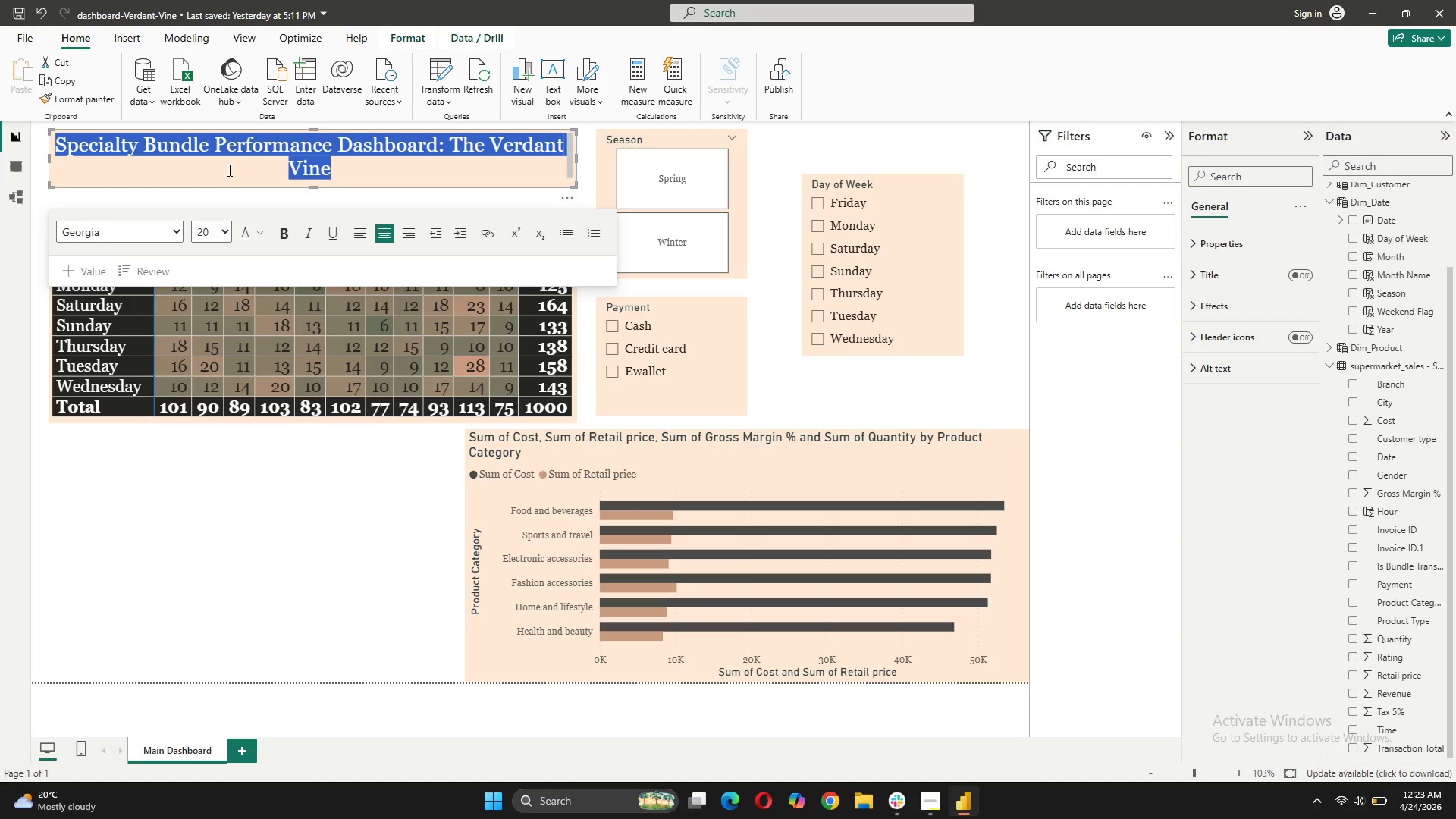 
left_click([228, 170])
 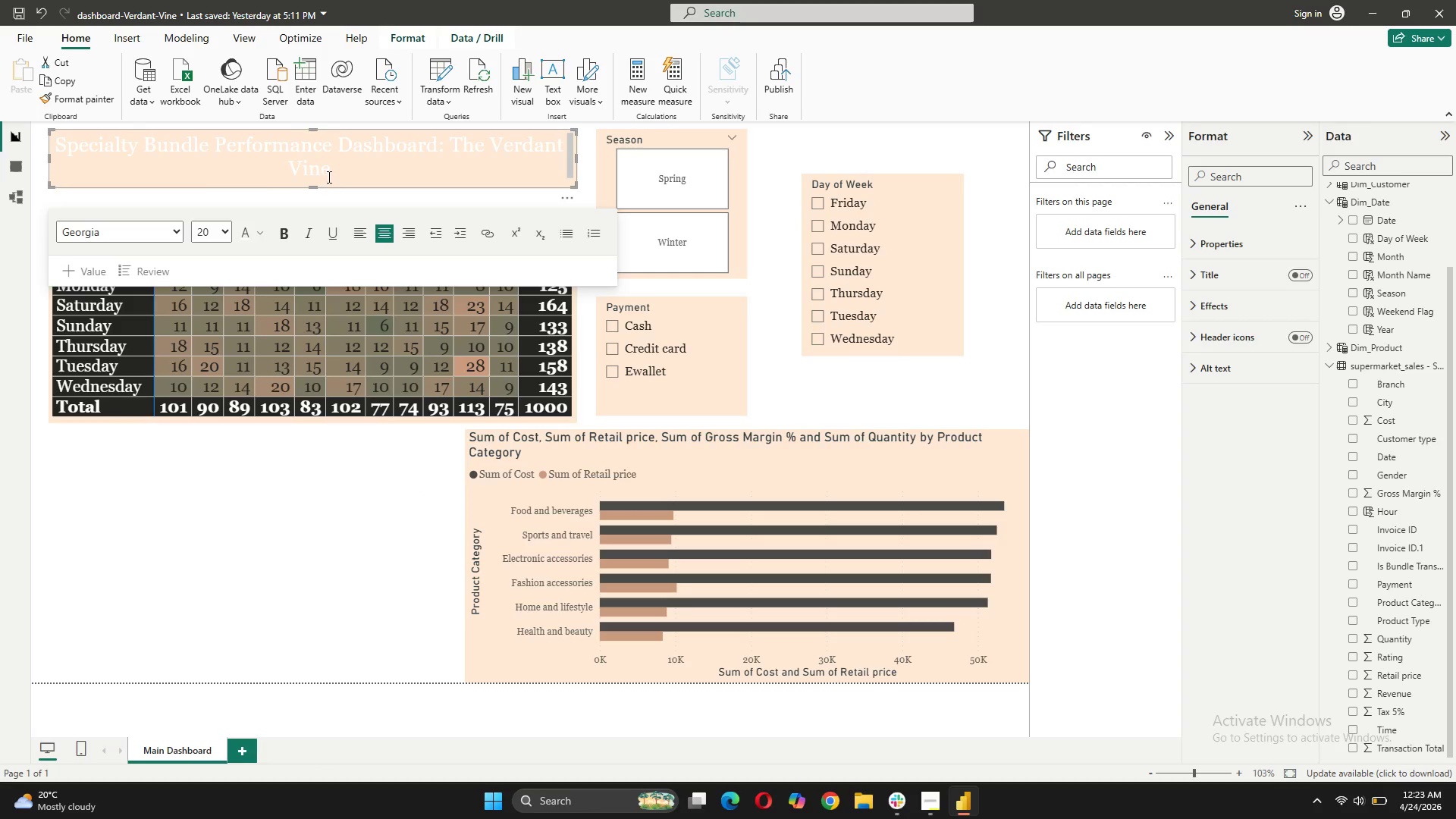 
left_click_drag(start_coordinate=[340, 170], to_coordinate=[49, 133])
 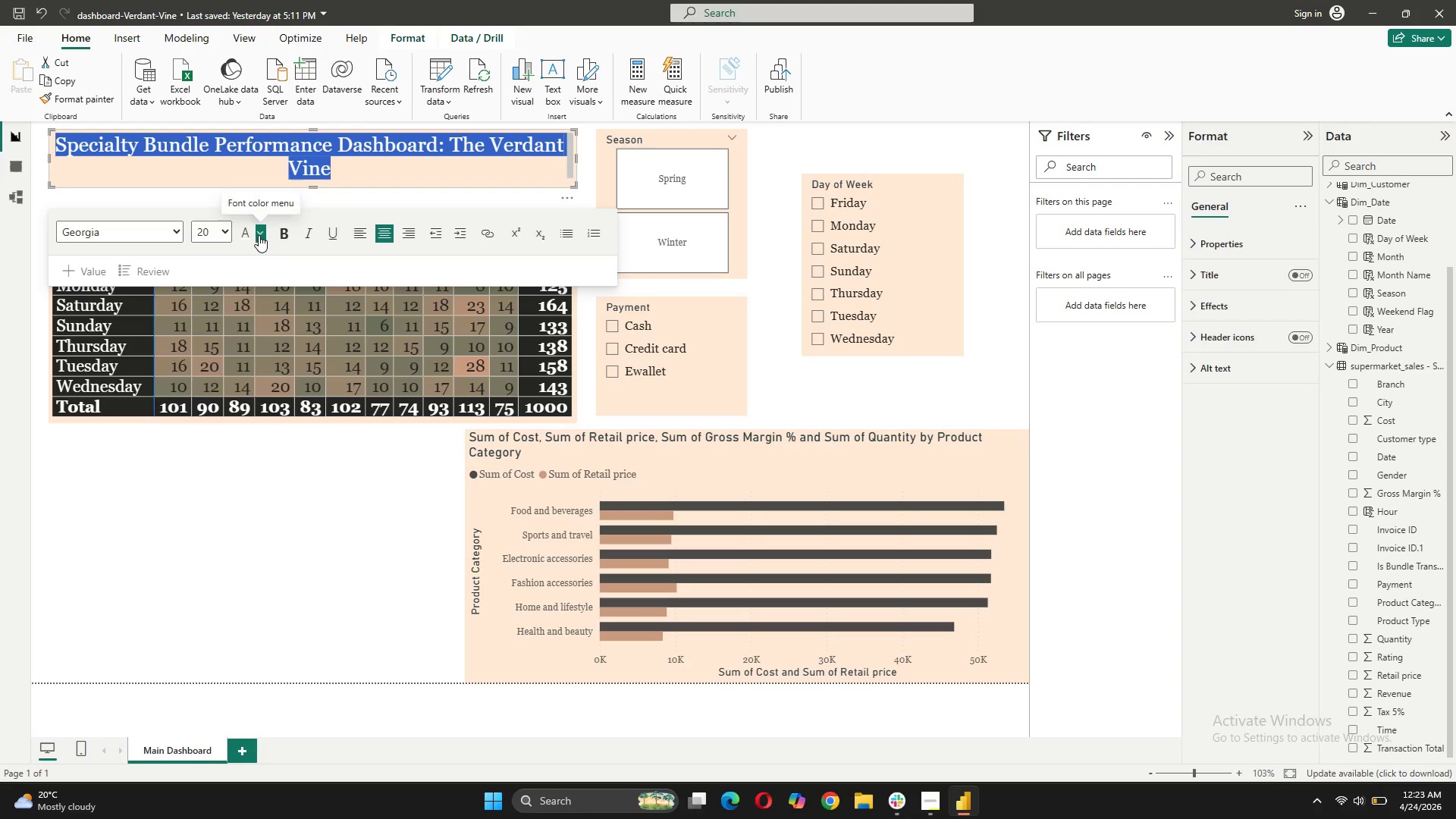 
left_click([246, 235])
 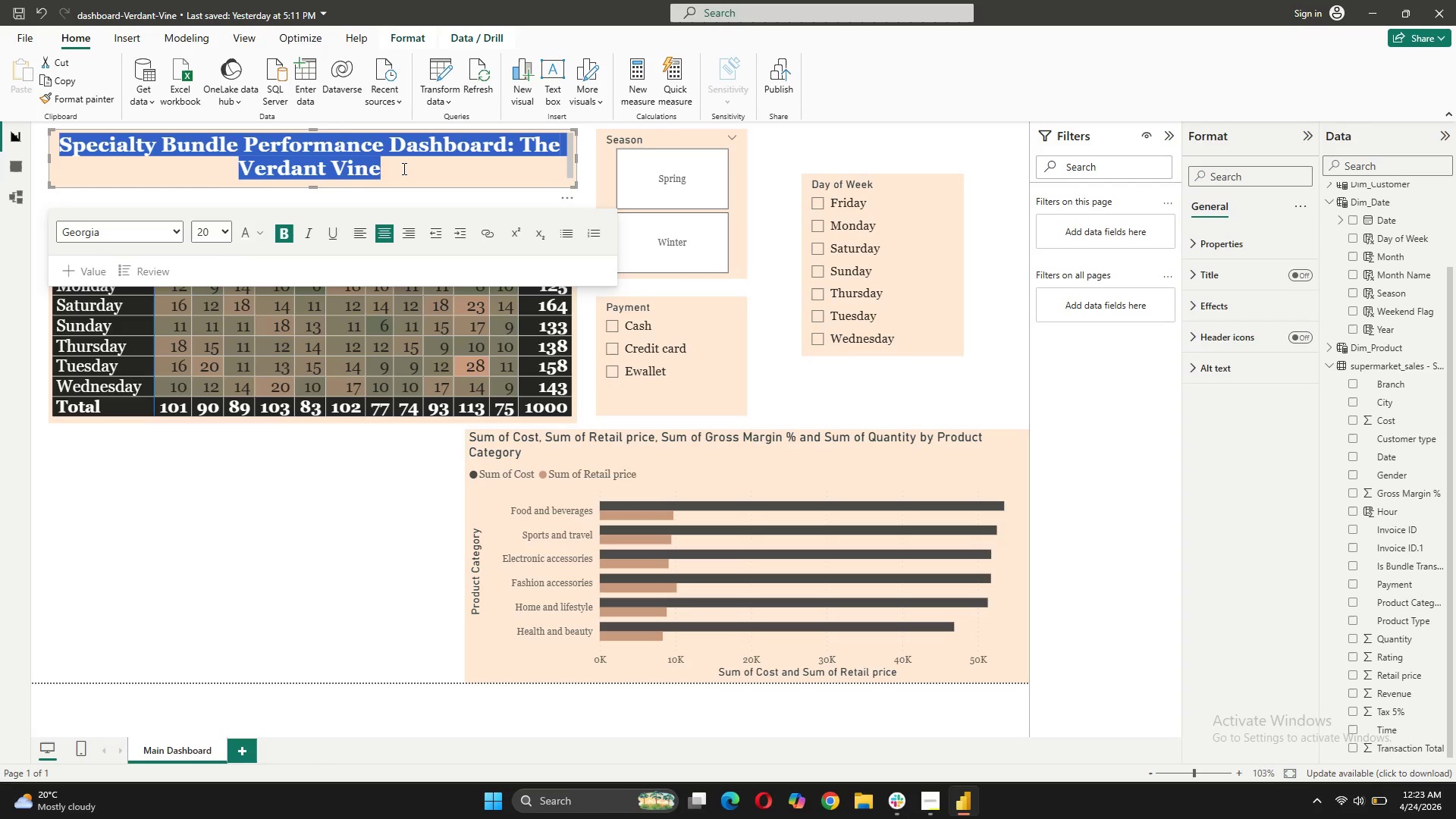 
left_click([384, 176])
 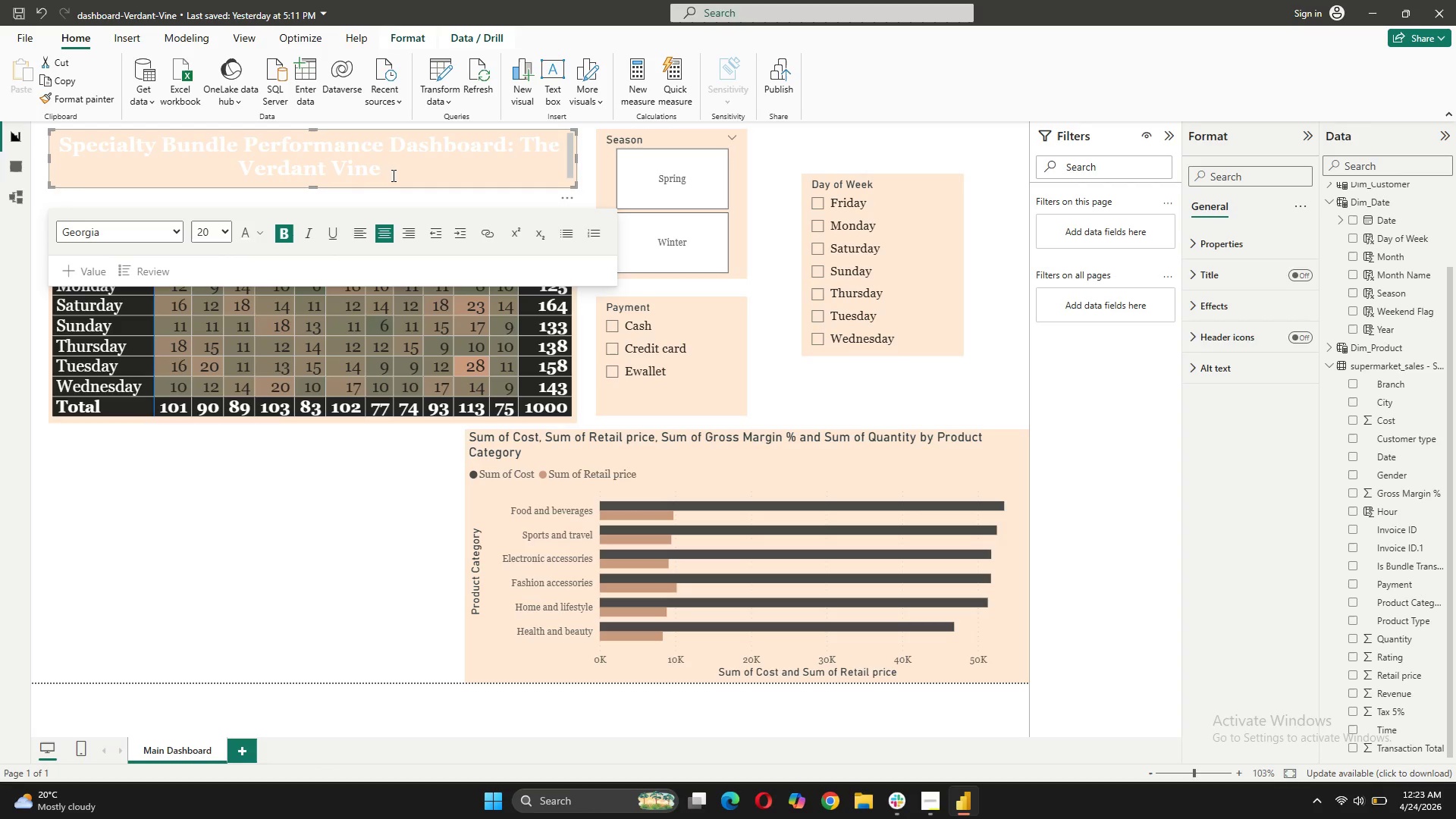 
left_click_drag(start_coordinate=[392, 175], to_coordinate=[158, 150])
 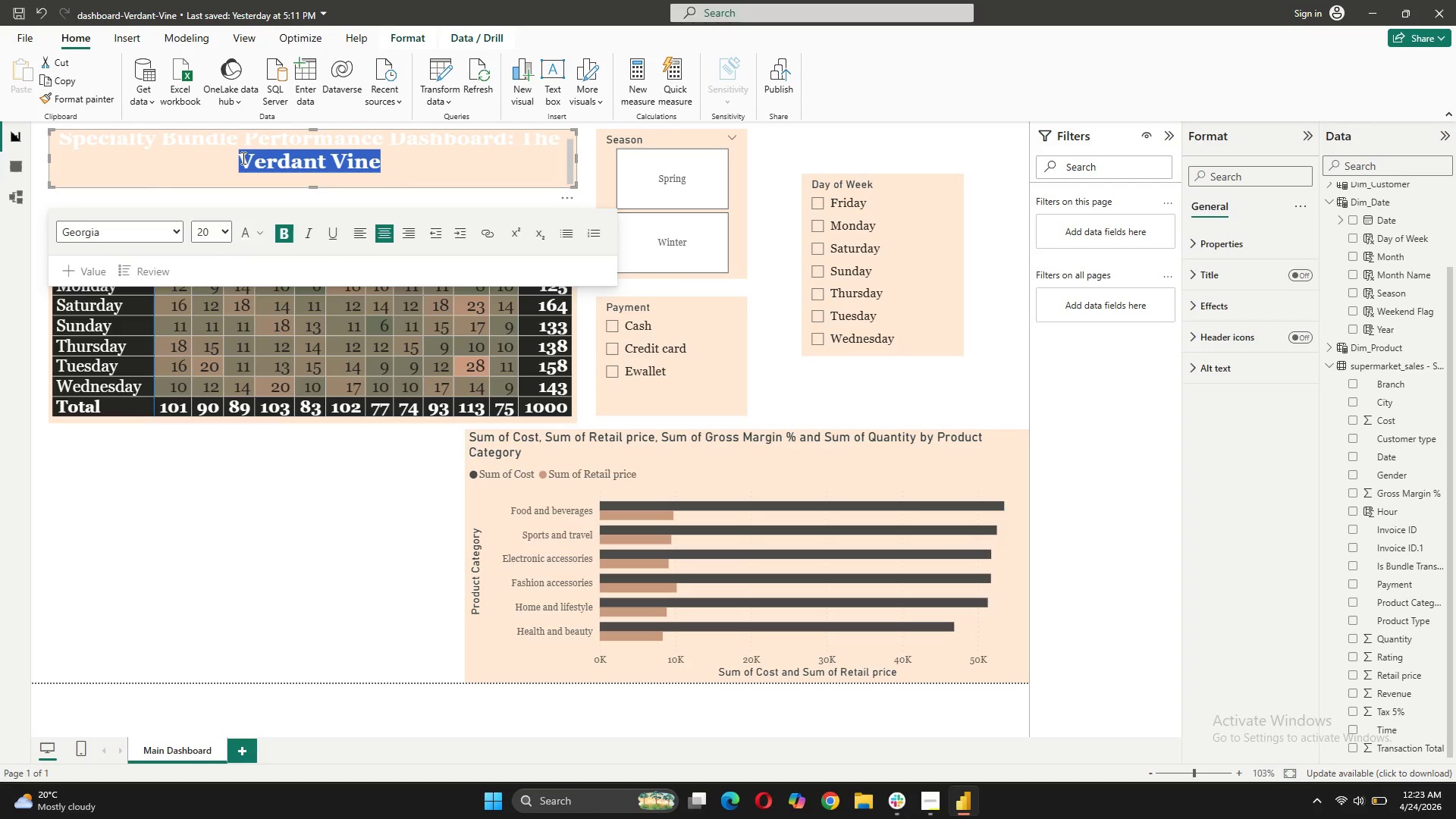 
scroll: coordinate [243, 158], scroll_direction: up, amount: 3.0
 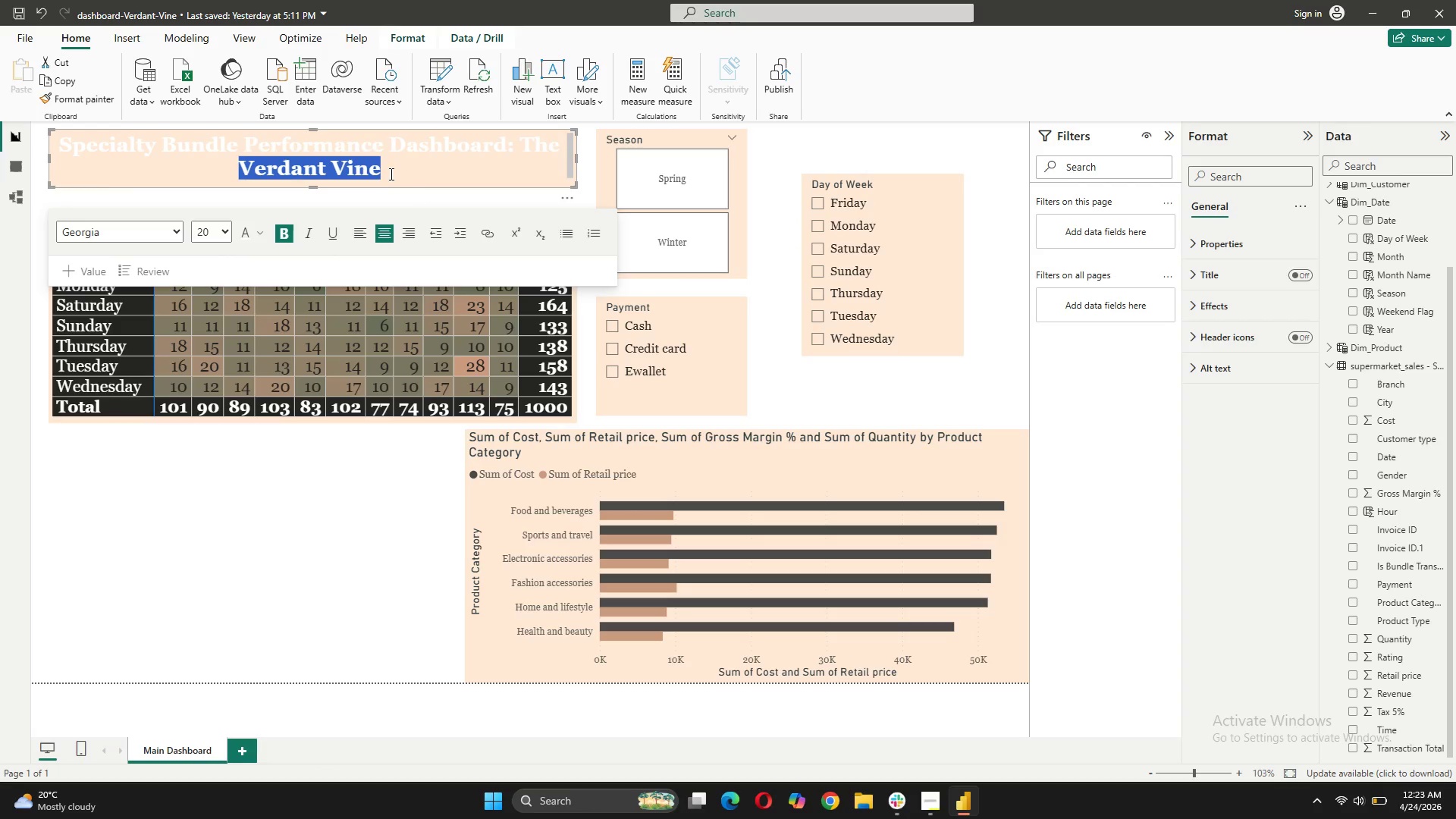 
left_click([388, 172])
 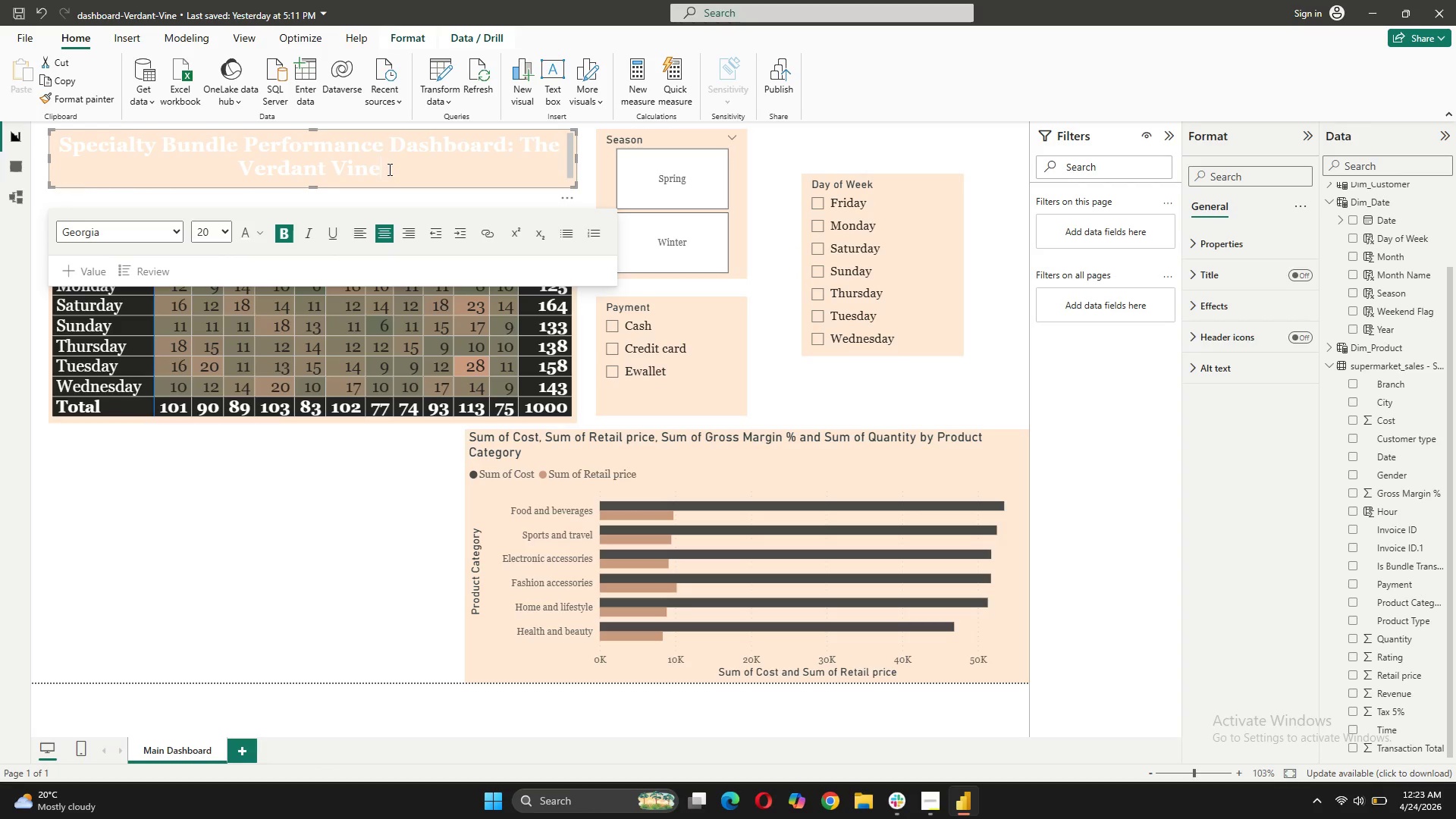 
left_click_drag(start_coordinate=[388, 169], to_coordinate=[55, 136])
 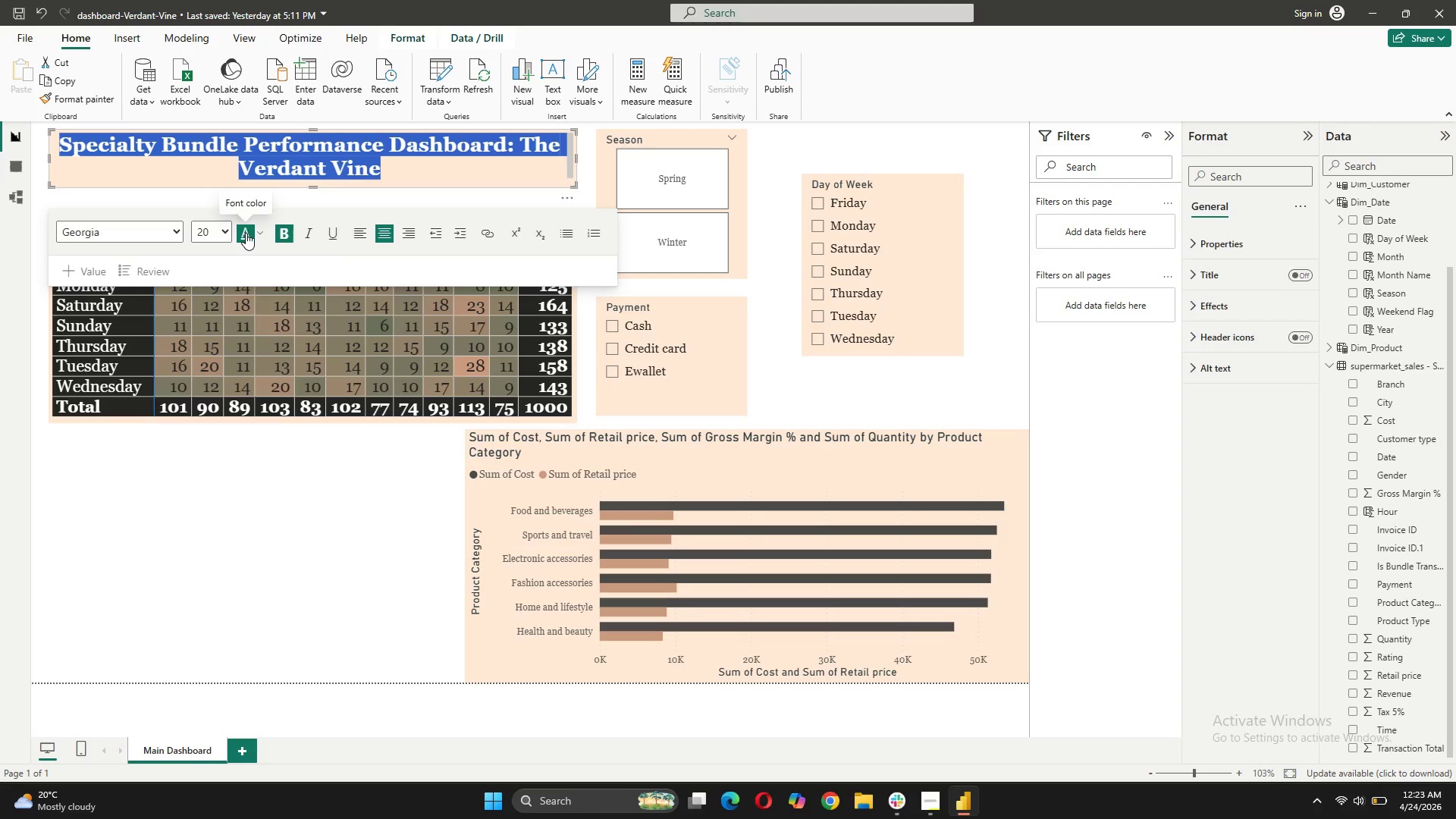 
left_click([246, 233])
 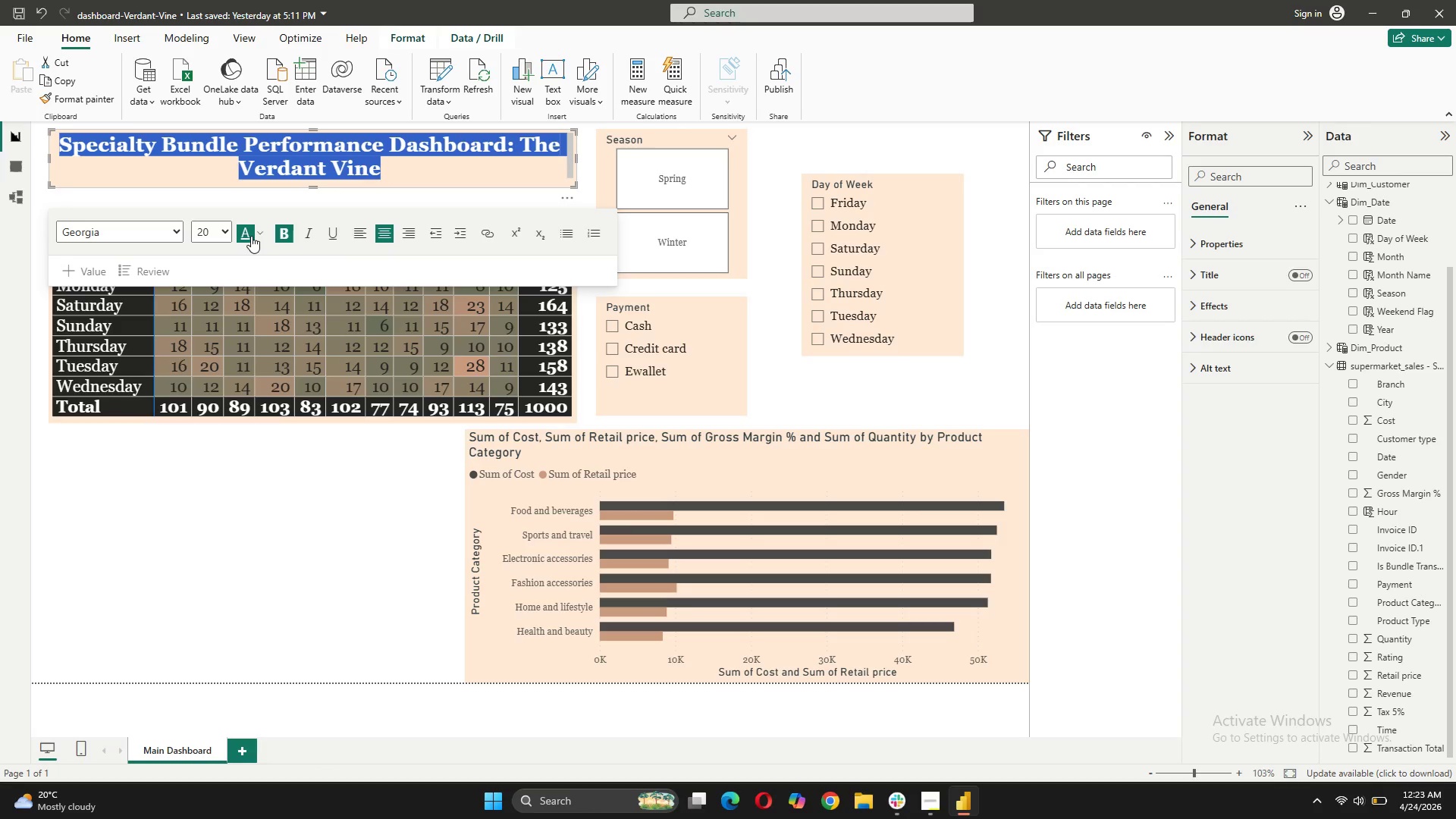 
left_click([251, 236])
 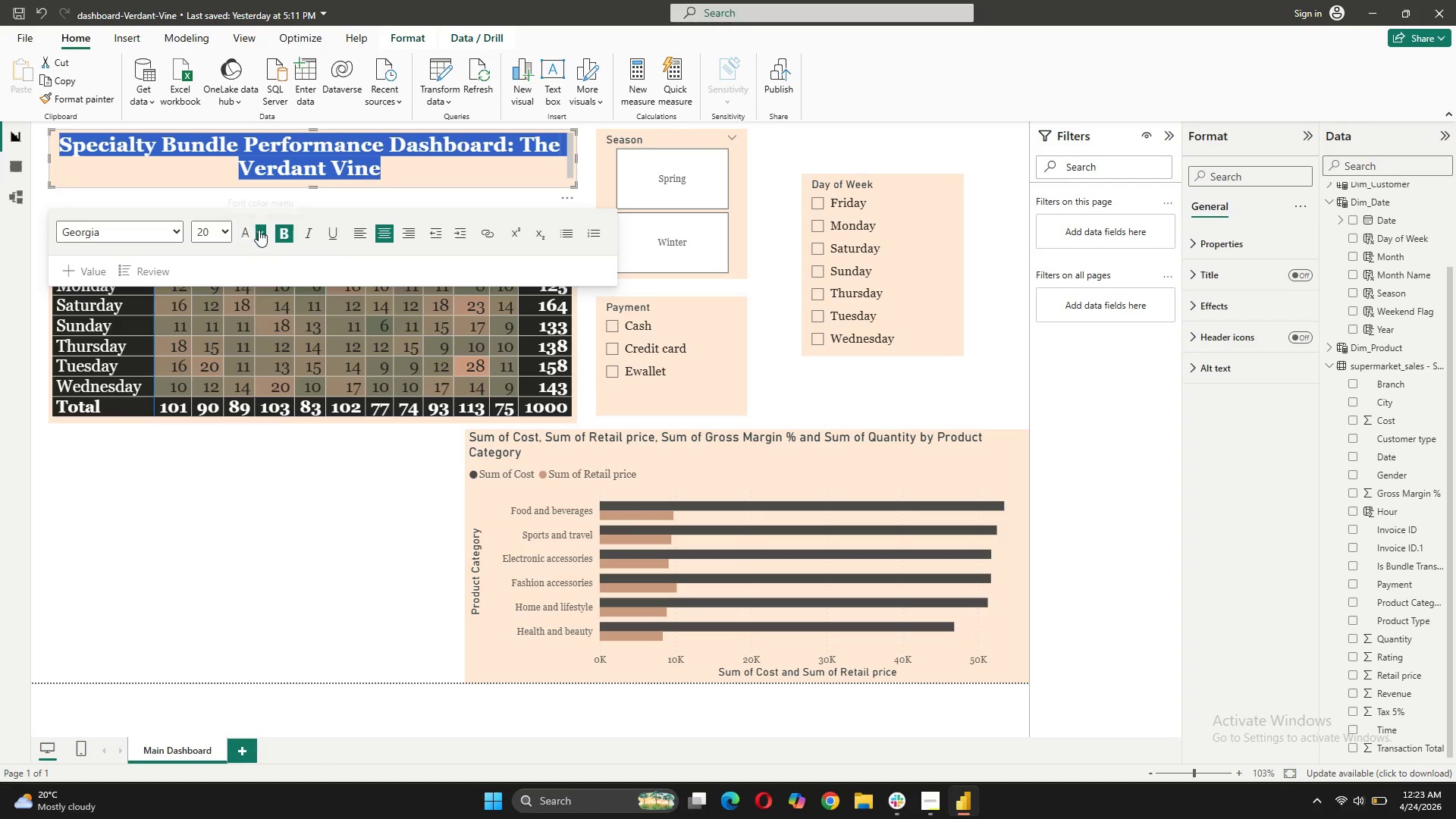 
left_click([259, 230])
 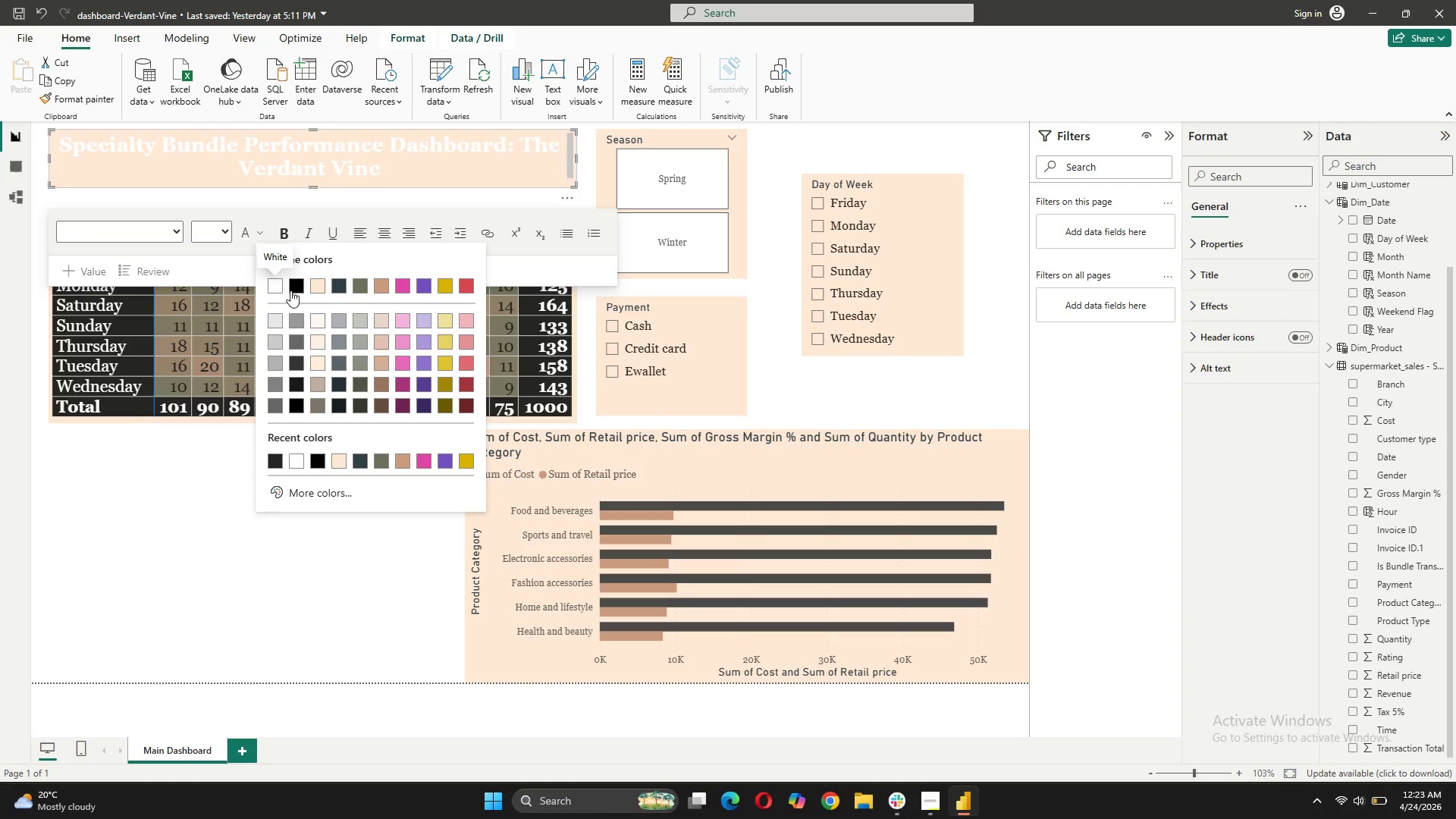 
left_click([297, 283])
 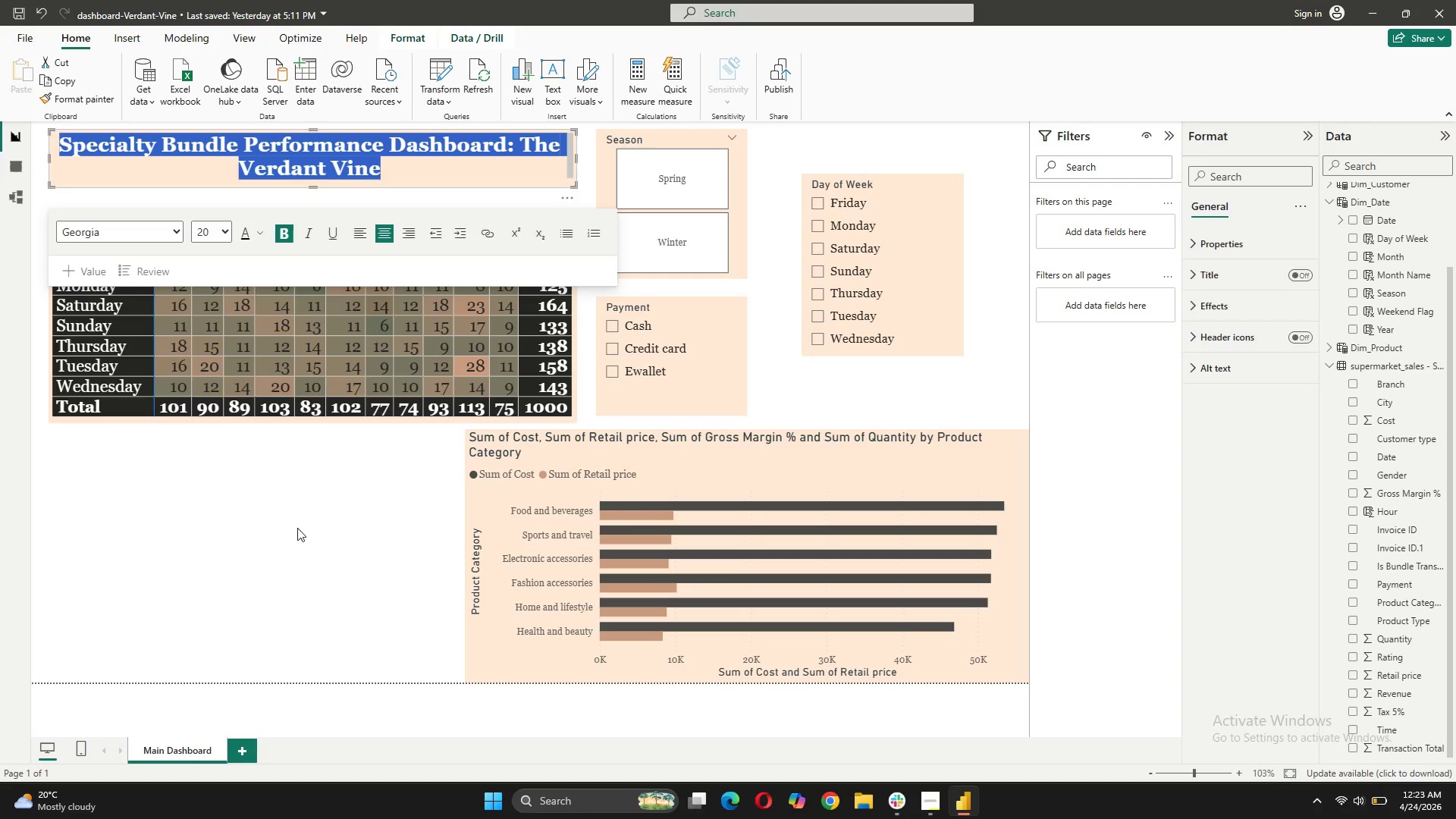 
left_click([298, 504])
 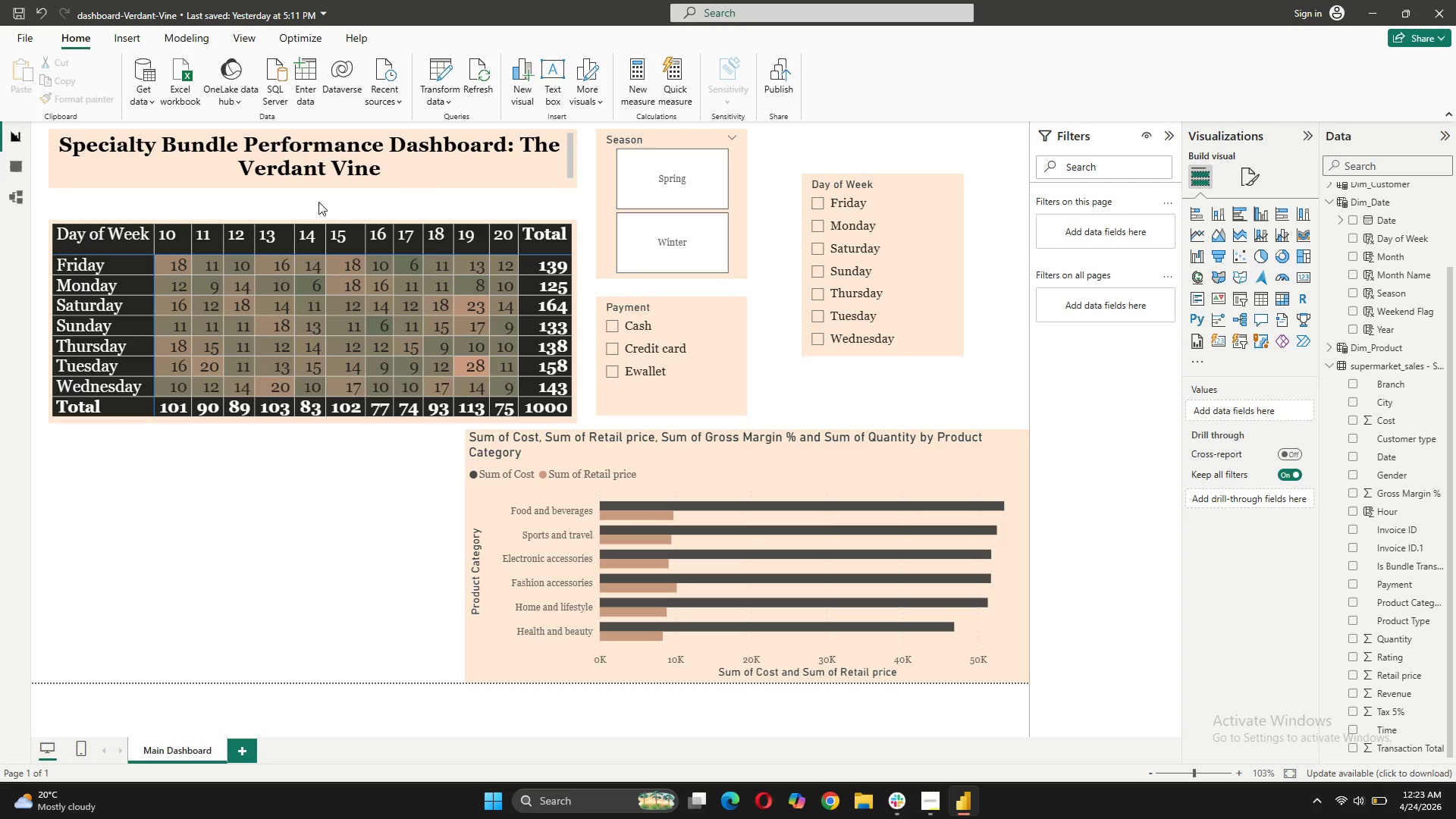 
left_click([312, 185])
 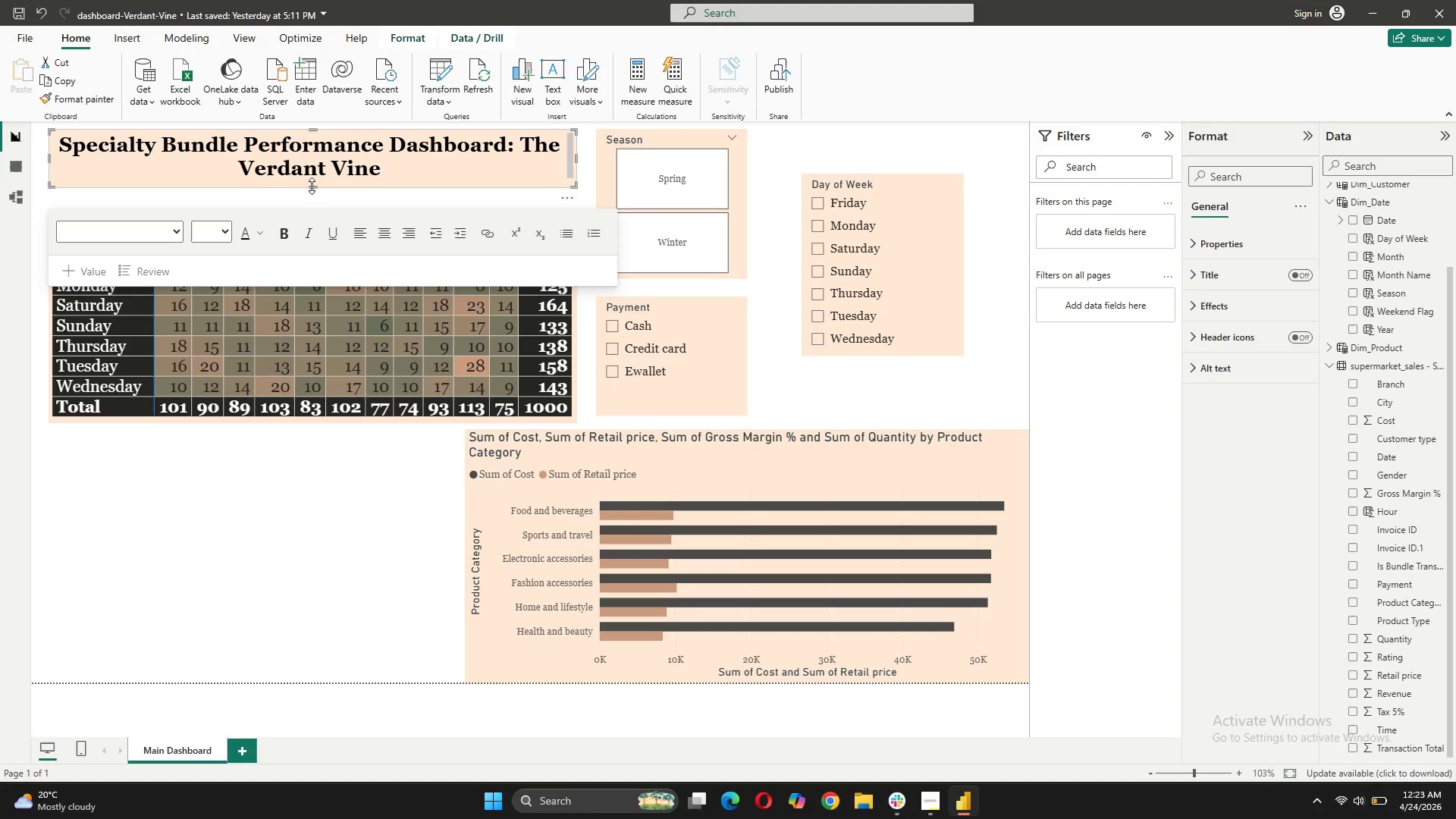 
left_click_drag(start_coordinate=[312, 186], to_coordinate=[312, 193])
 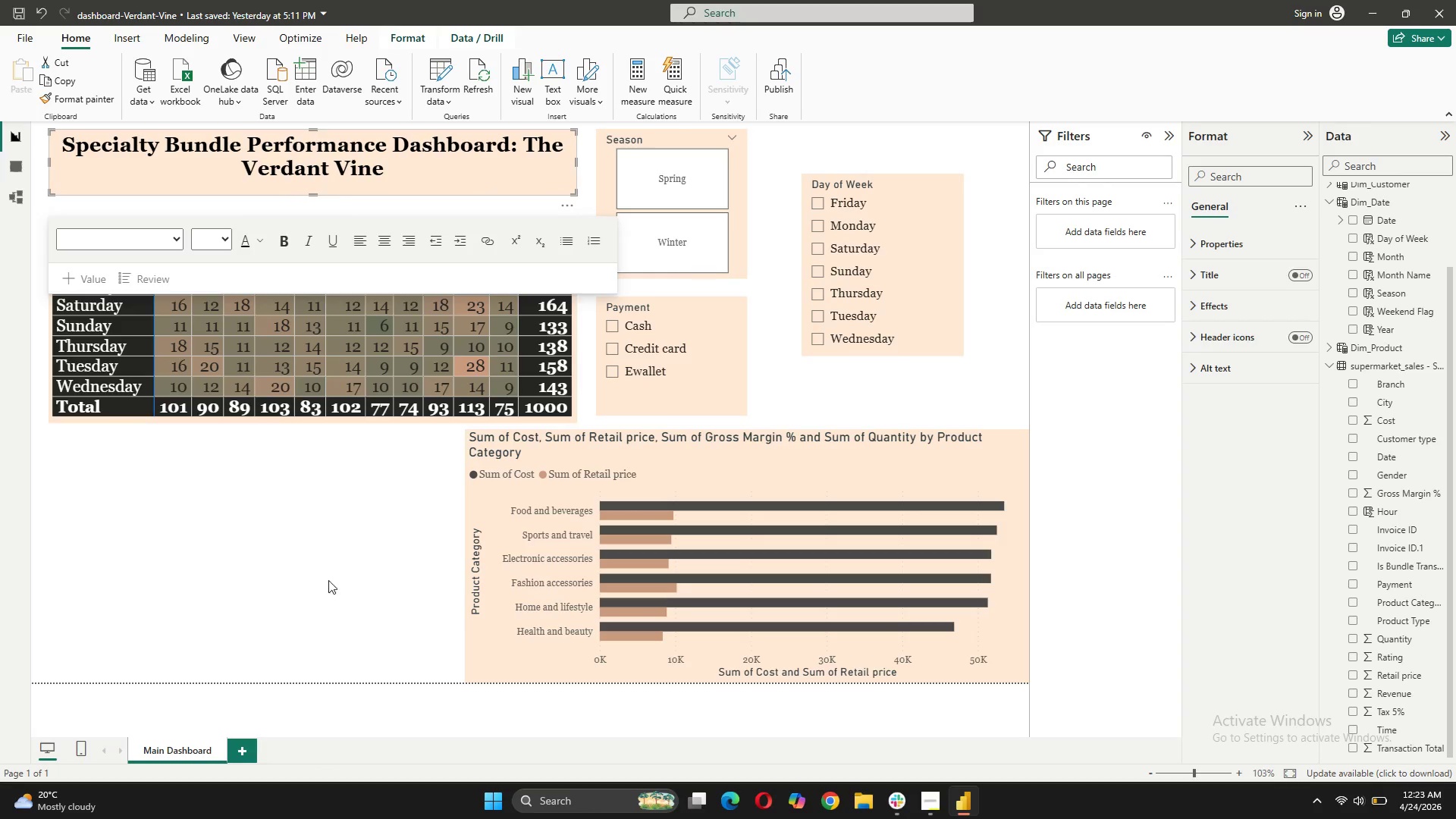 
left_click([337, 556])
 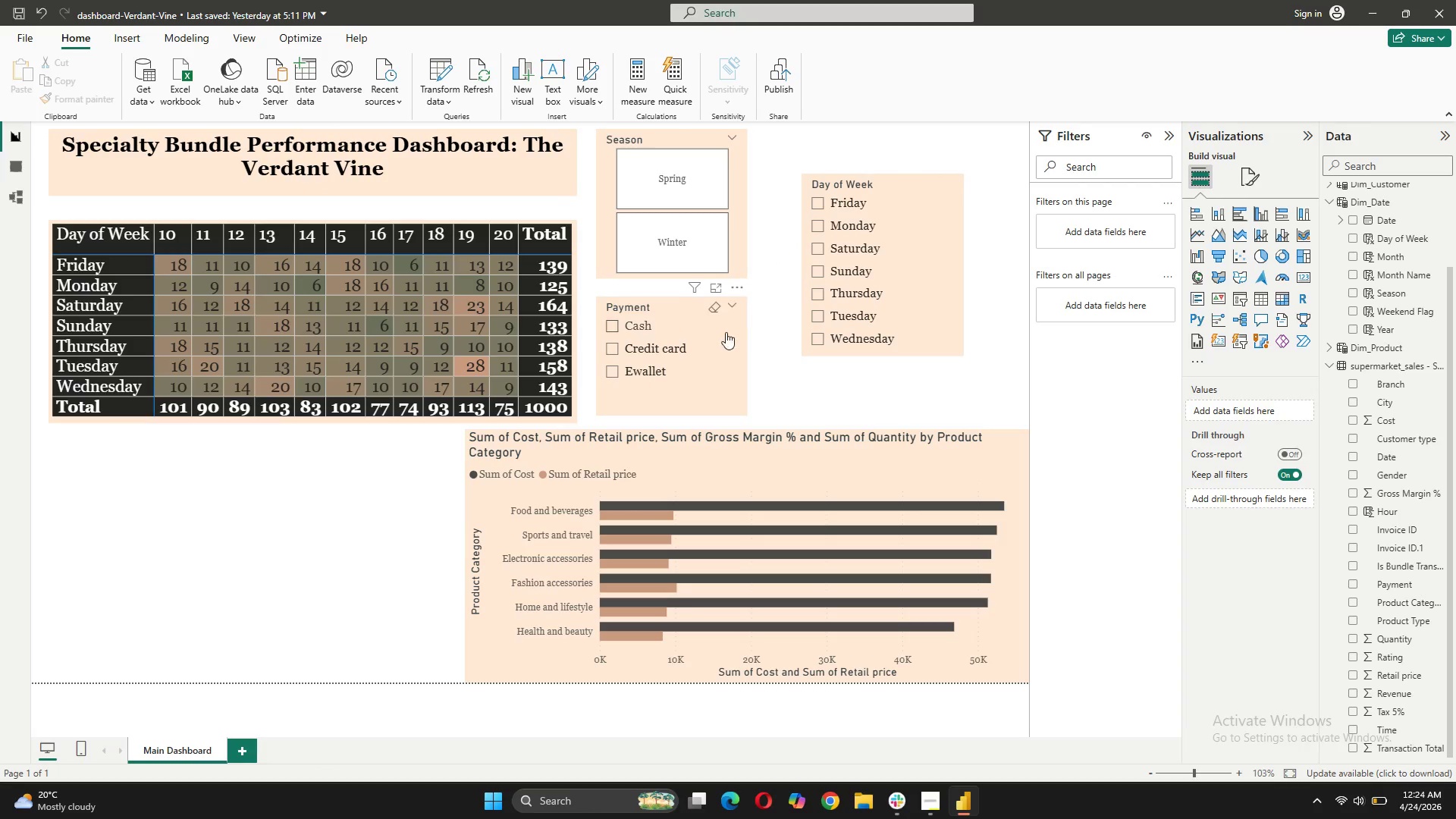 
wait(11.06)
 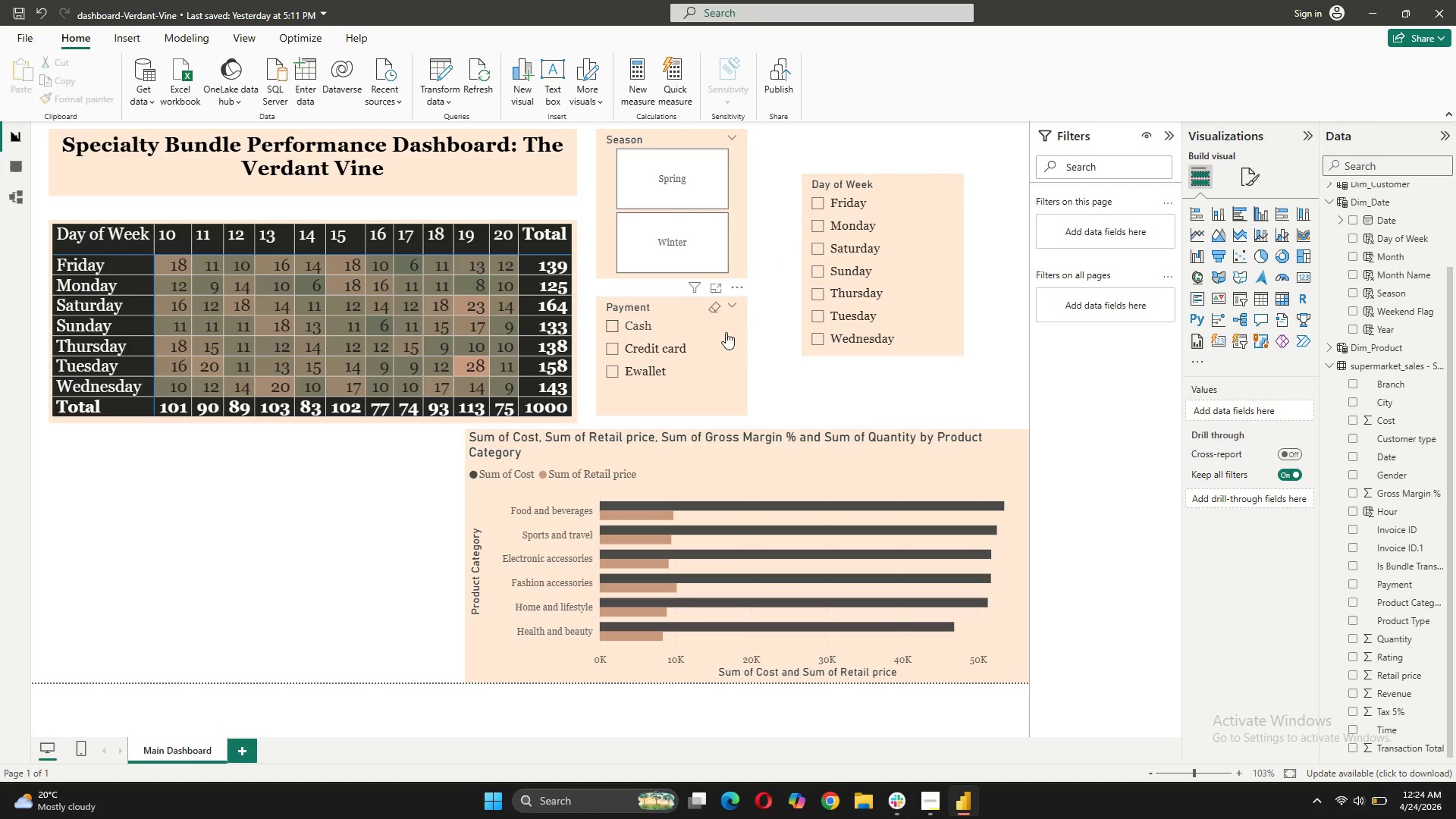 
left_click([253, 755])
 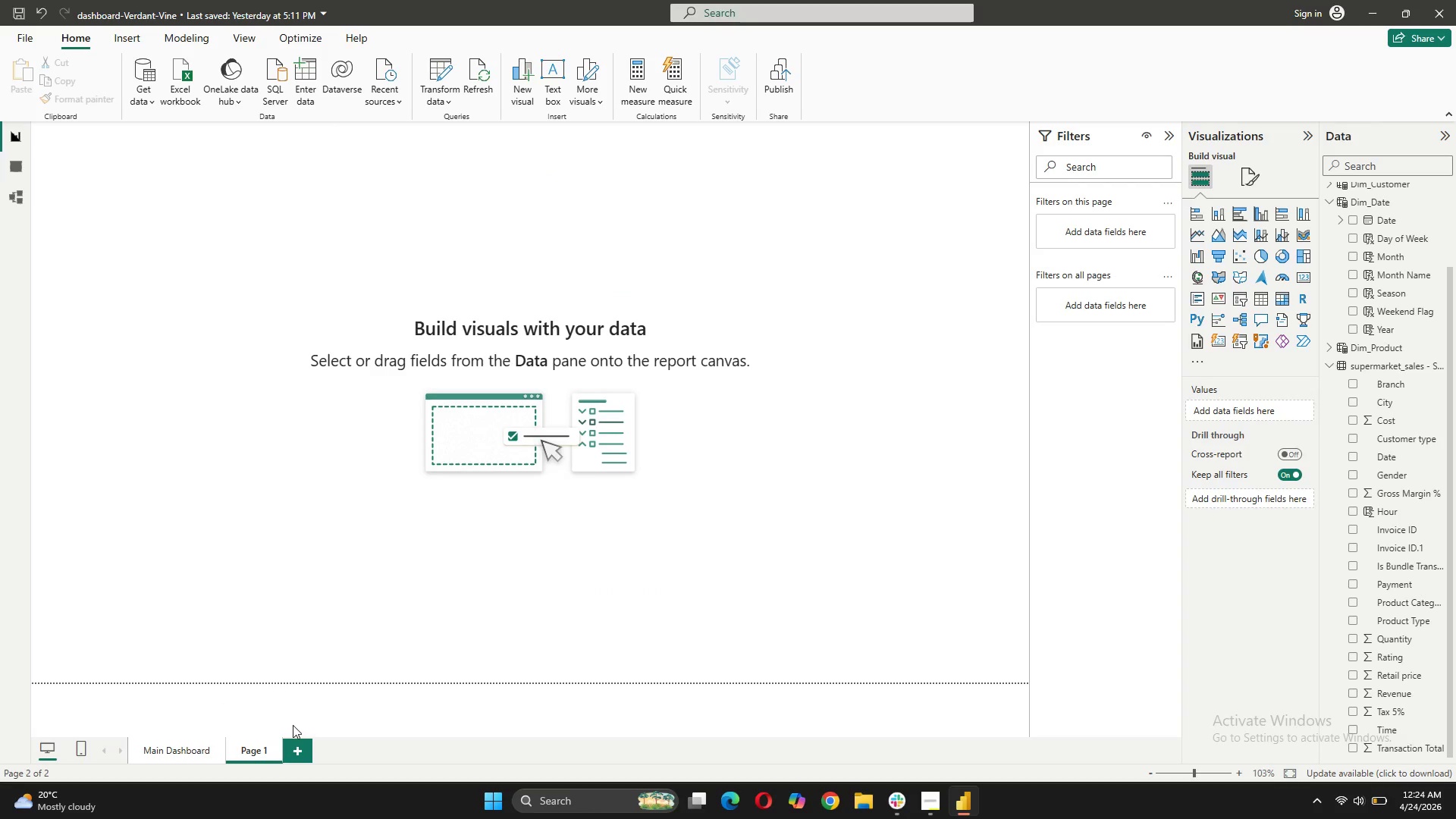 
mouse_move([290, 736])
 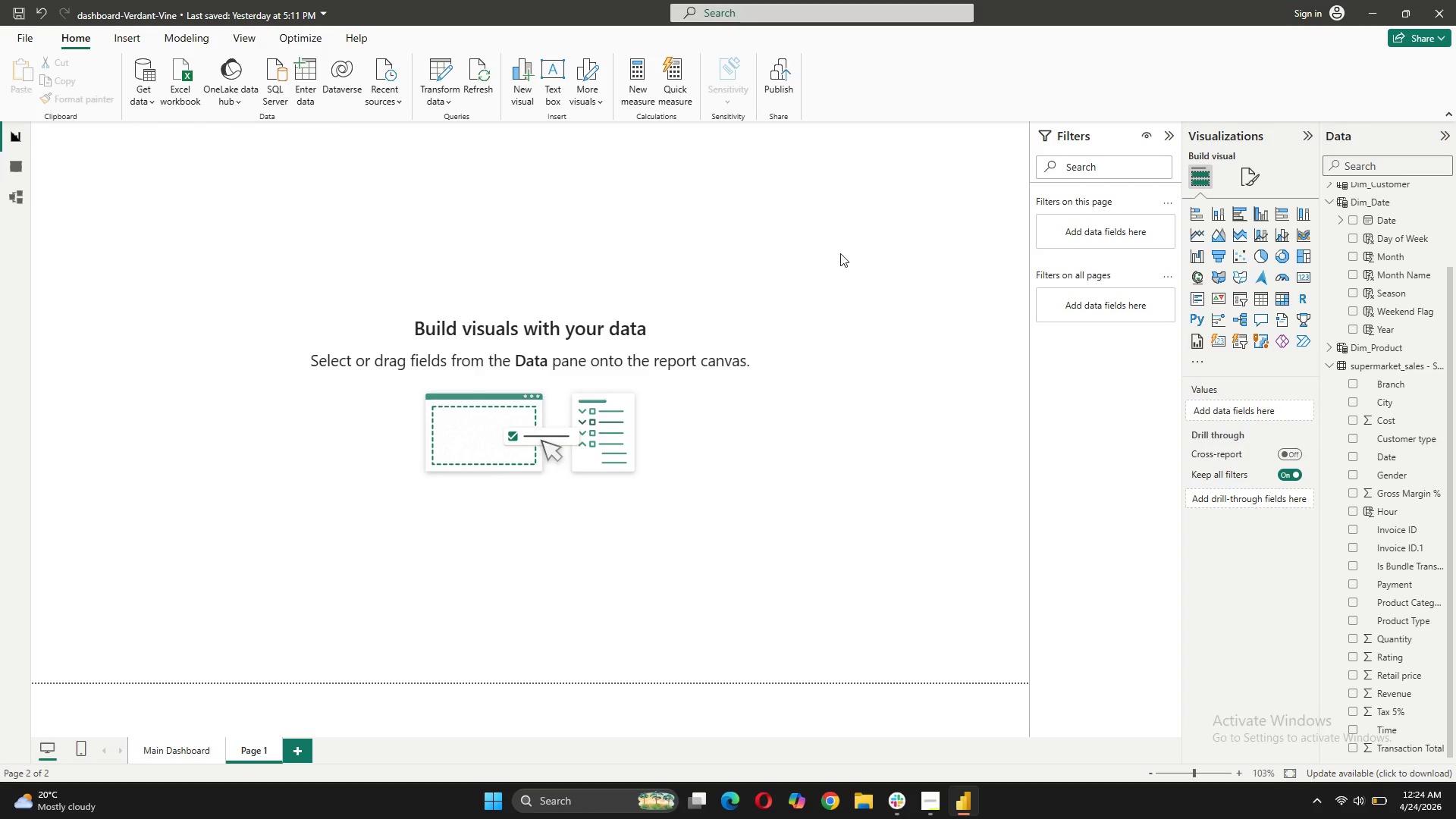 
wait(10.22)
 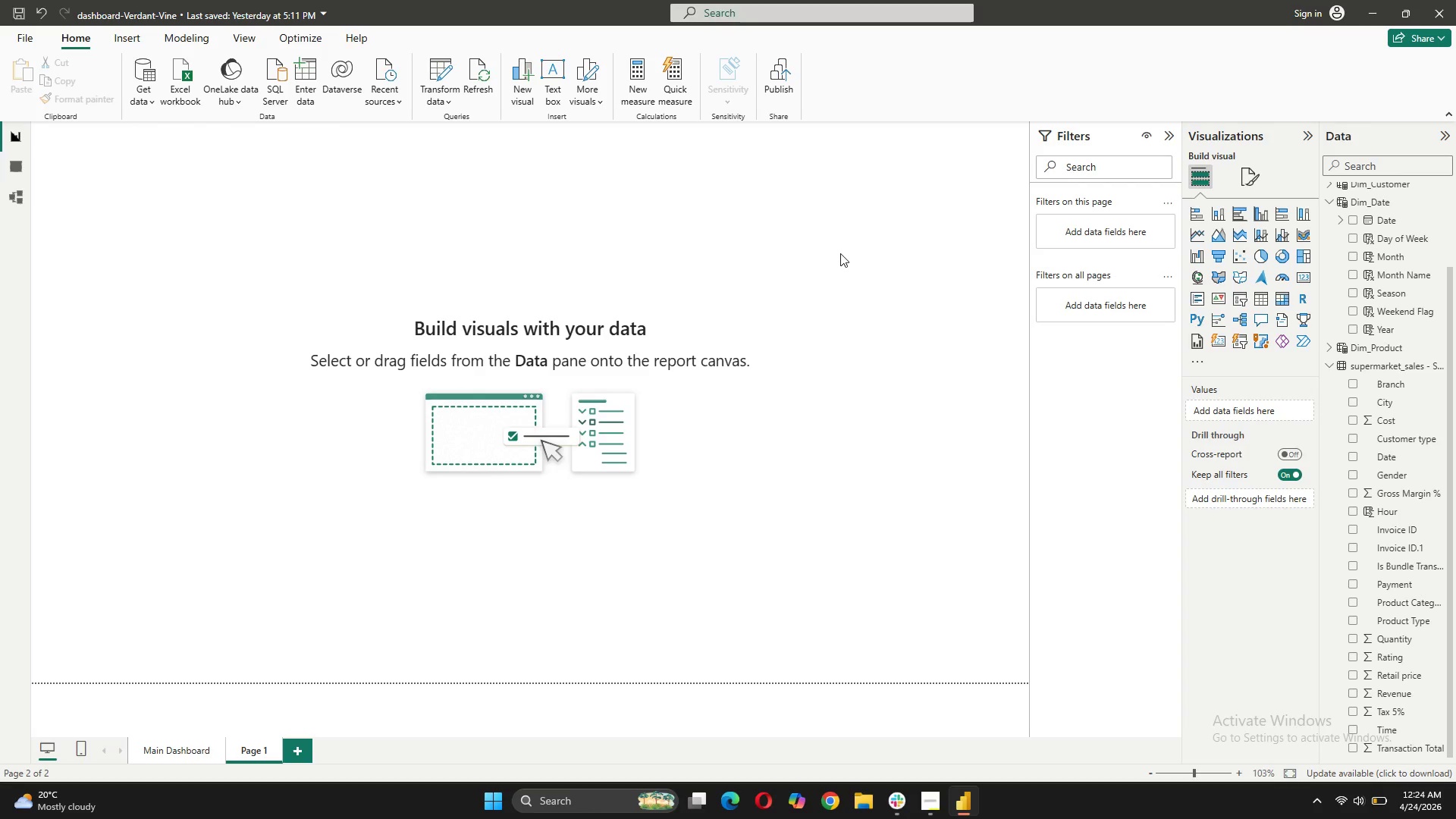 
left_click([1241, 171])
 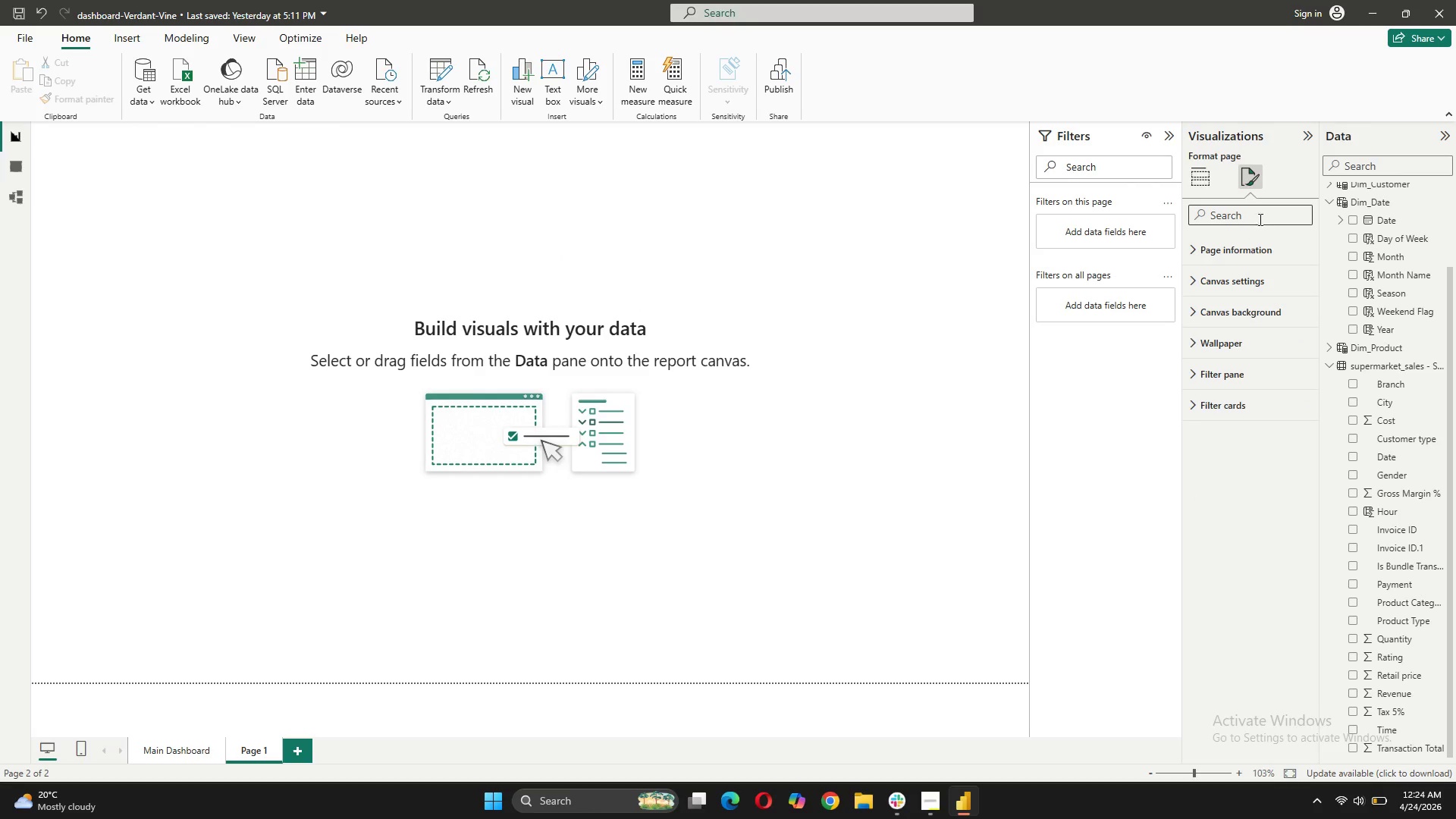 
left_click([1248, 246])
 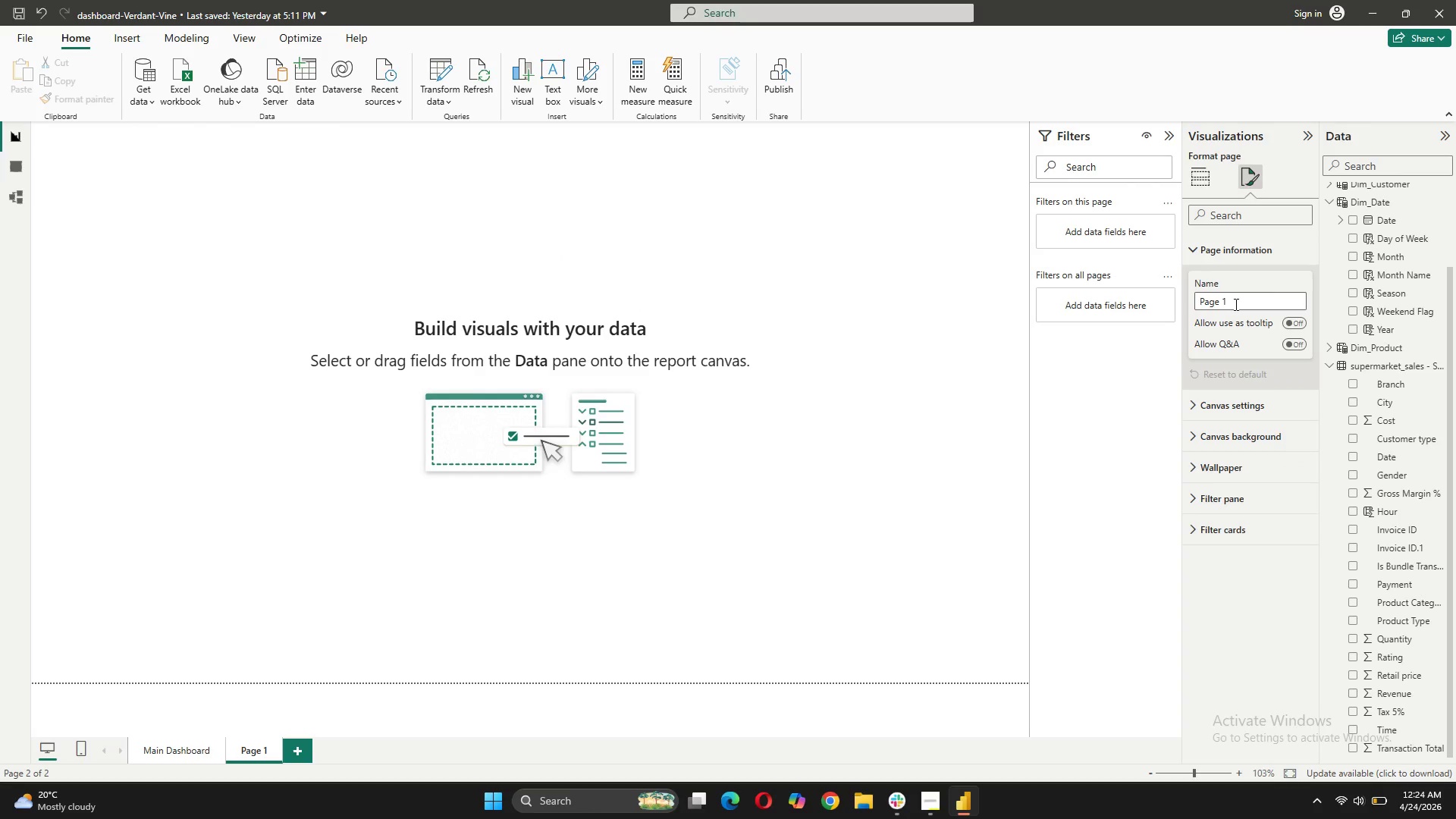 
left_click_drag(start_coordinate=[1235, 304], to_coordinate=[1193, 306])
 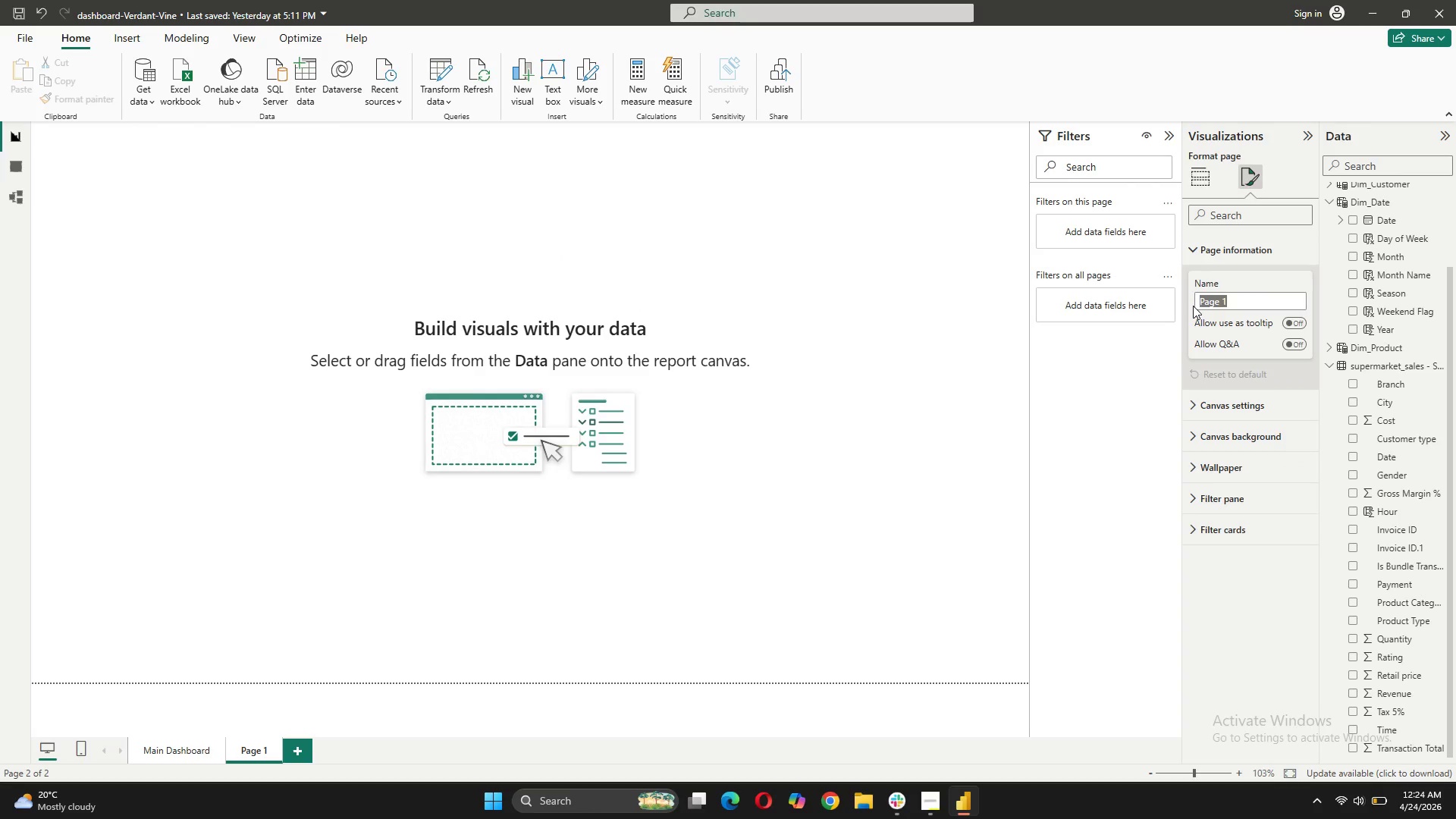 
type(Inventory Stock-Out)
 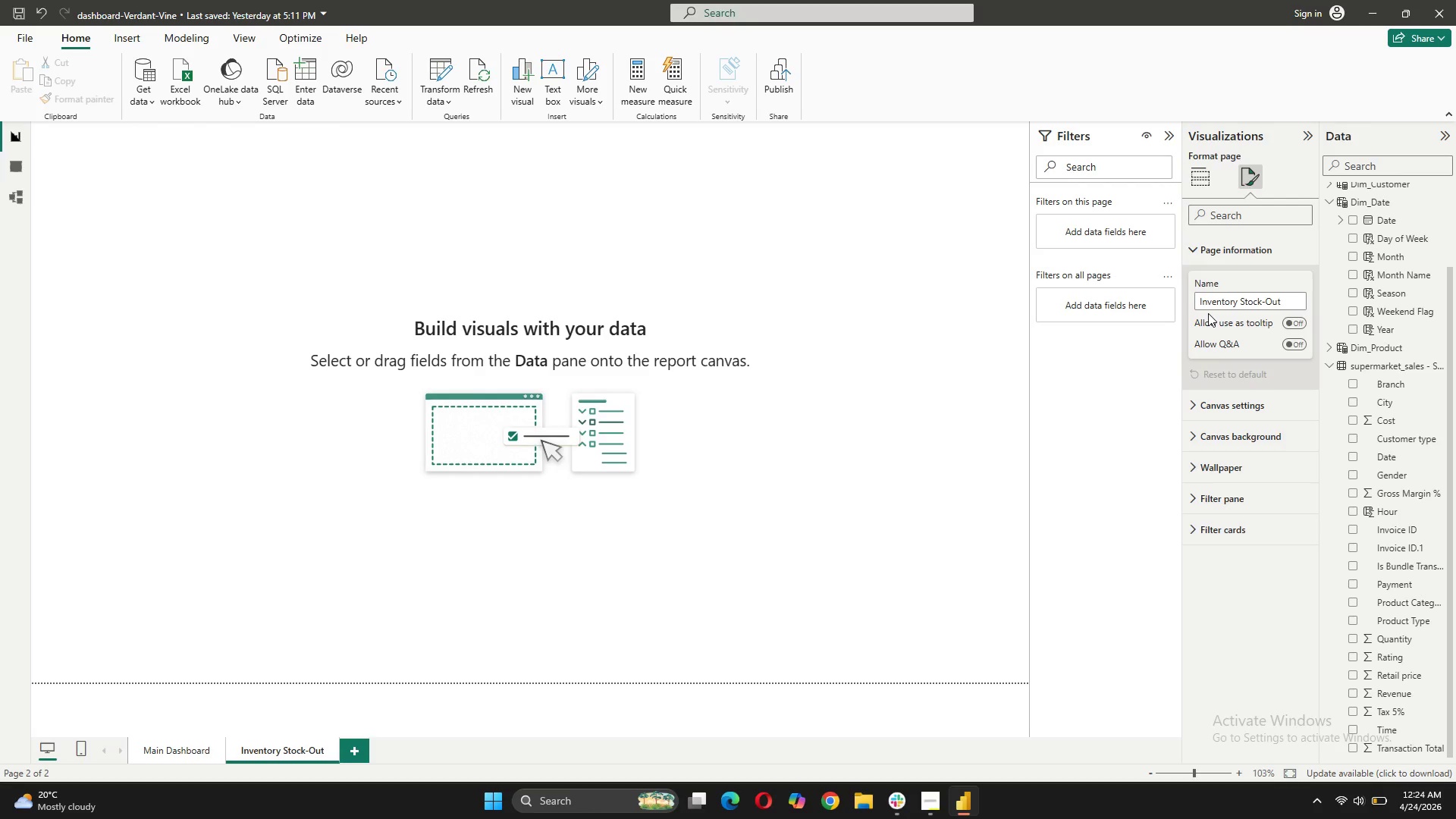 
key(Enter)
 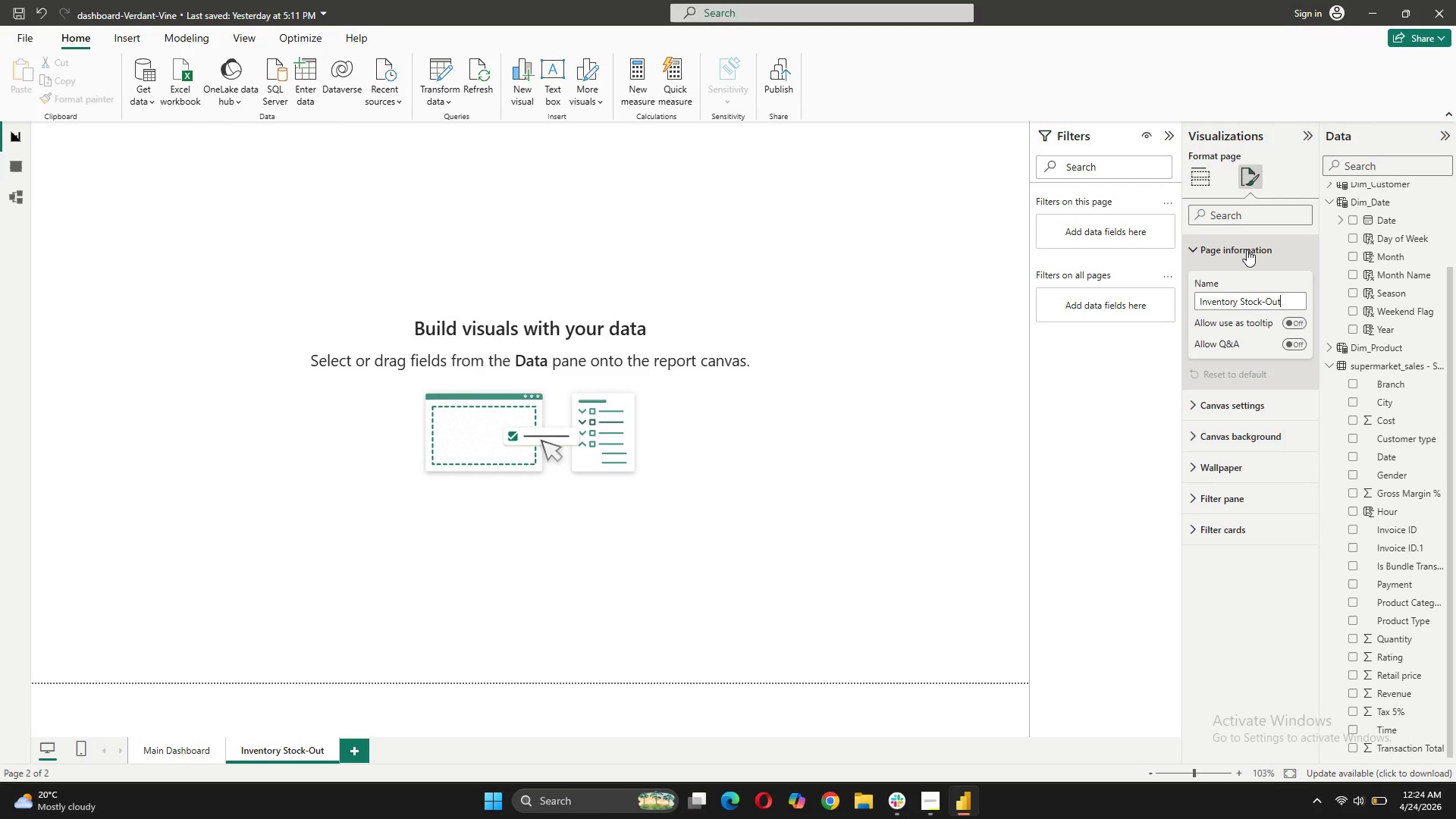 
wait(14.53)
 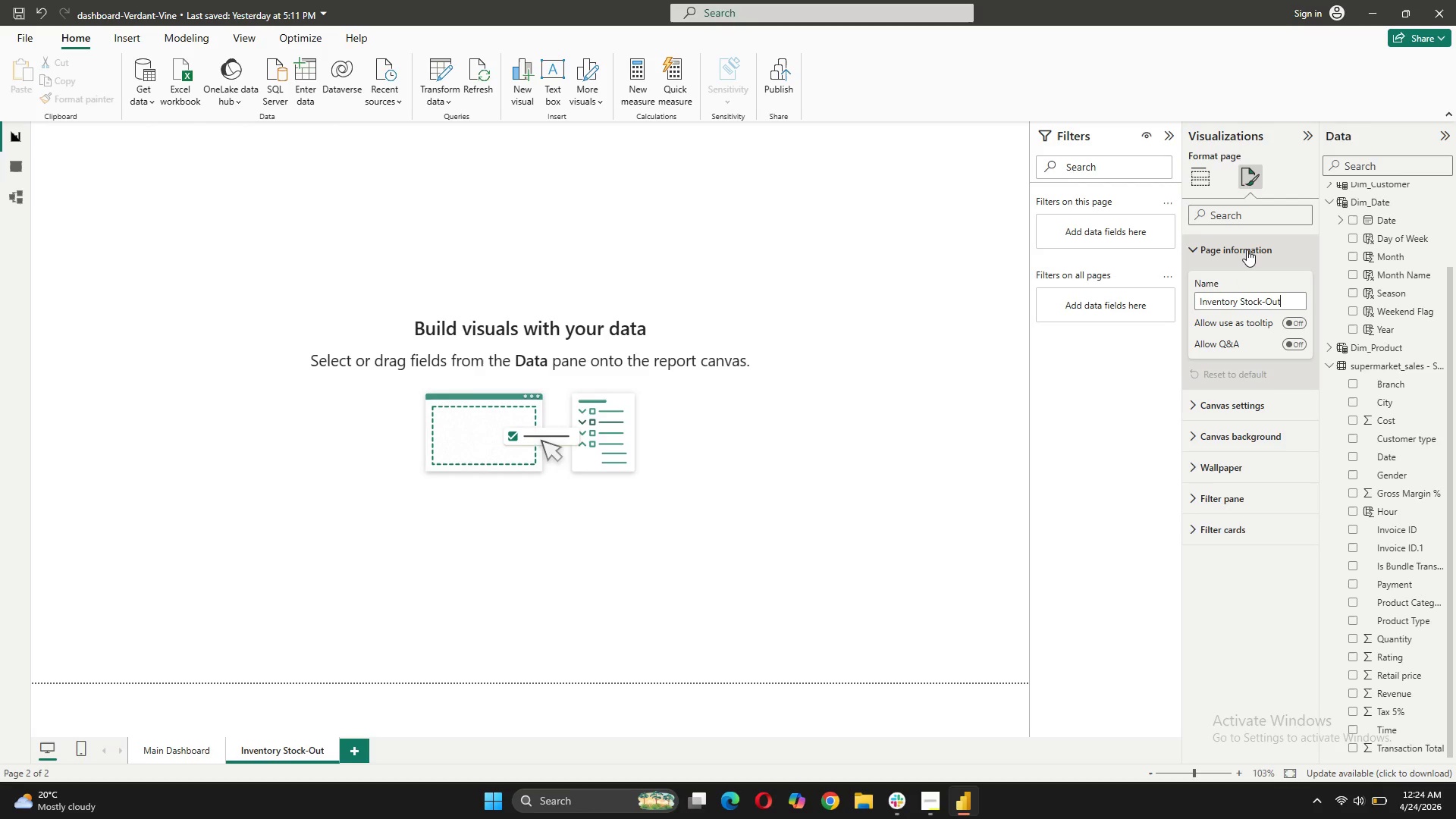 
key(Enter)
 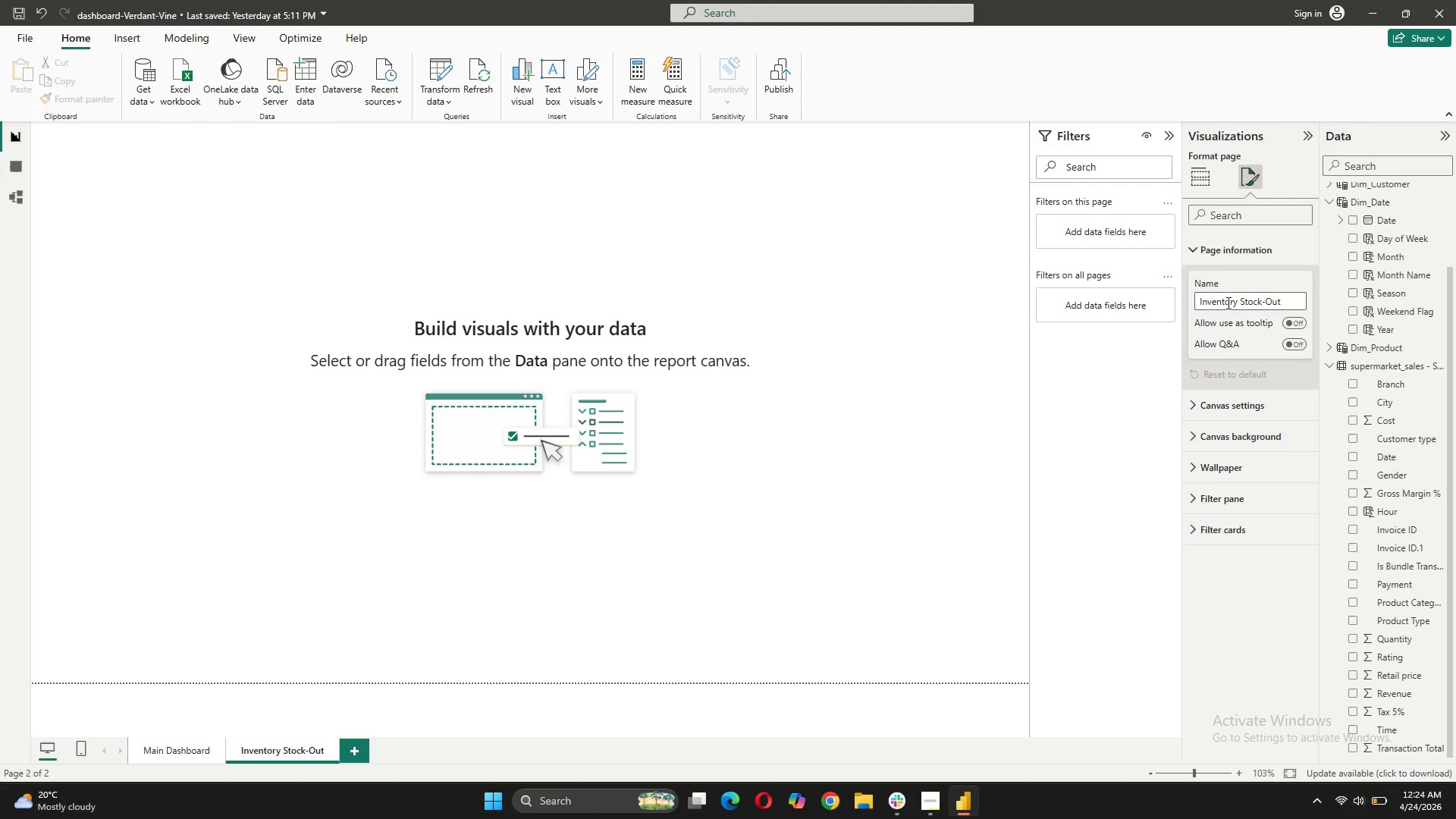 
wait(9.2)
 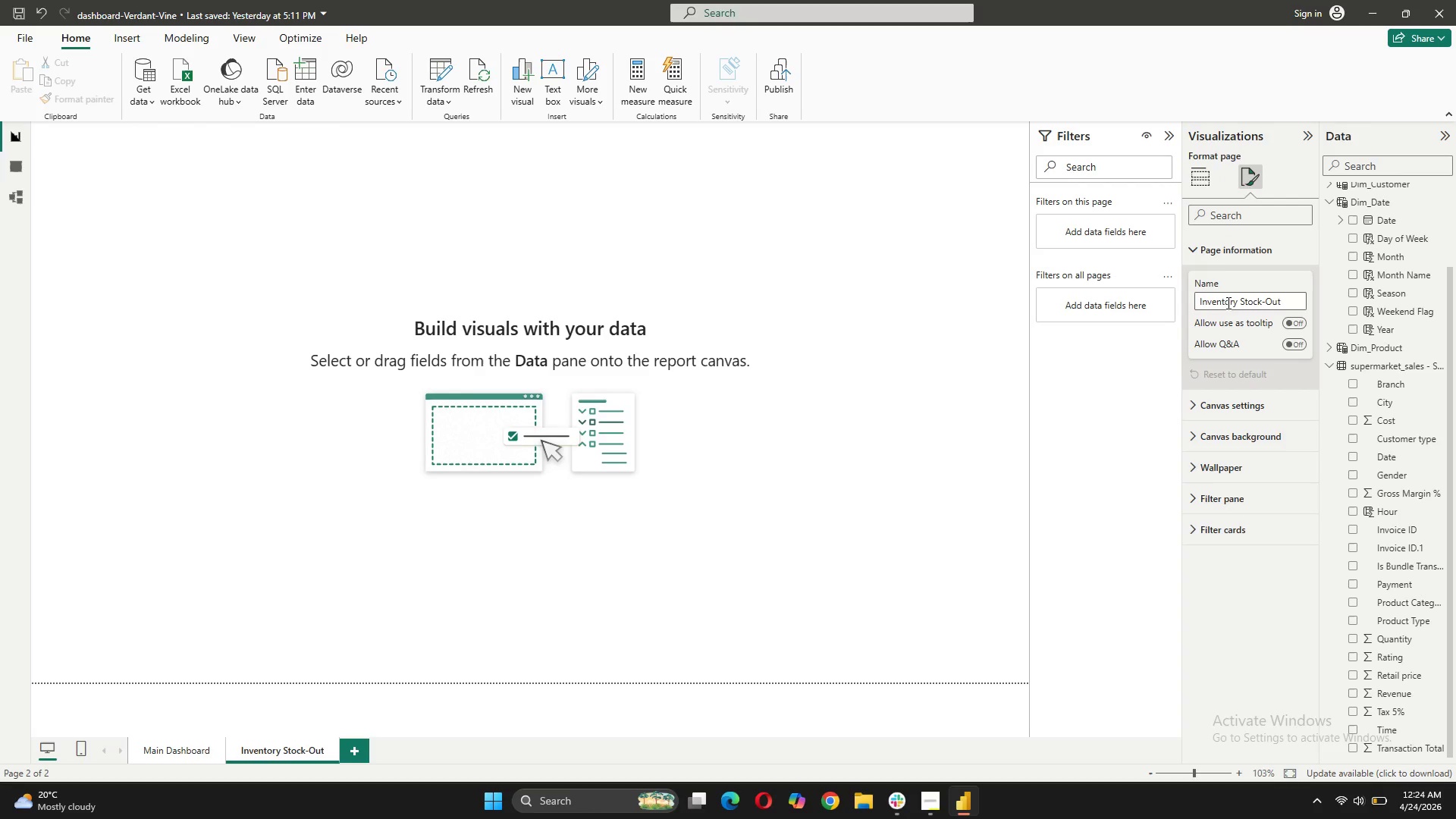 
left_click([1265, 408])
 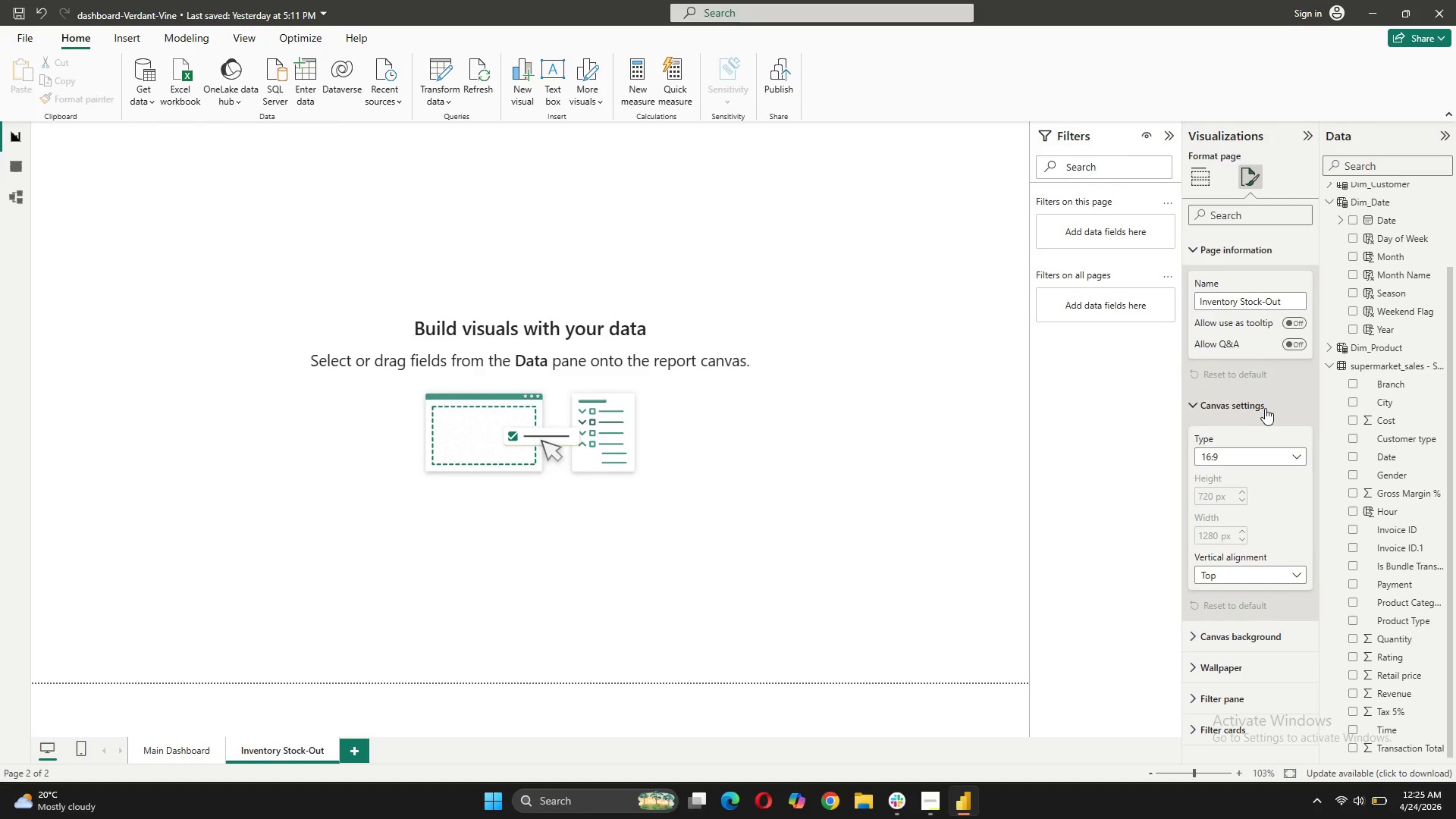 
left_click([1265, 408])
 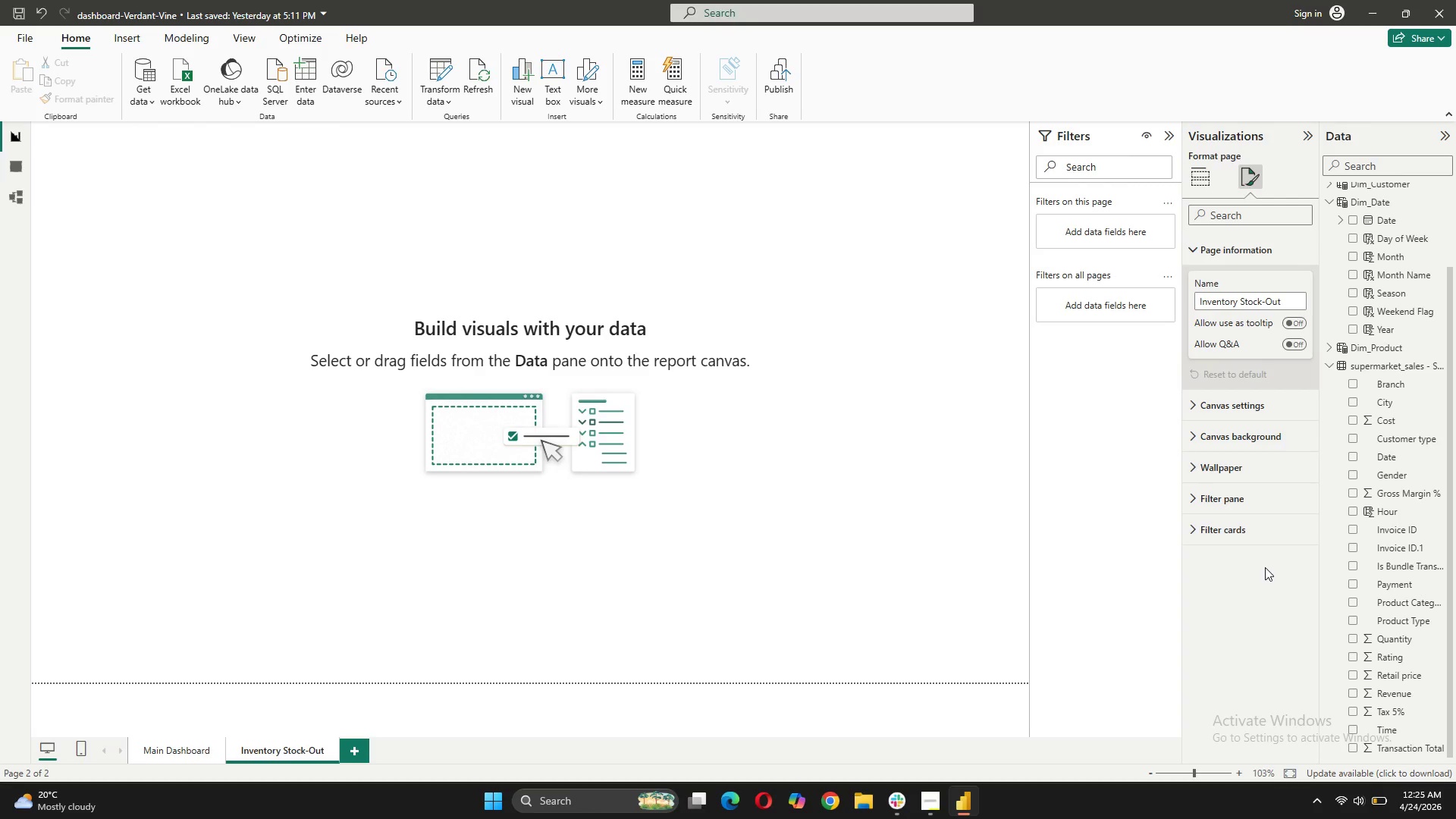 
left_click([1265, 567])
 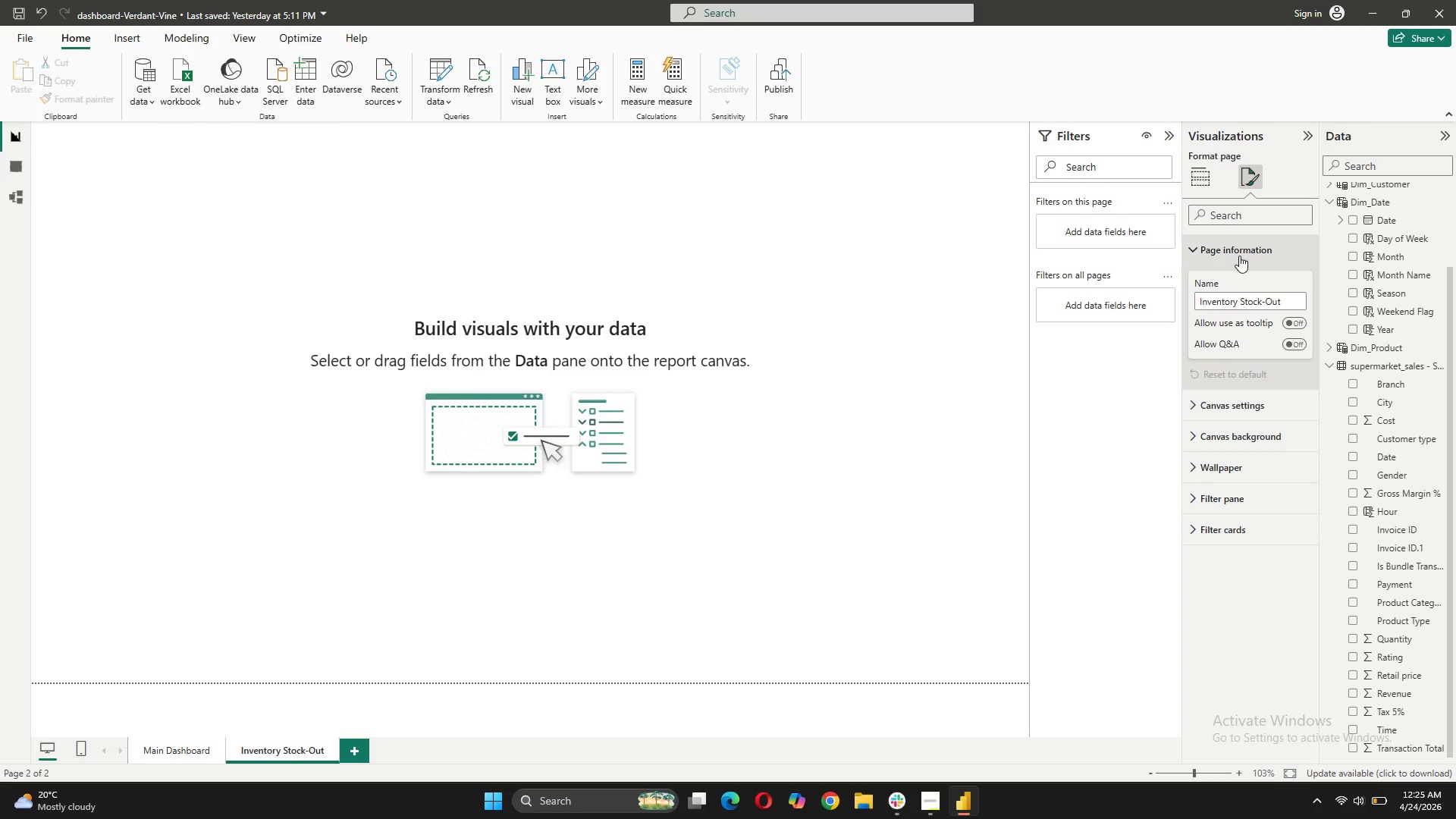 
left_click([1239, 253])
 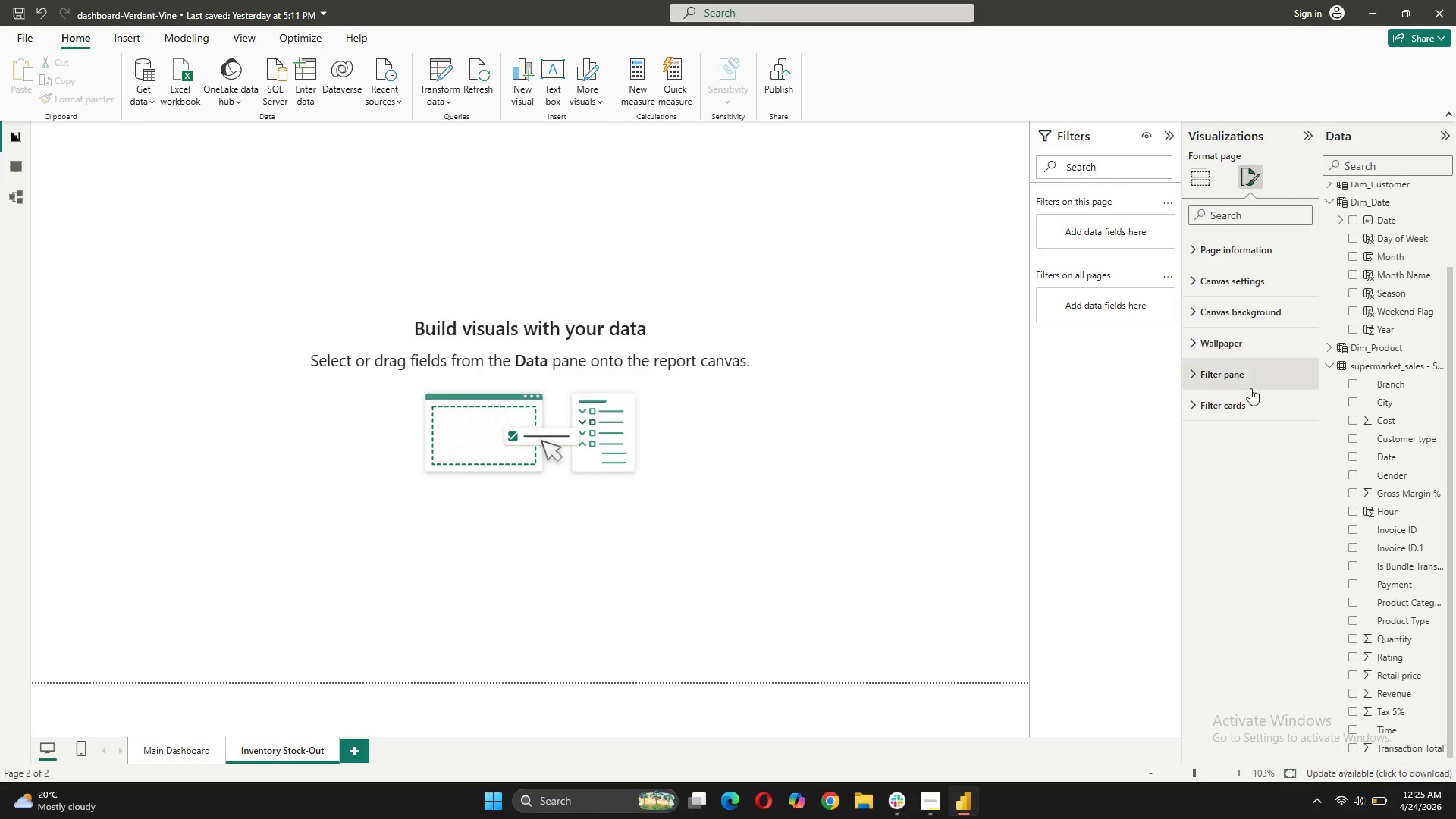 
wait(5.24)
 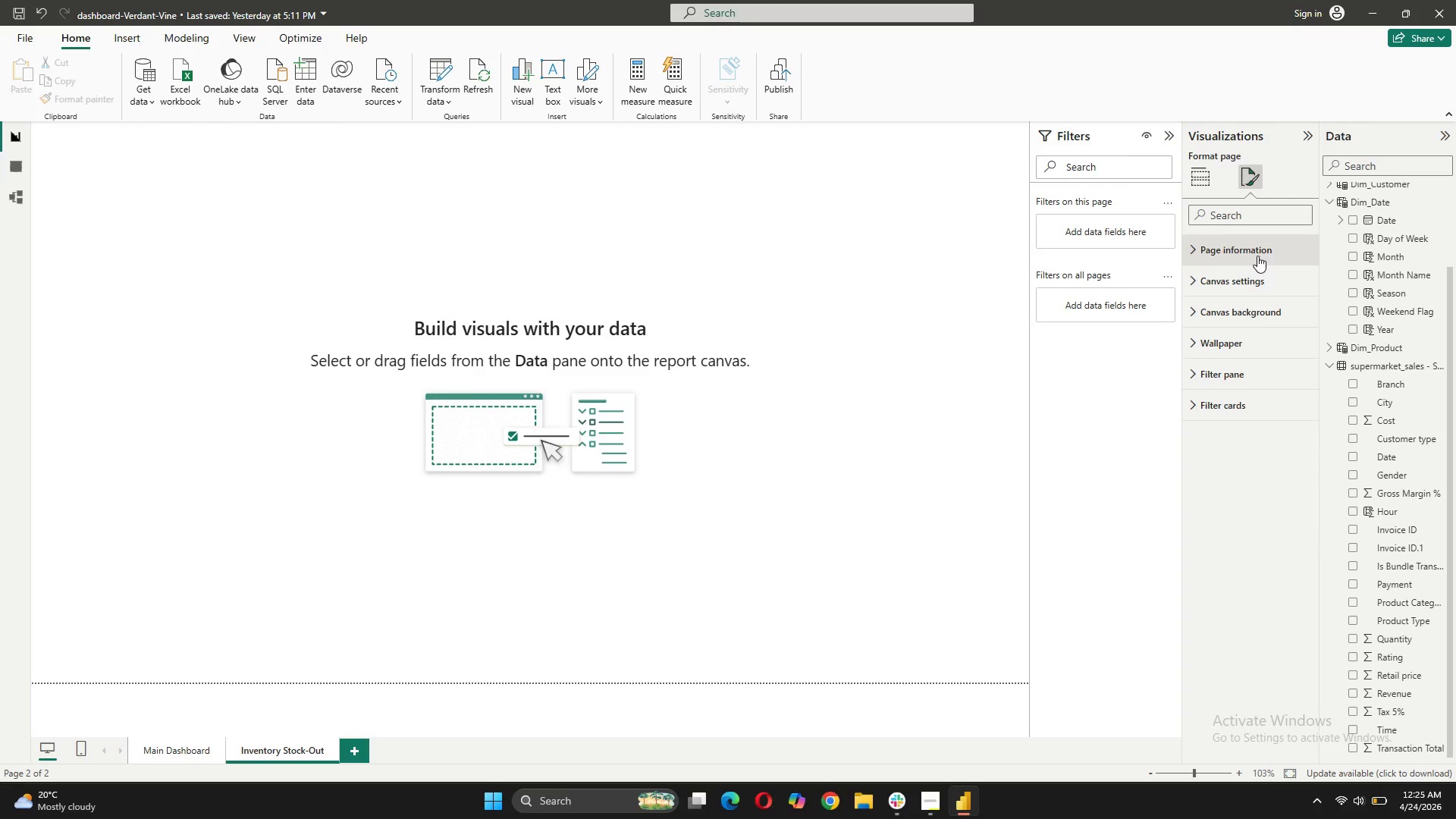 
left_click([1231, 409])
 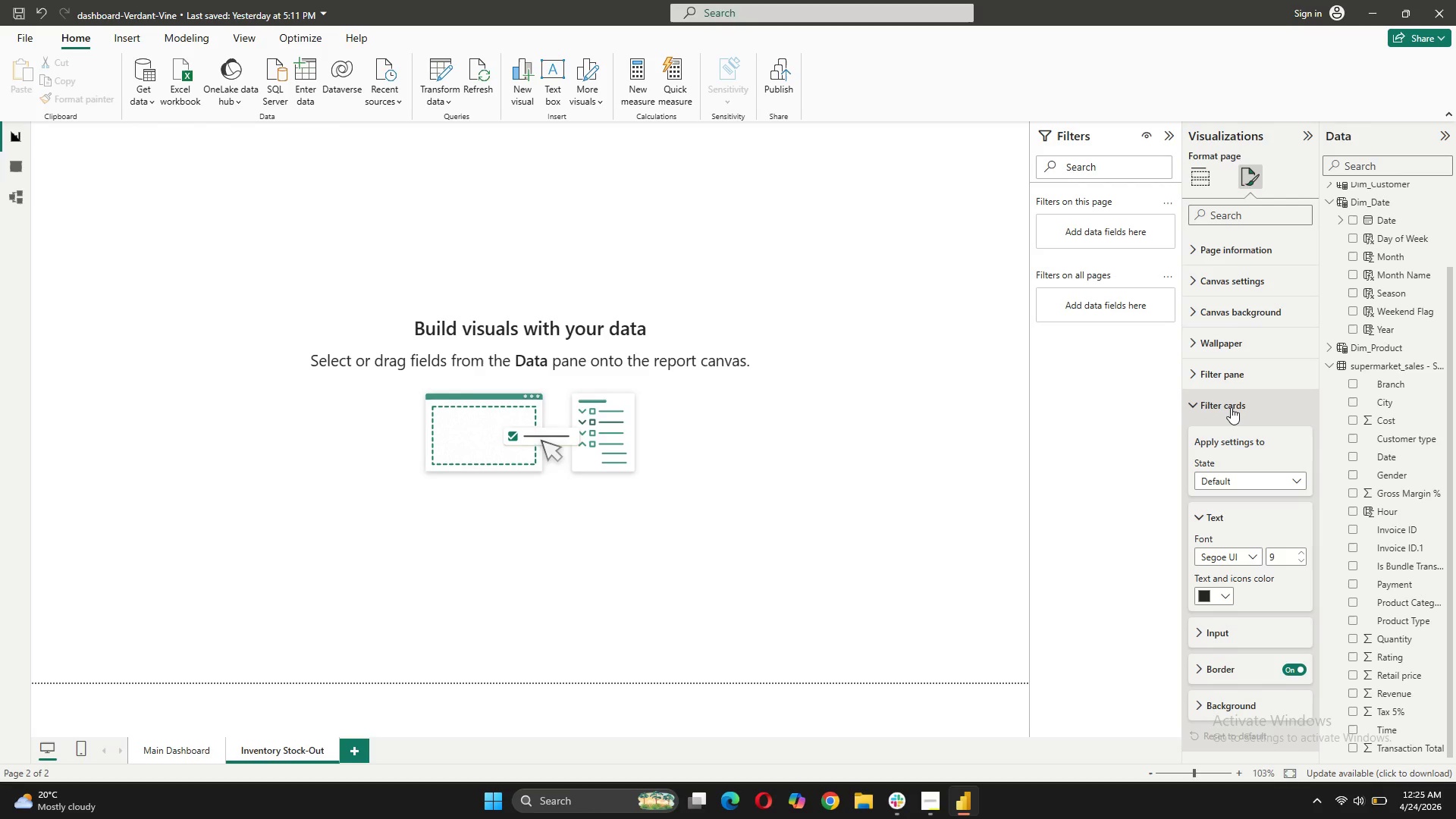 
left_click([1231, 407])
 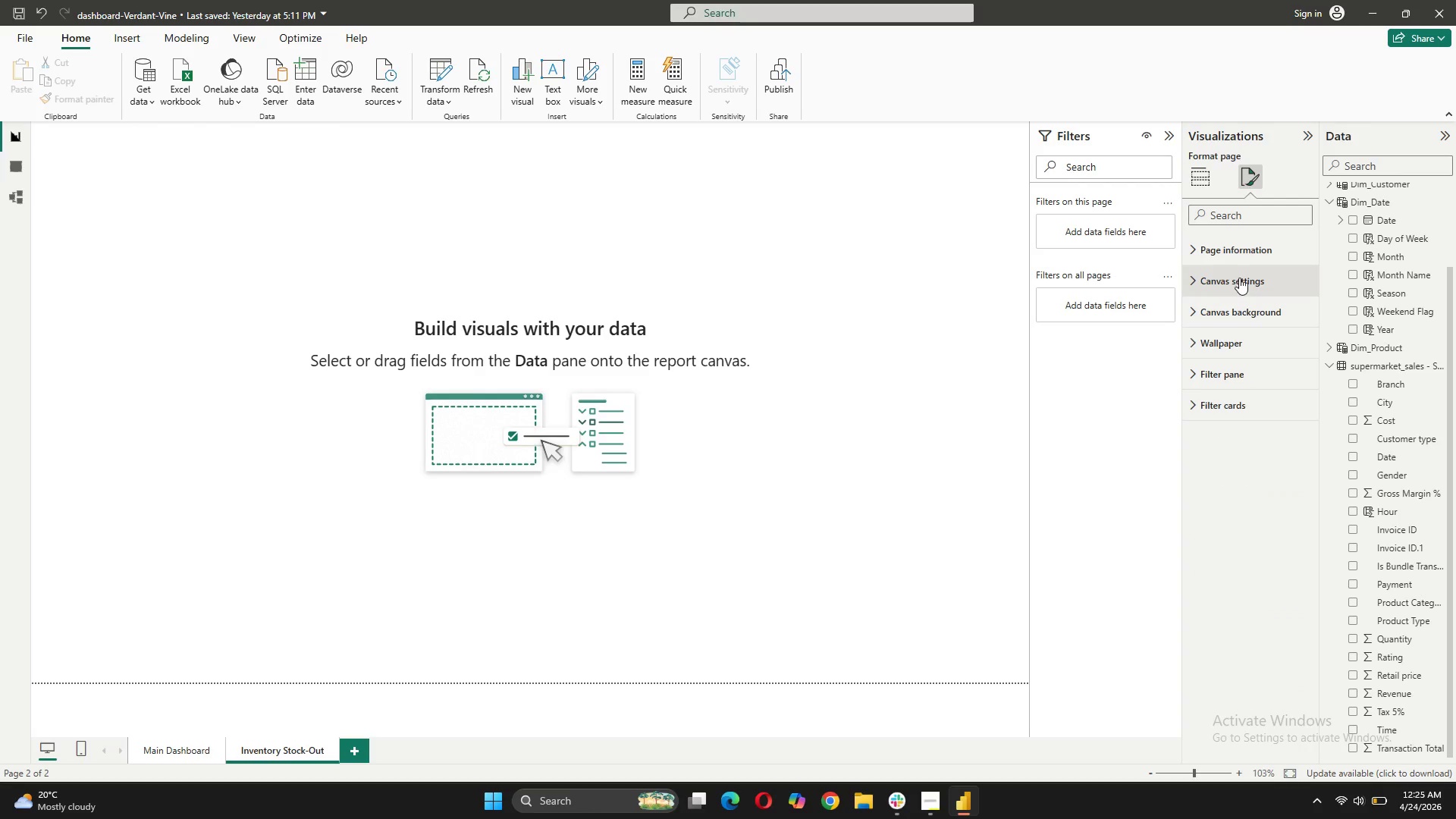 
left_click([1239, 278])
 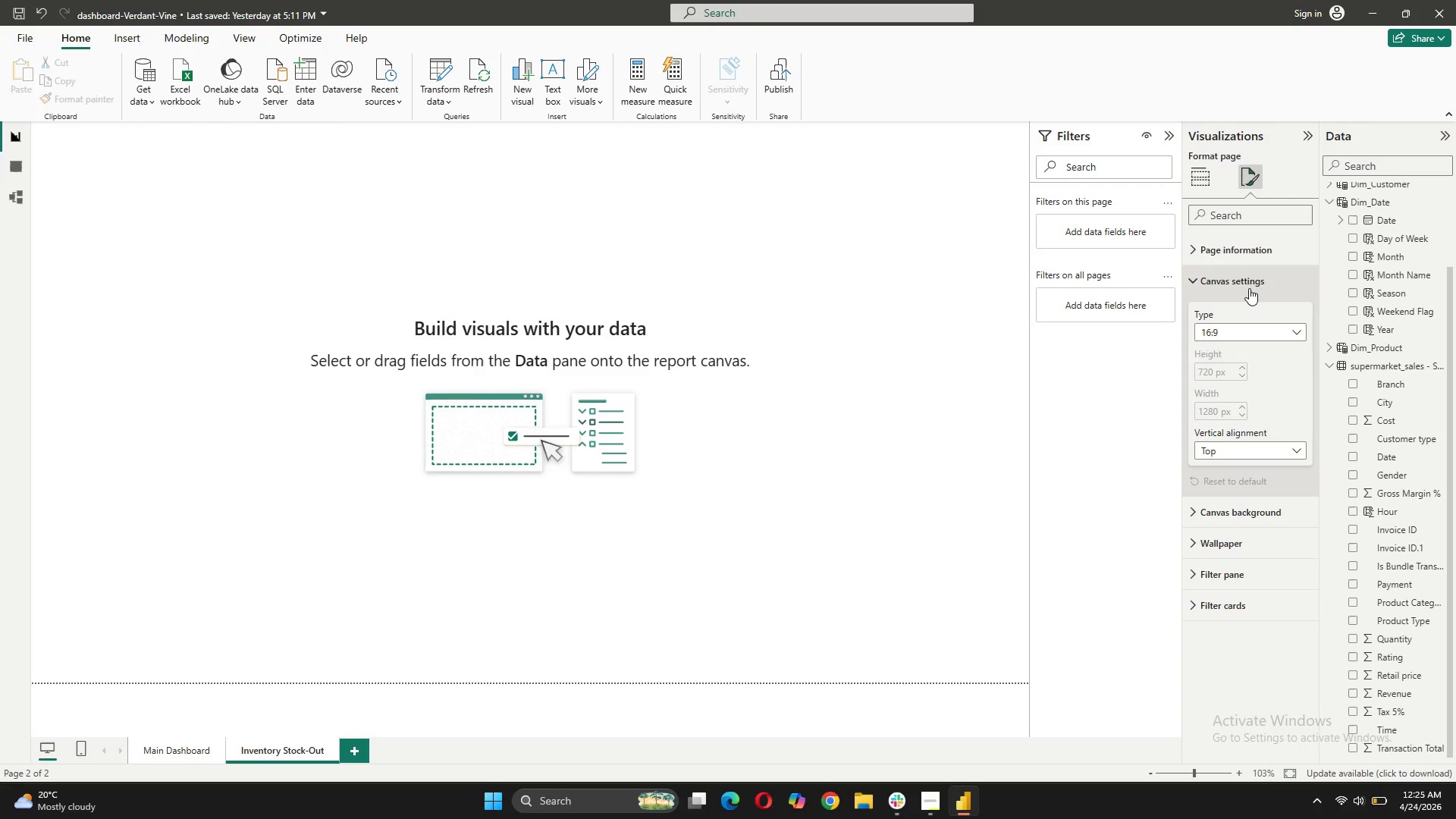 
double_click([1243, 244])
 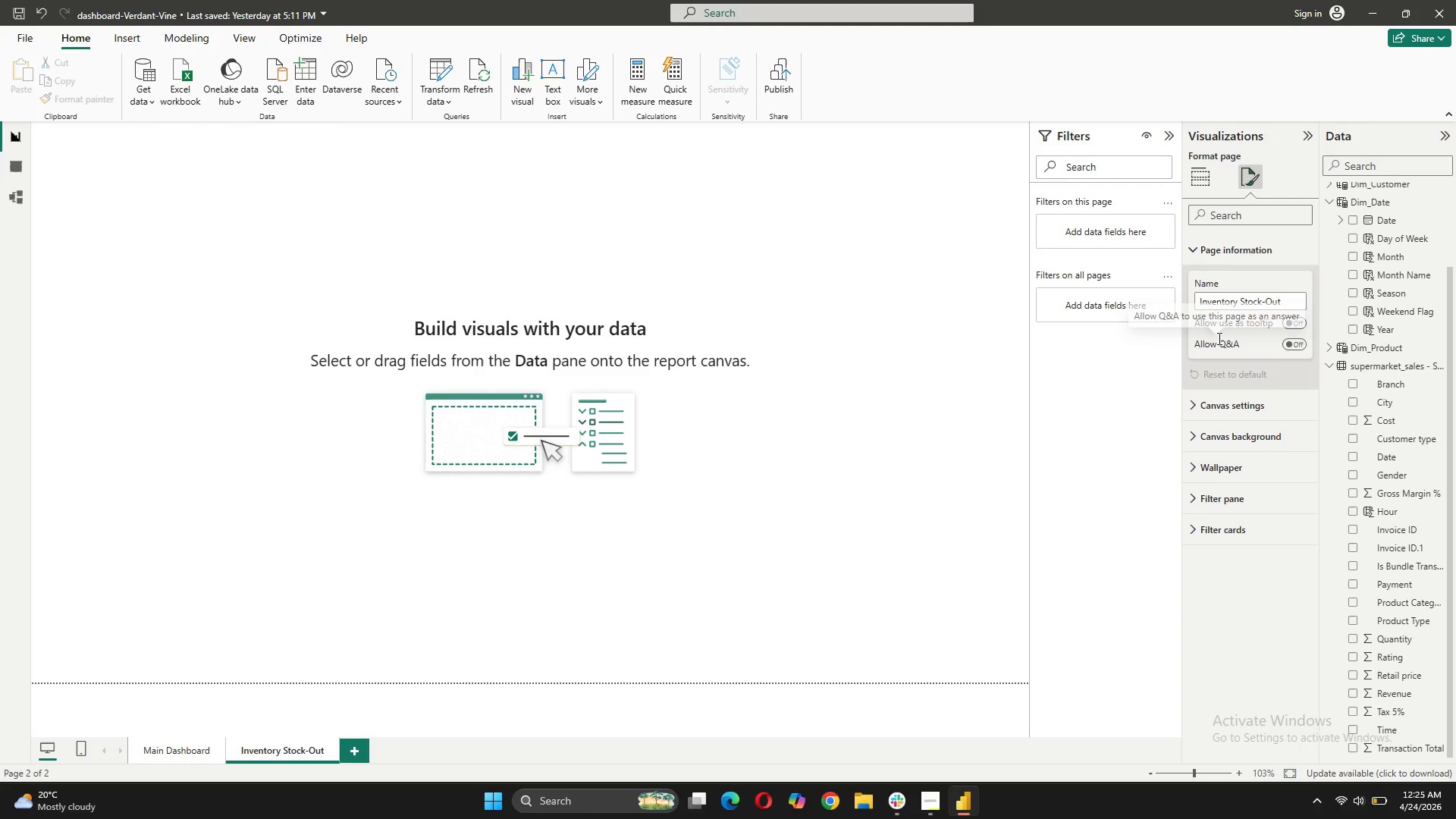 
wait(5.62)
 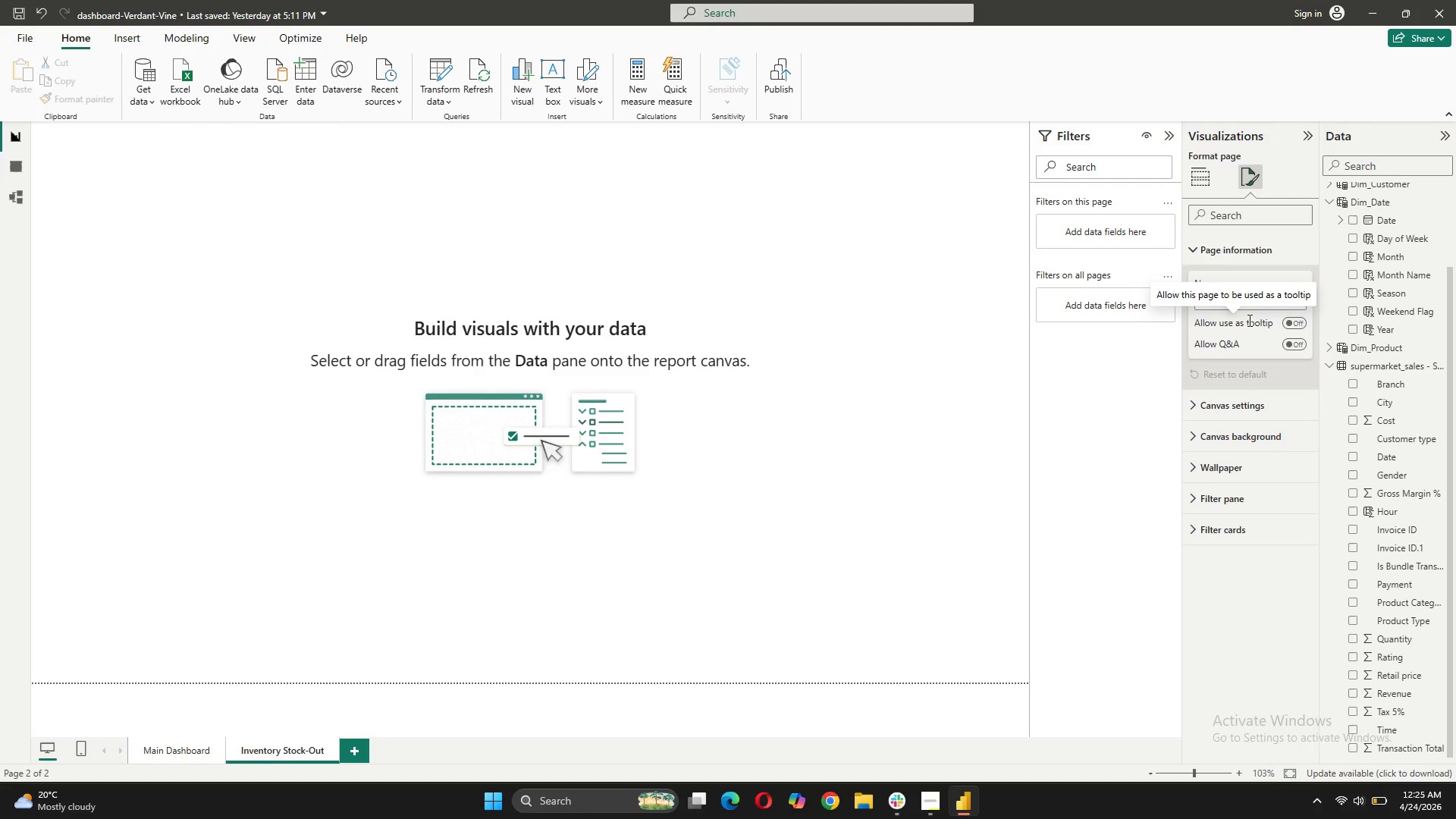 
left_click([1278, 606])
 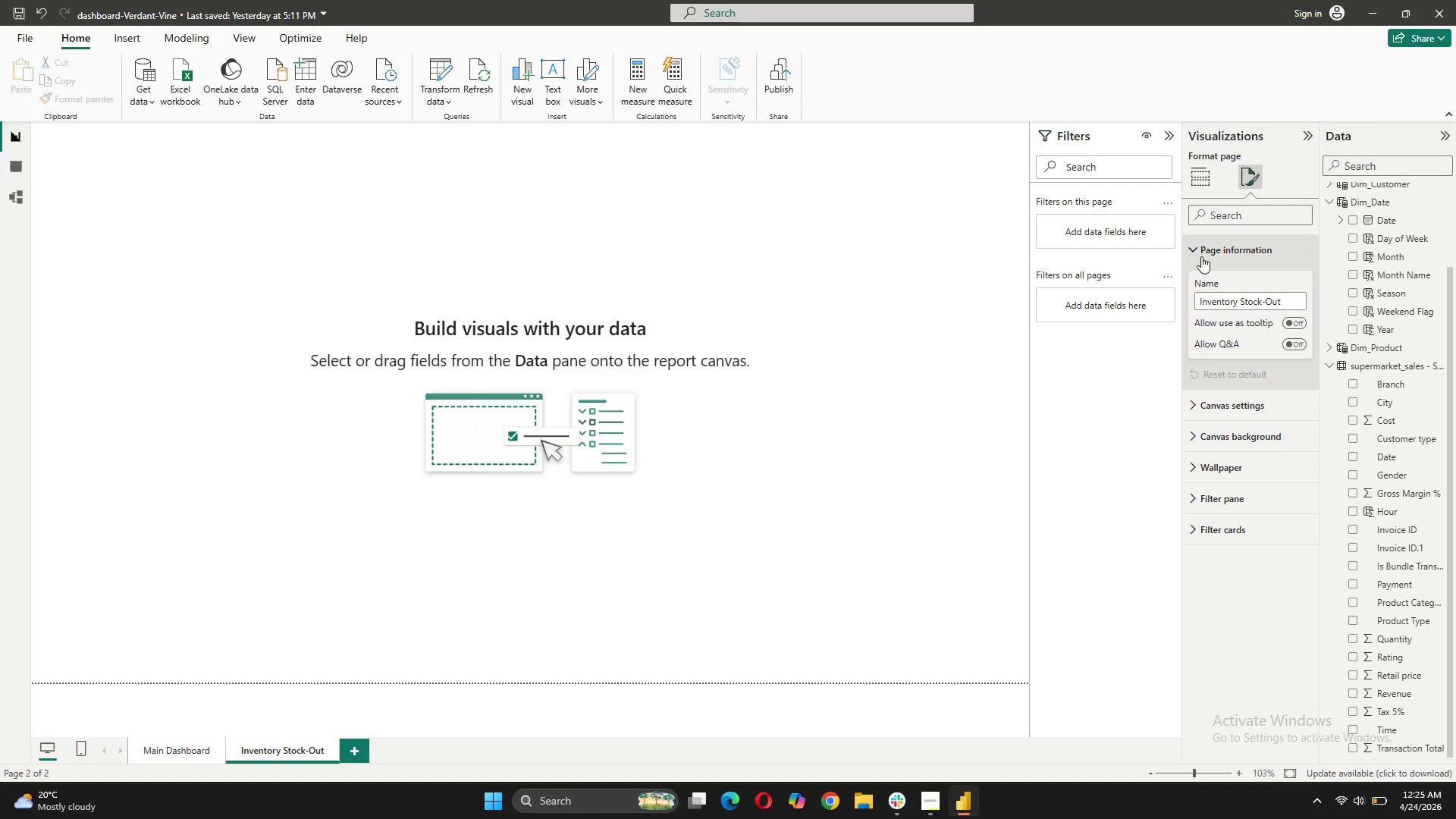 
left_click([1201, 256])
 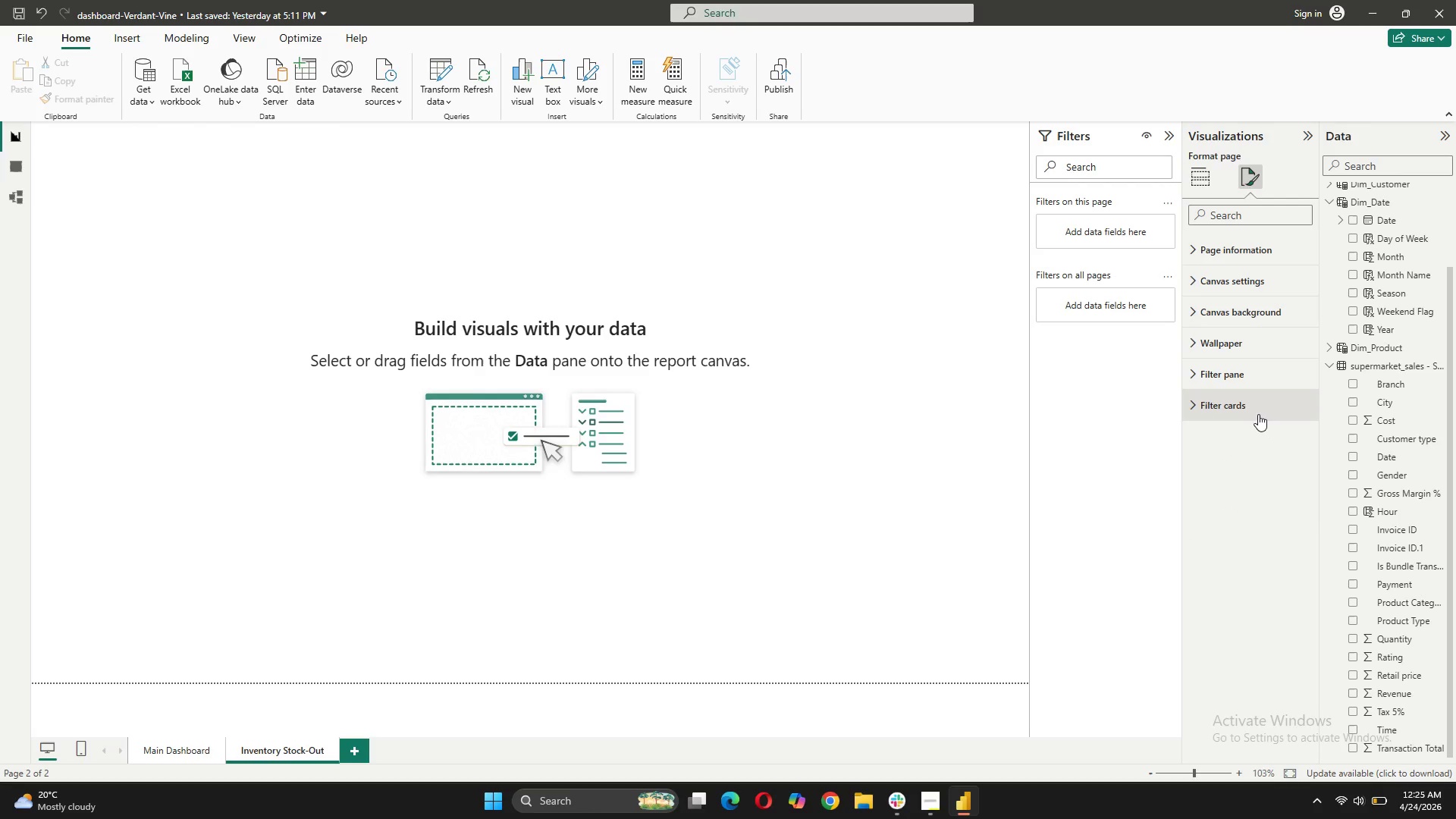 
wait(7.3)
 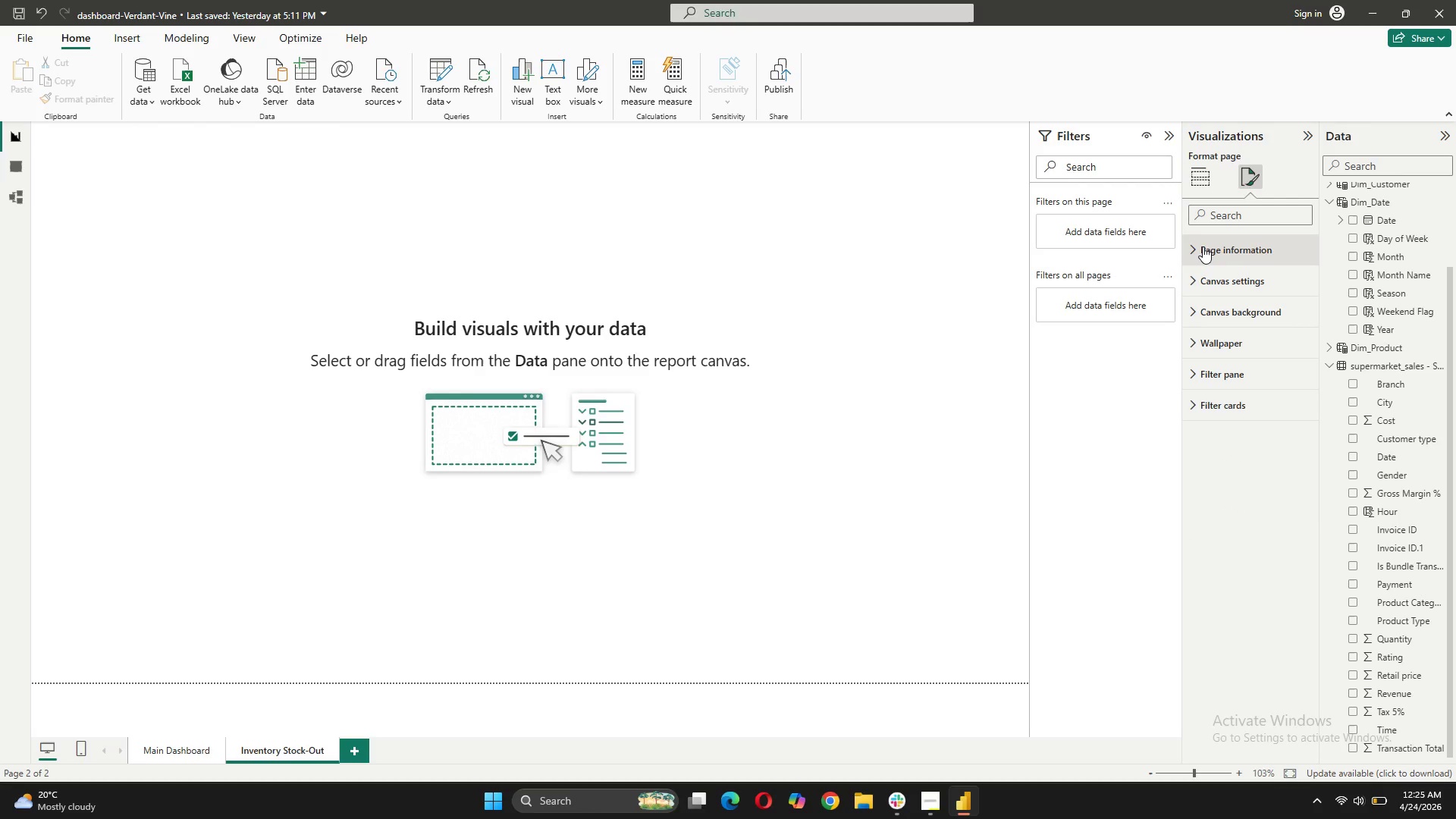 
left_click([1195, 179])
 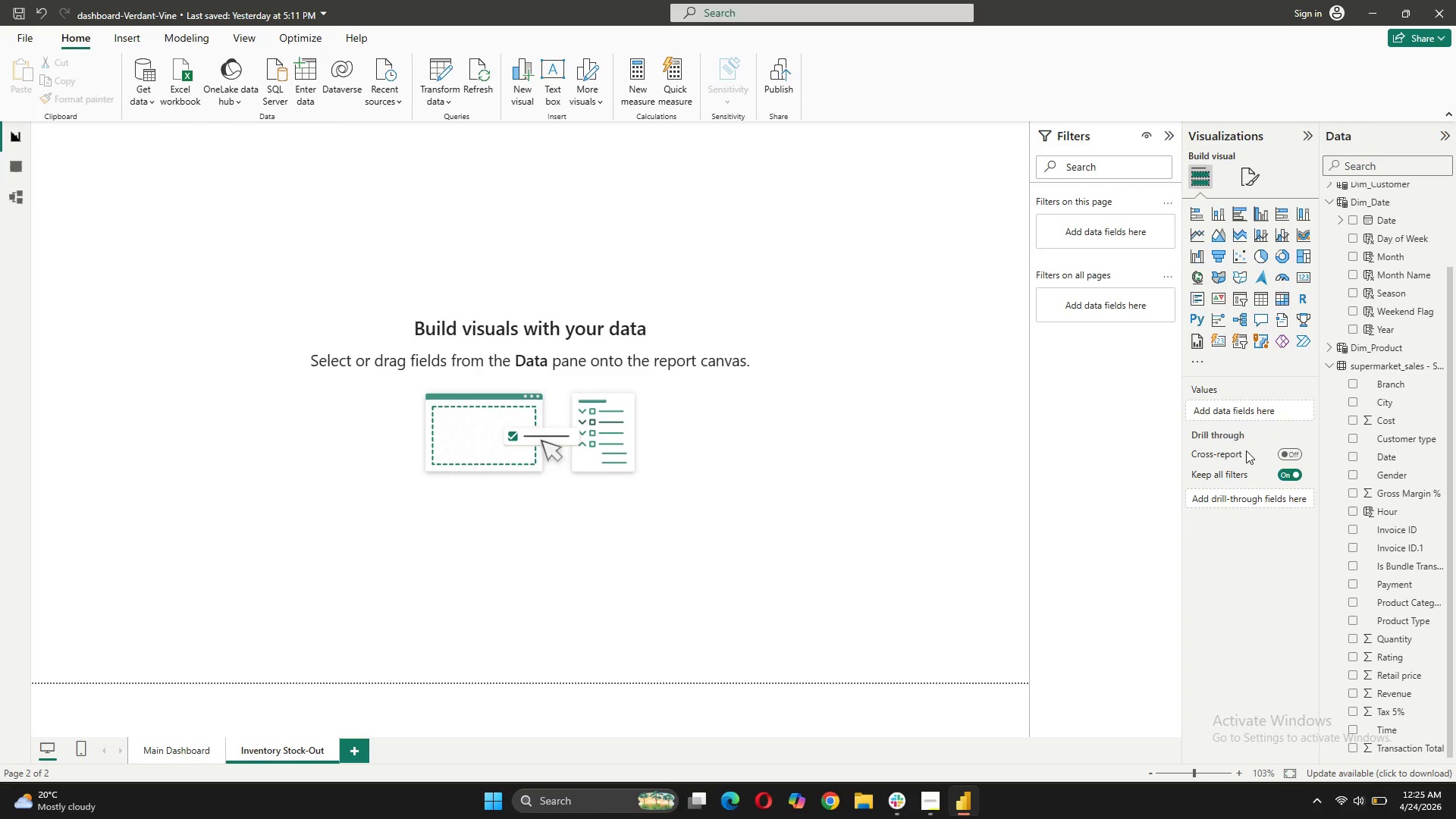 
mouse_move([1209, 448])
 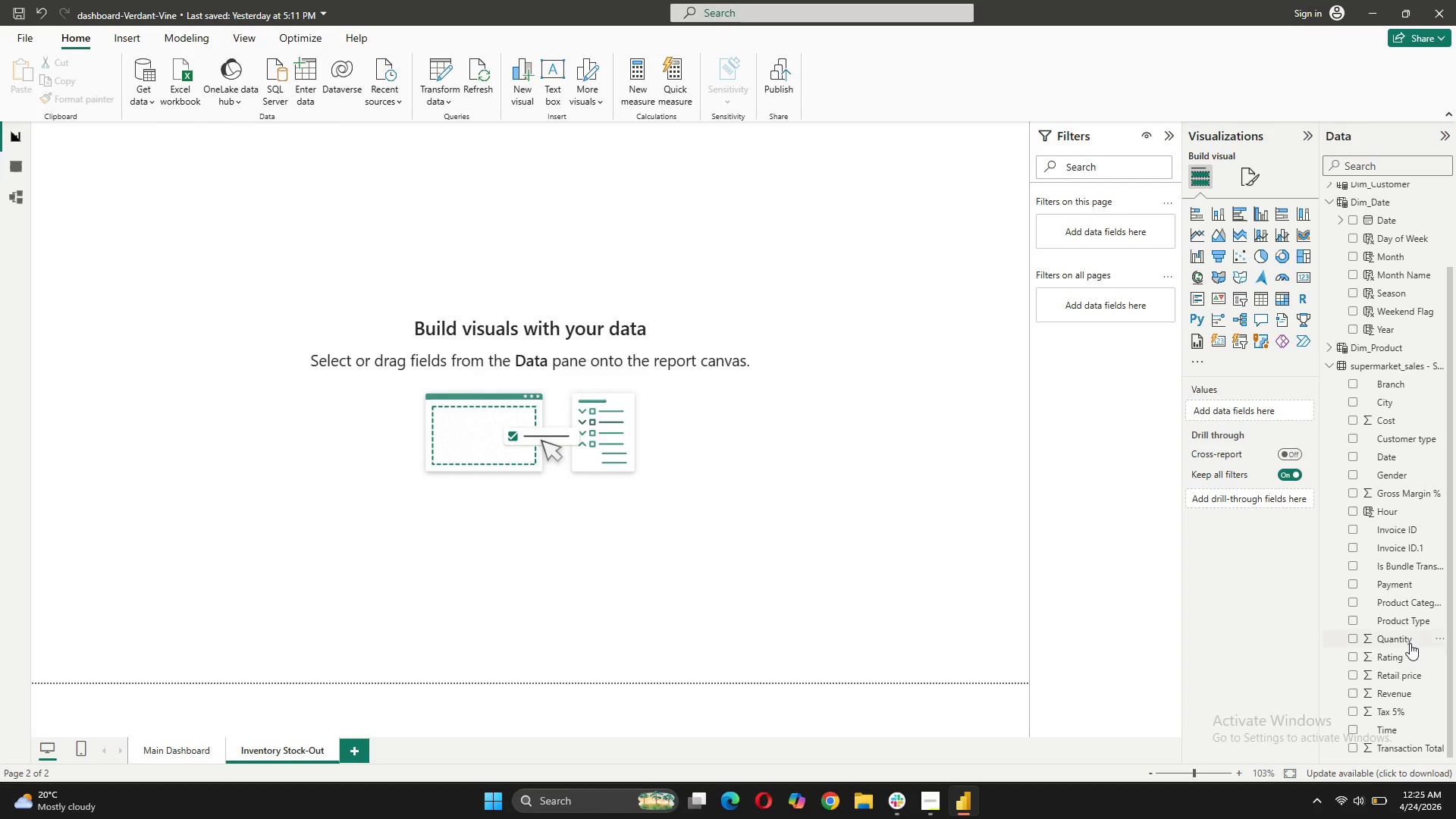 
left_click_drag(start_coordinate=[1415, 604], to_coordinate=[1276, 408])
 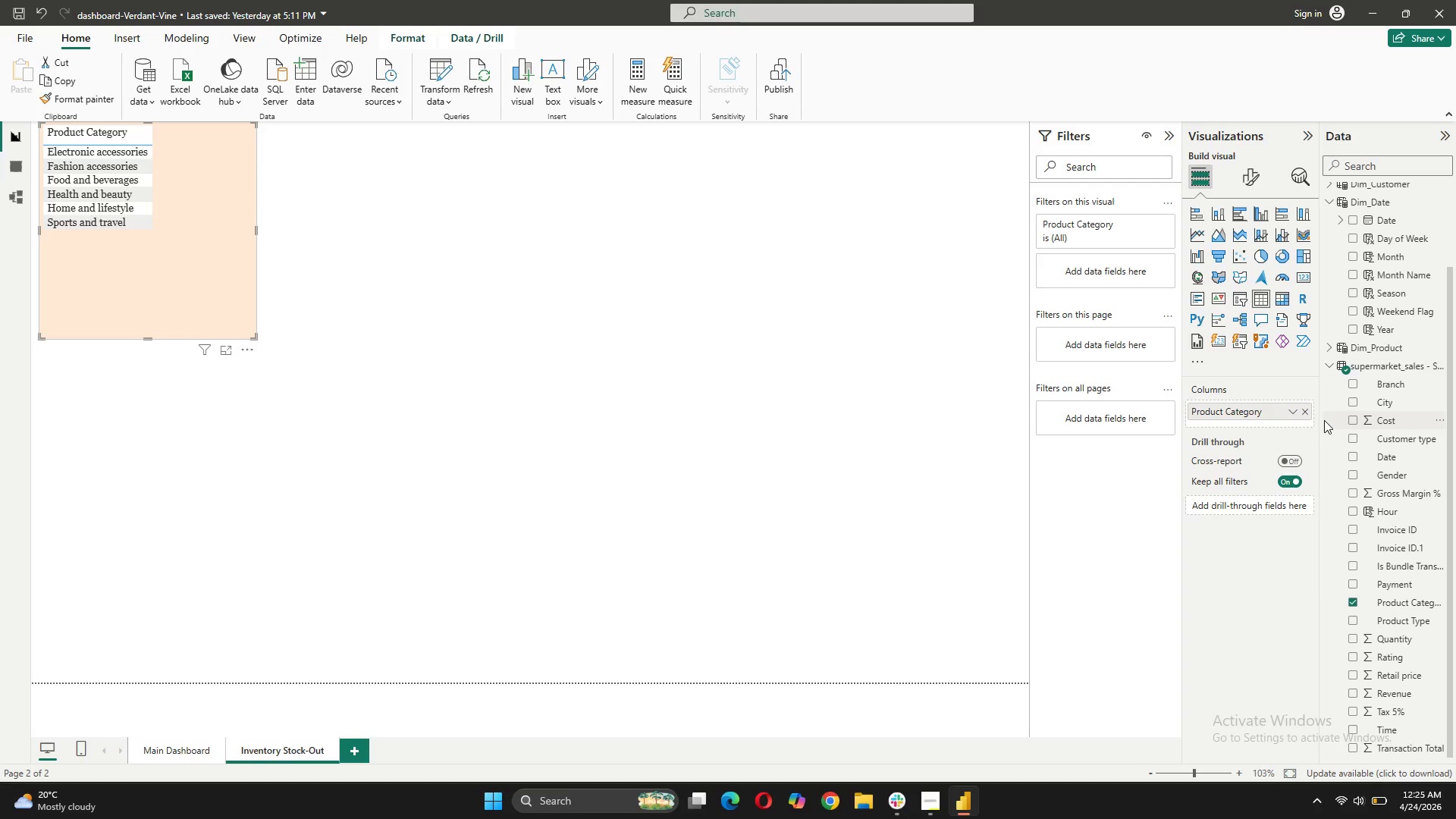 
left_click([1303, 413])
 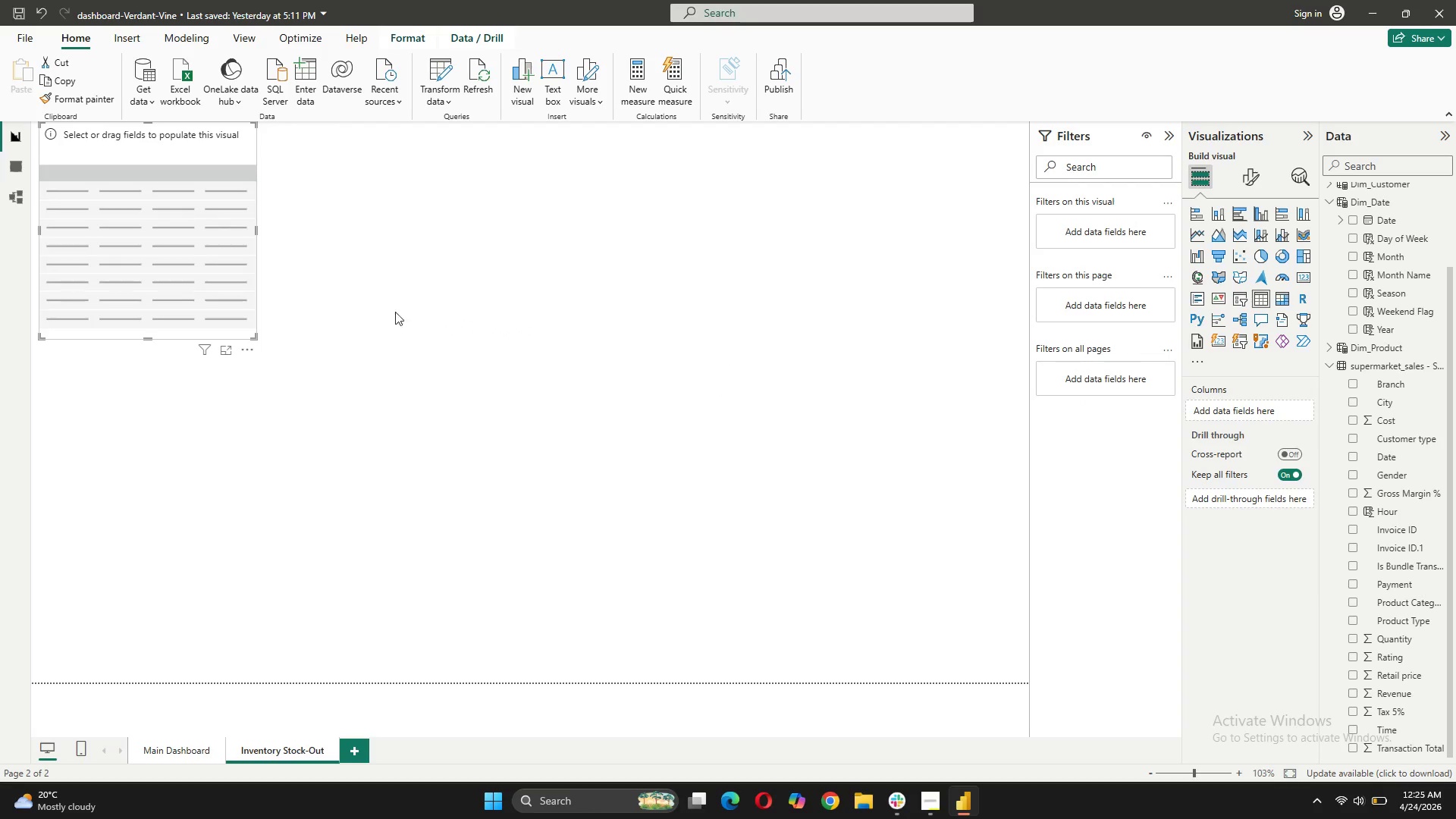 
left_click([224, 280])
 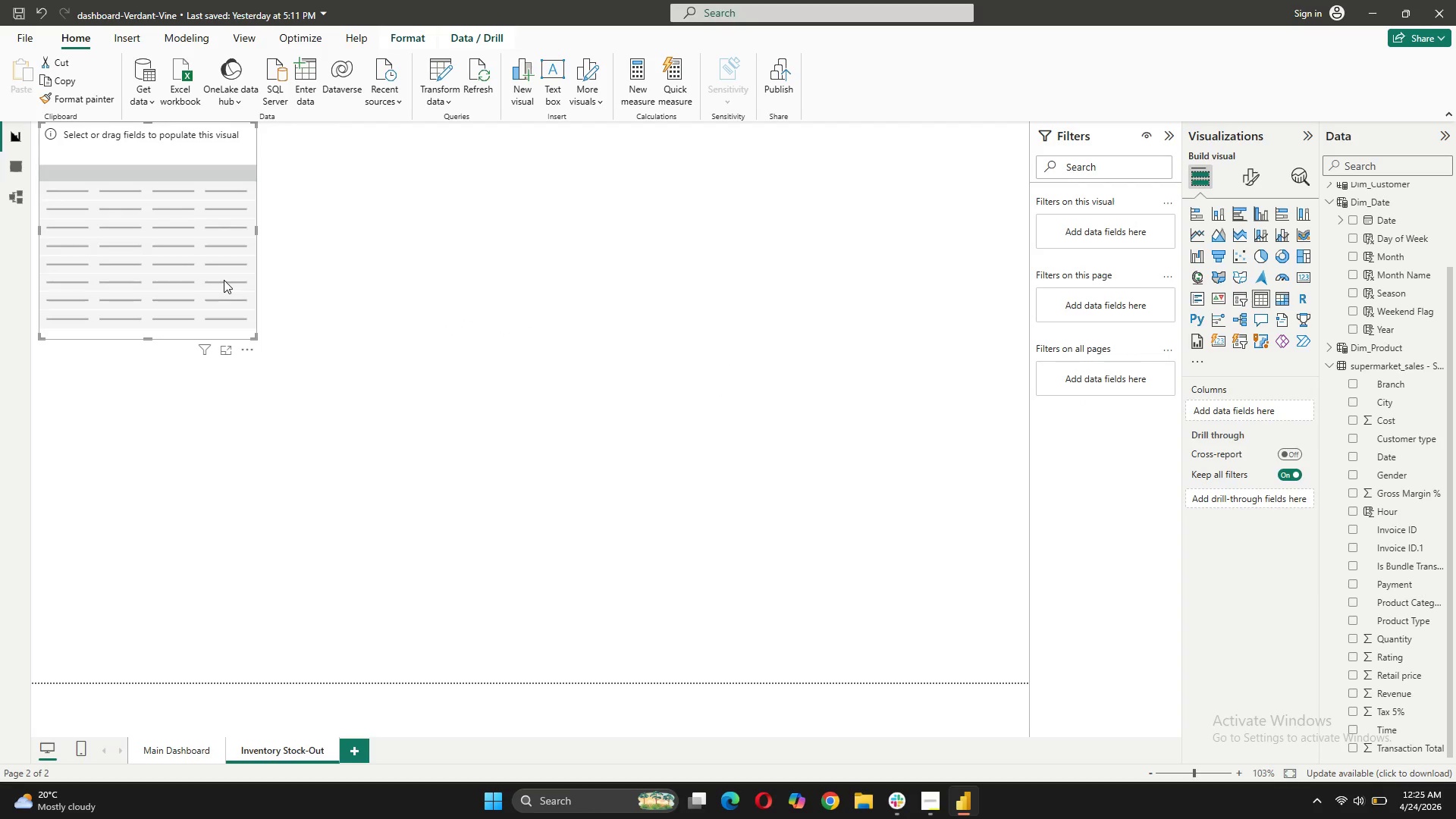 
key(Delete)
 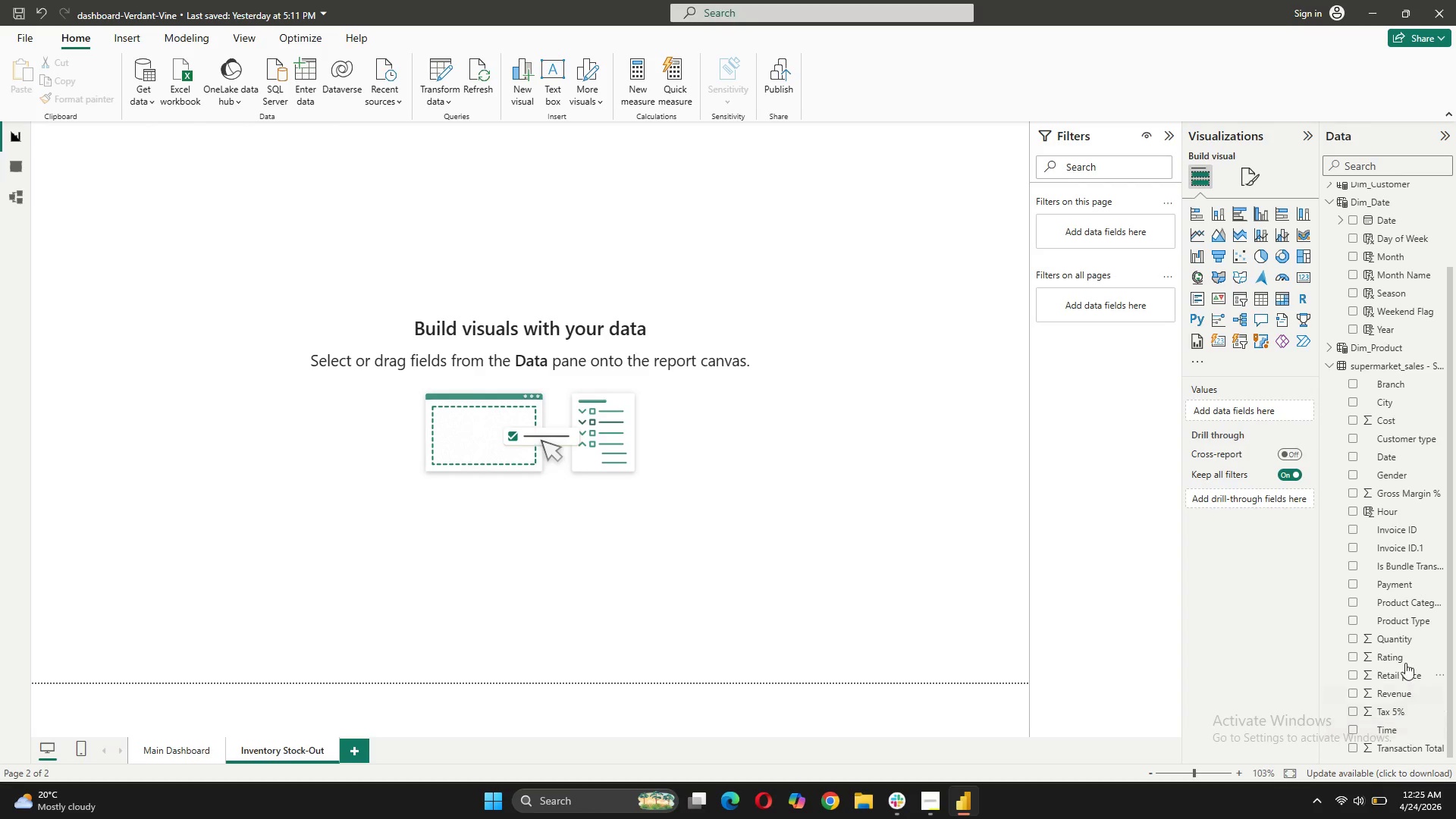 
left_click_drag(start_coordinate=[1393, 600], to_coordinate=[1257, 495])
 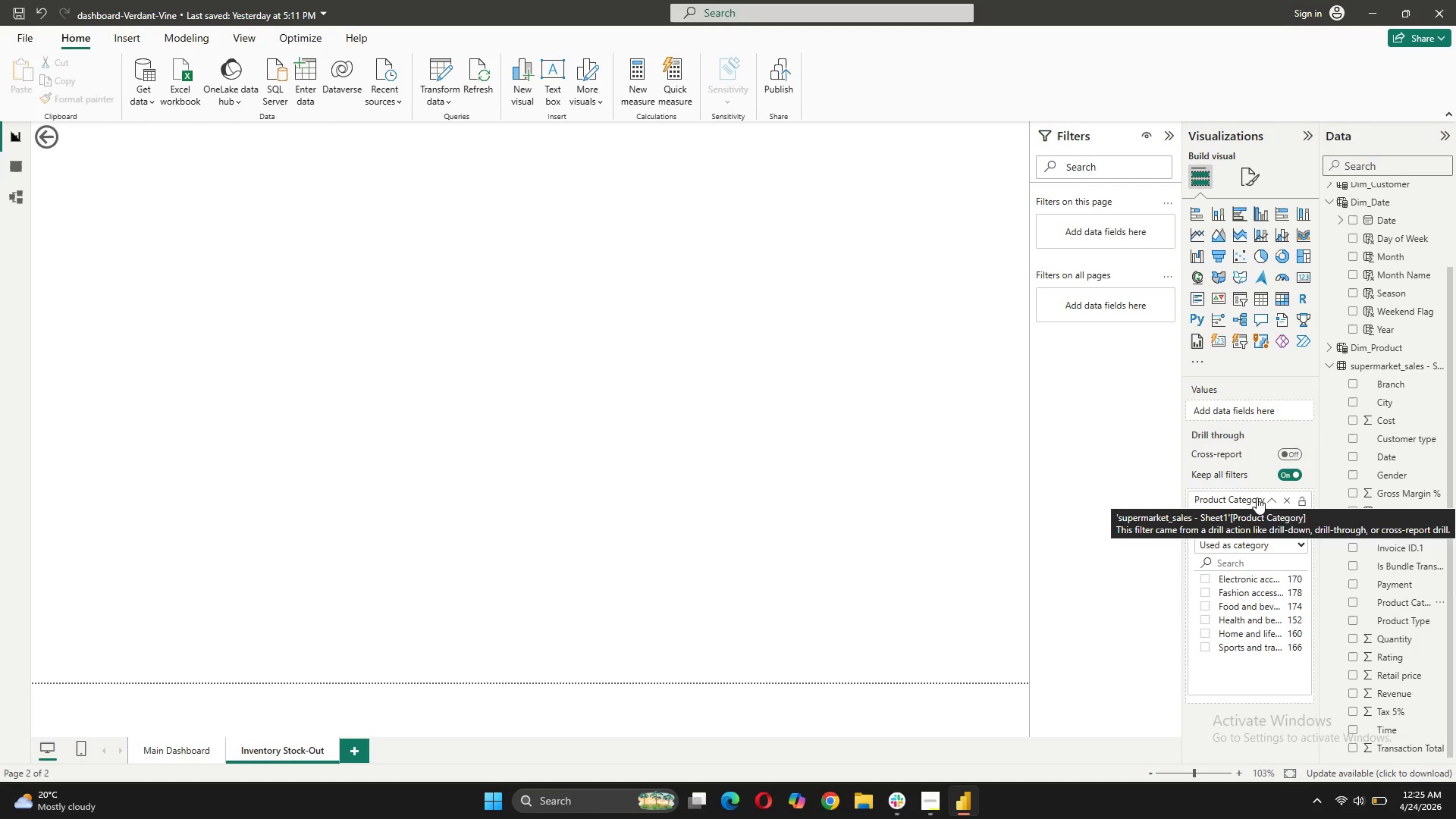 
scroll: coordinate [1283, 642], scroll_direction: up, amount: 3.0
 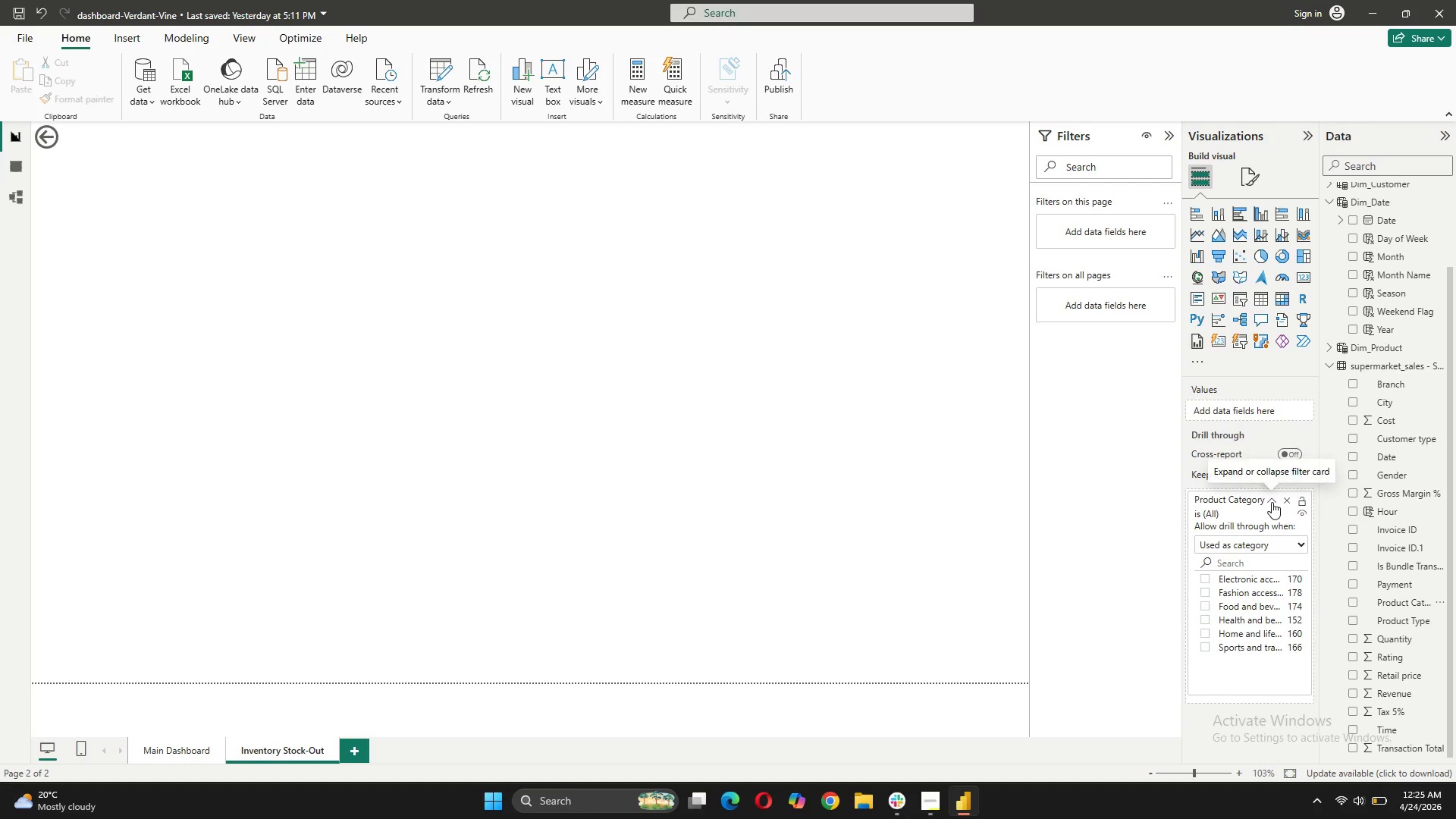 
wait(10.71)
 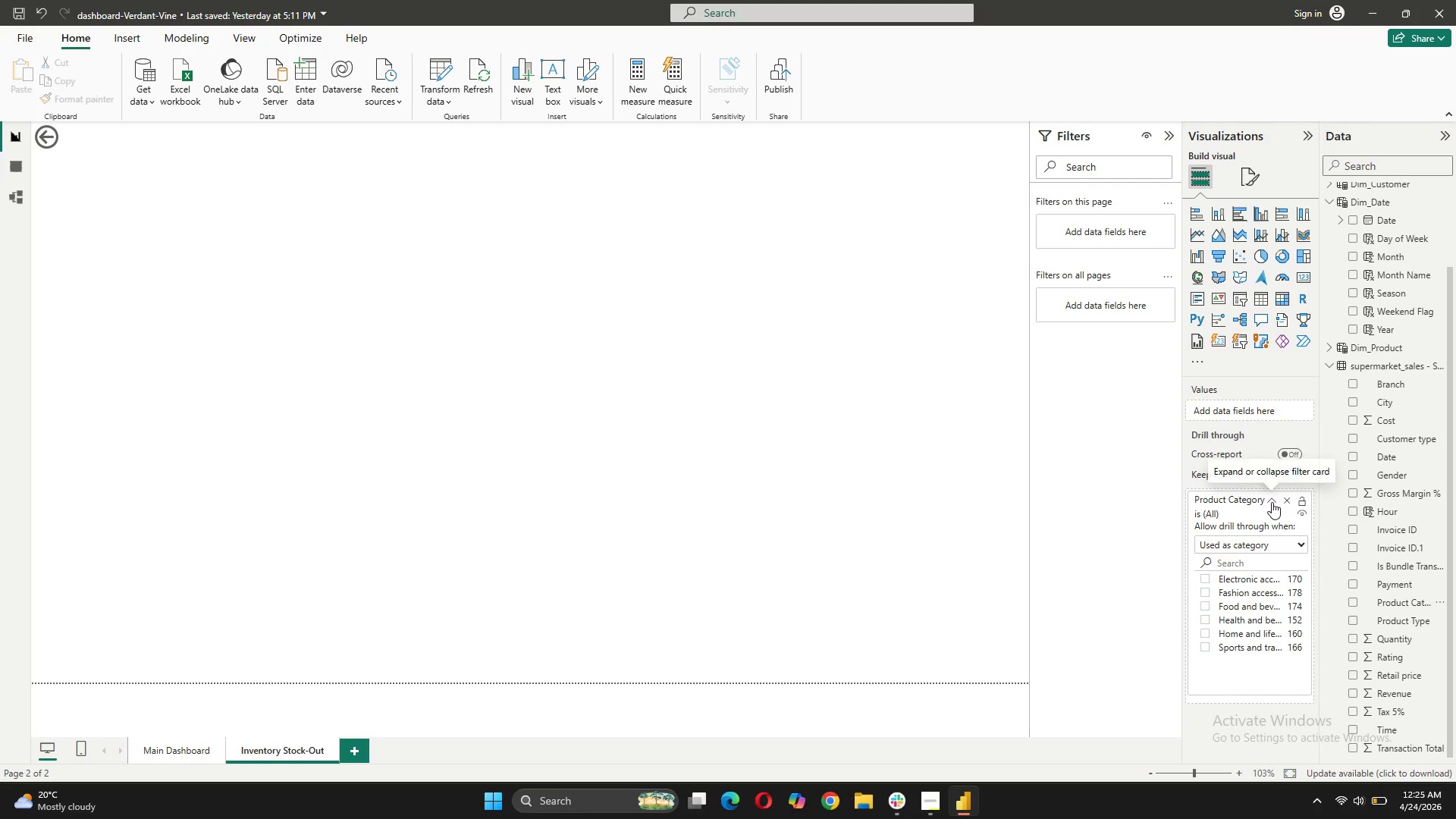 
left_click([718, 461])
 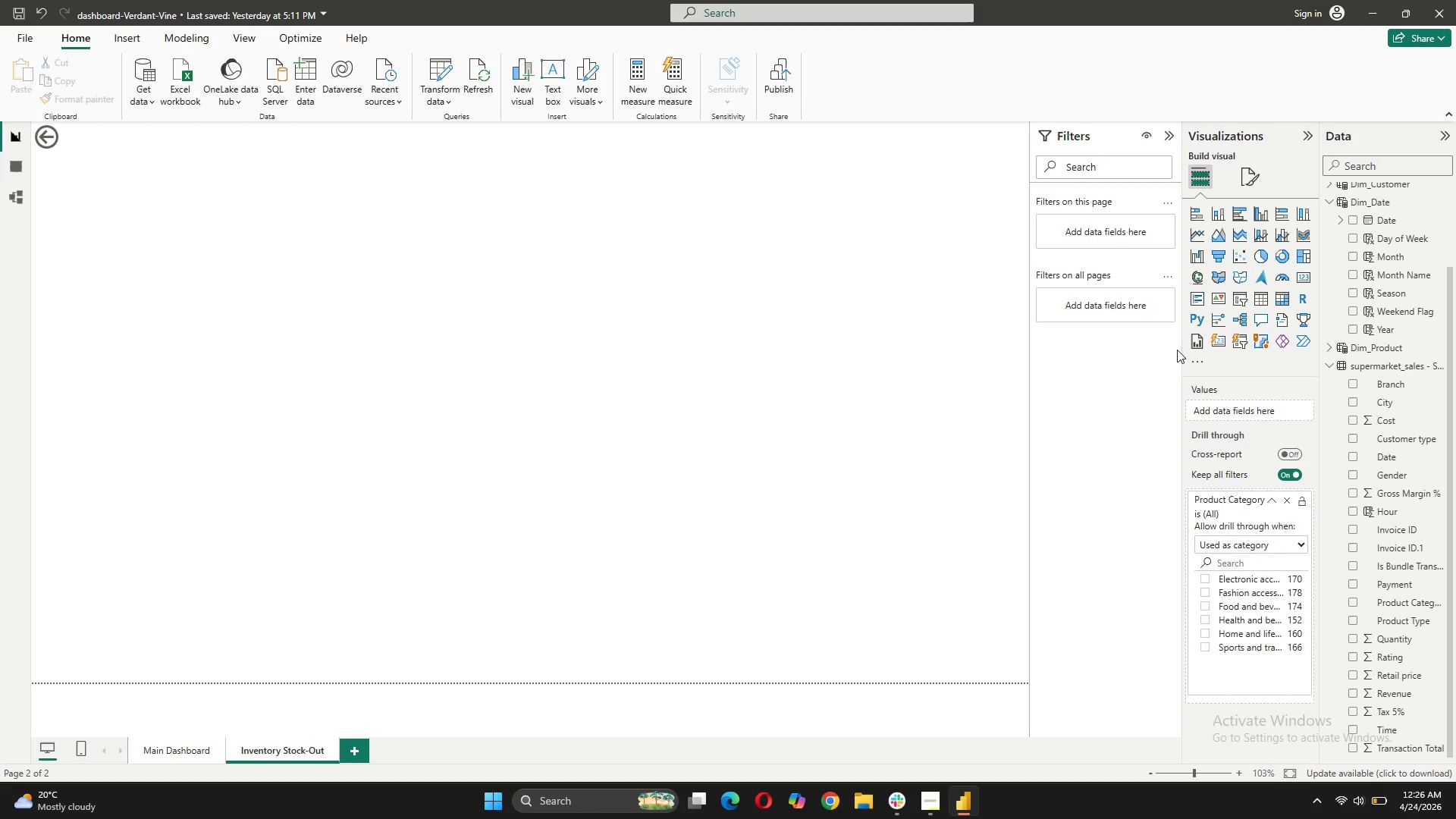 
left_click([1257, 297])
 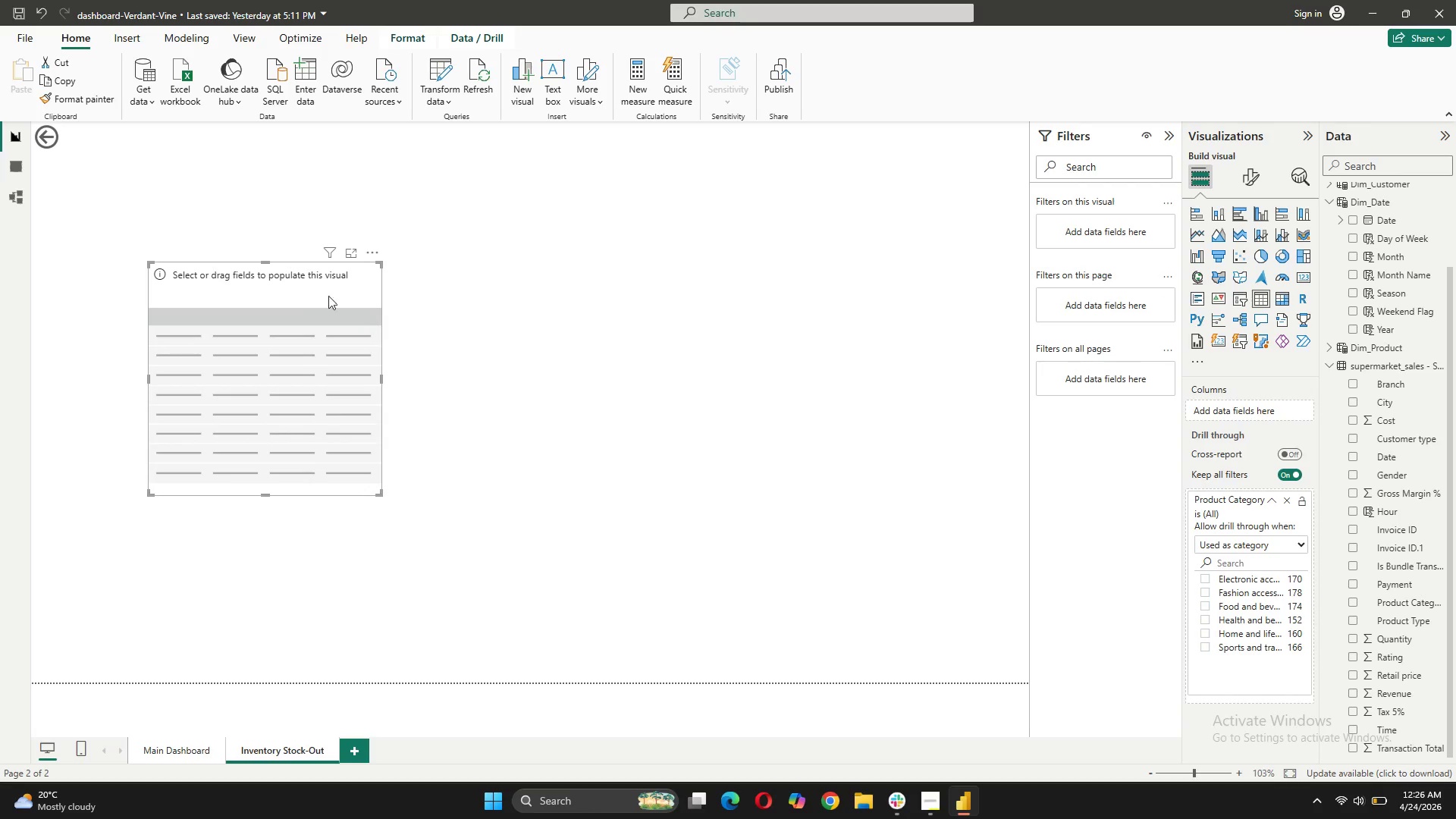 
left_click_drag(start_coordinate=[305, 281], to_coordinate=[271, 199])
 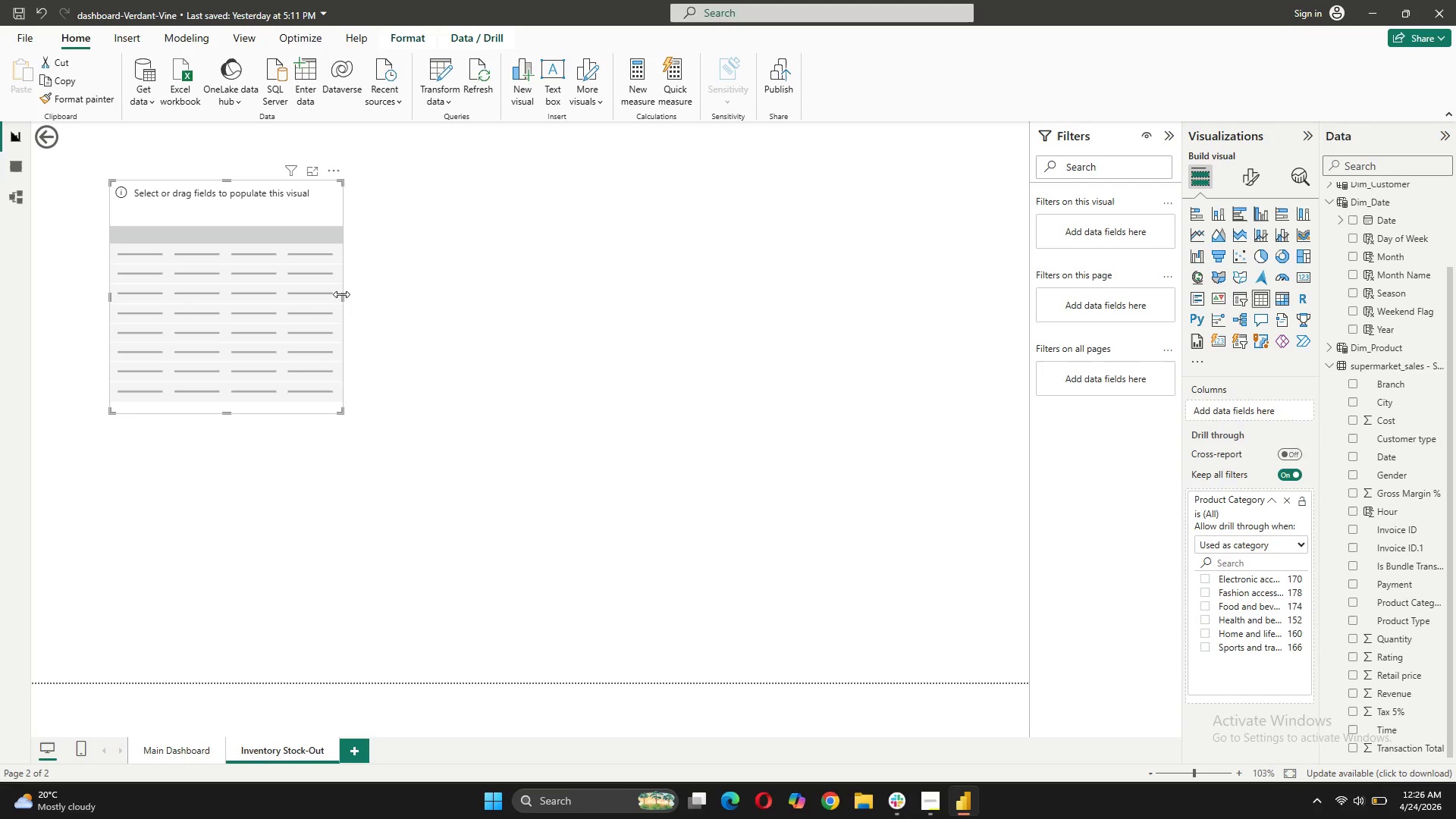 
left_click_drag(start_coordinate=[344, 294], to_coordinate=[537, 317])
 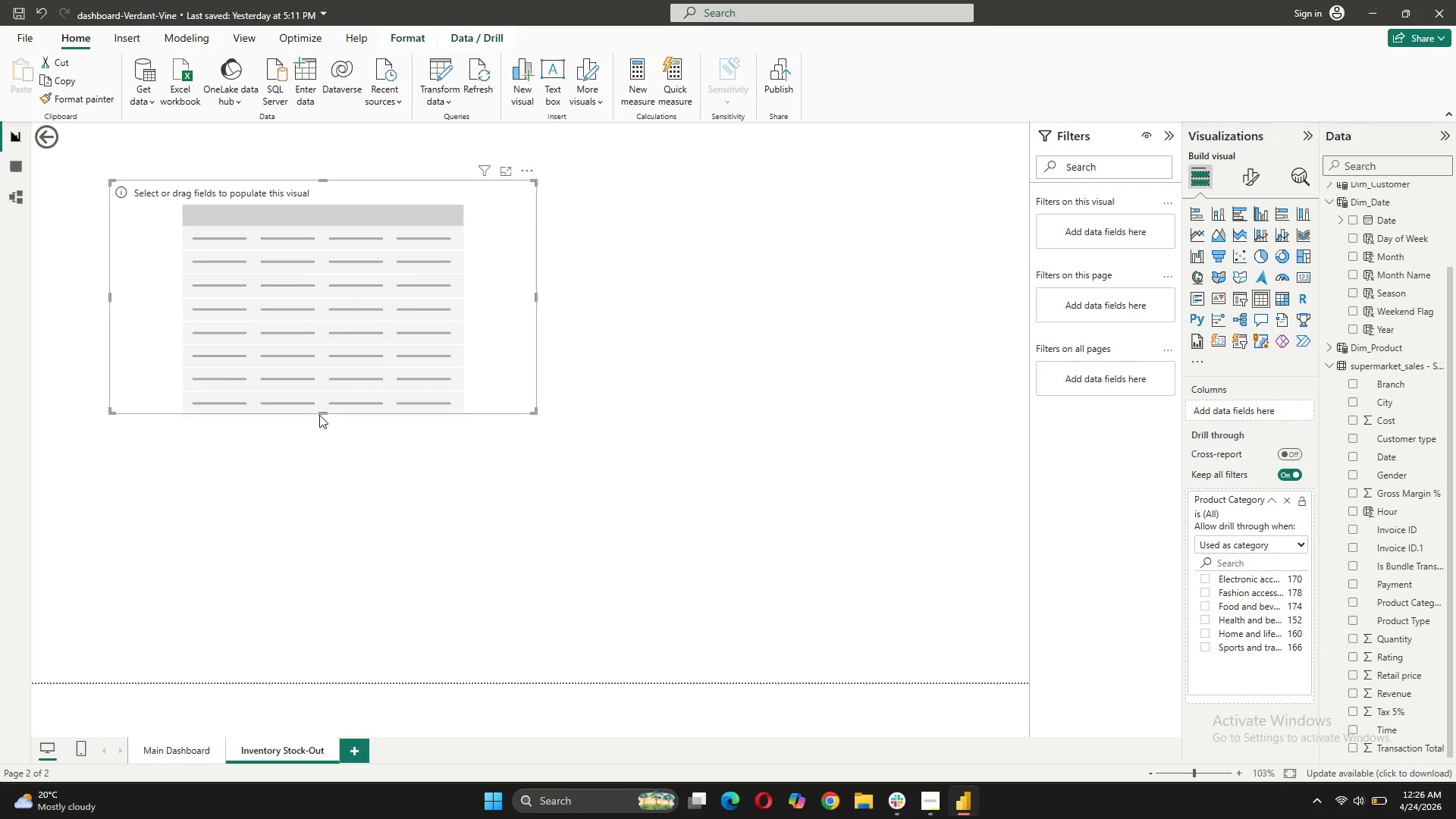 
left_click_drag(start_coordinate=[323, 412], to_coordinate=[324, 444])
 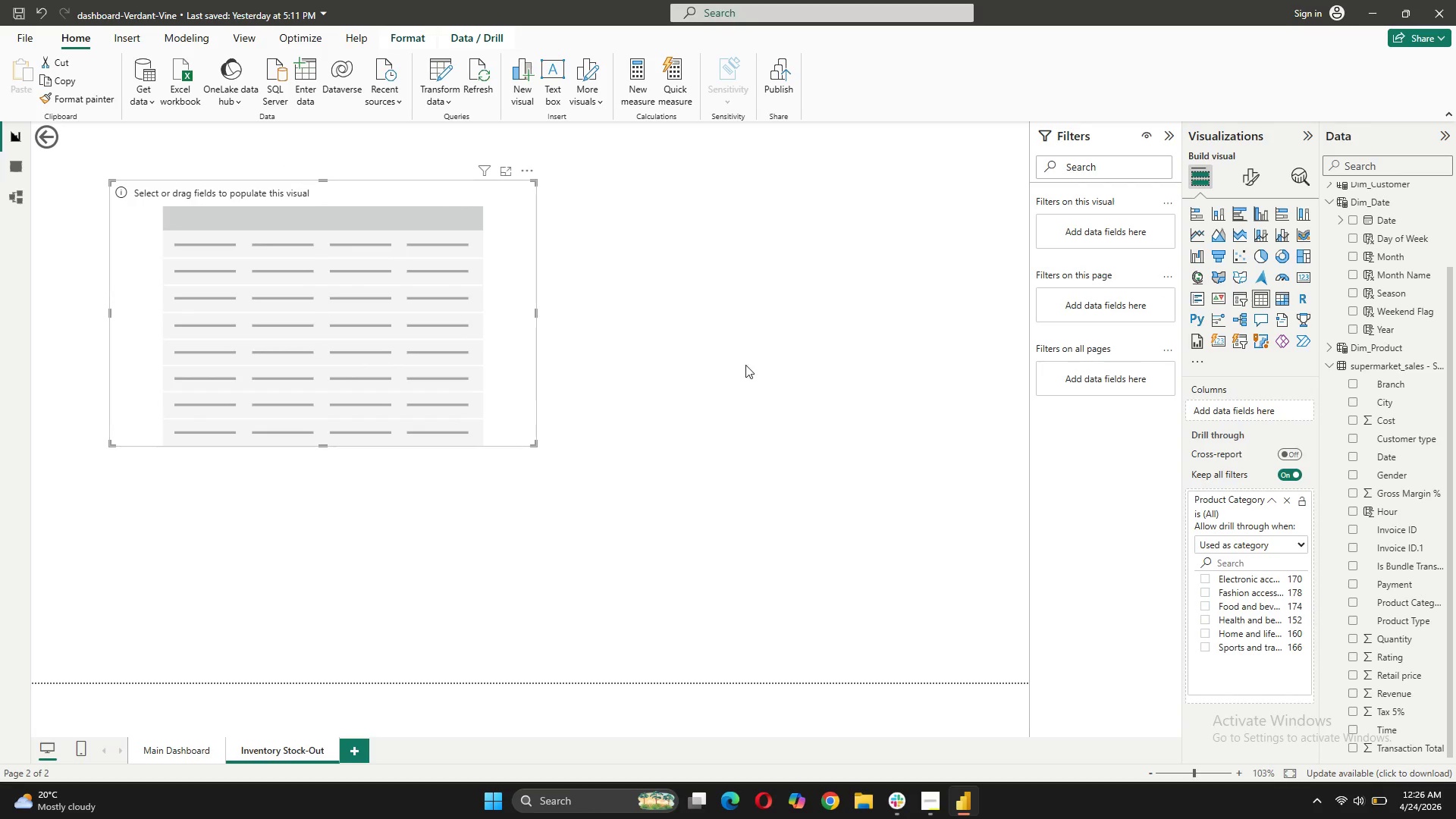 
mouse_move([1401, 334])
 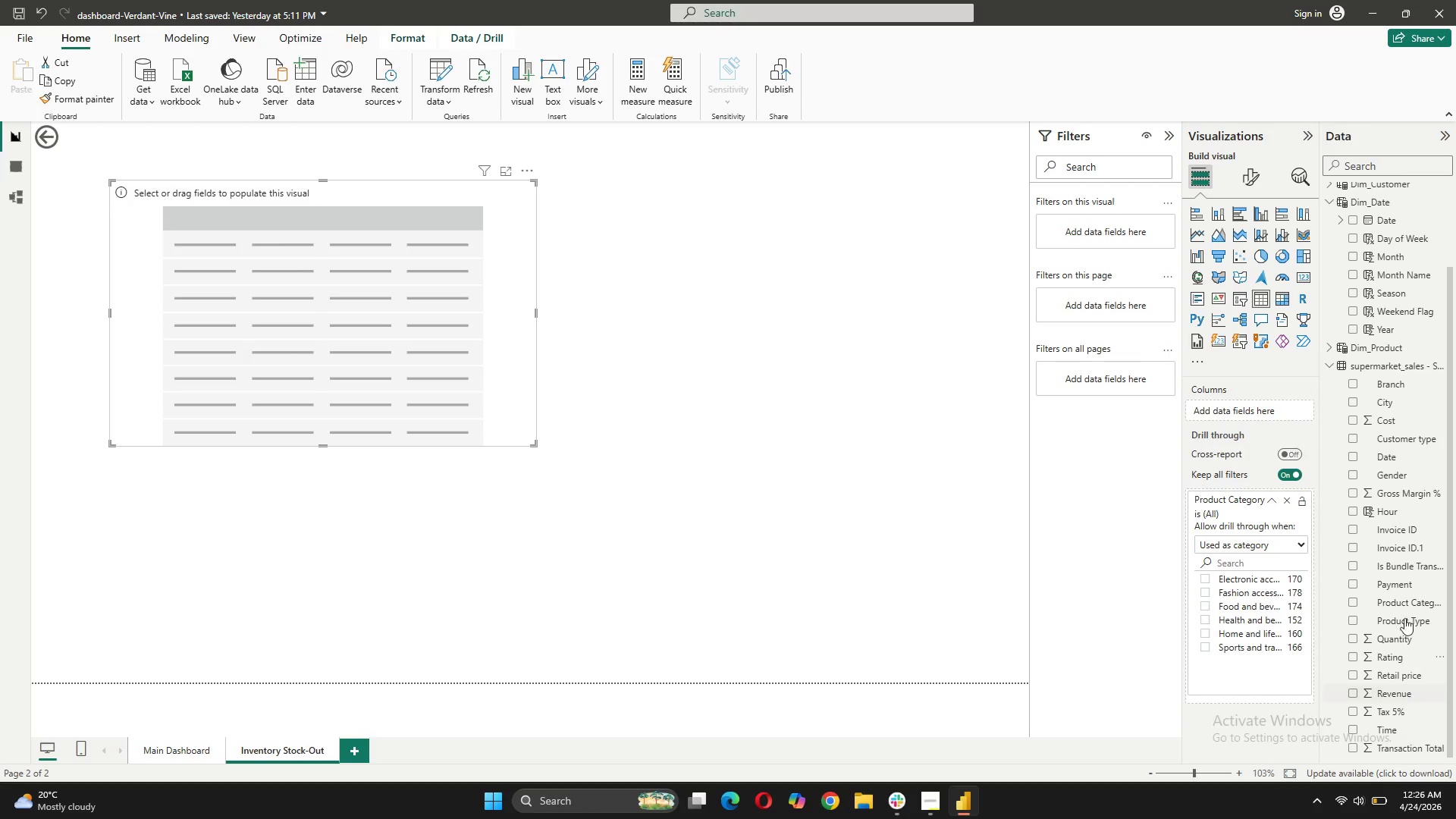 
left_click_drag(start_coordinate=[1404, 600], to_coordinate=[1244, 406])
 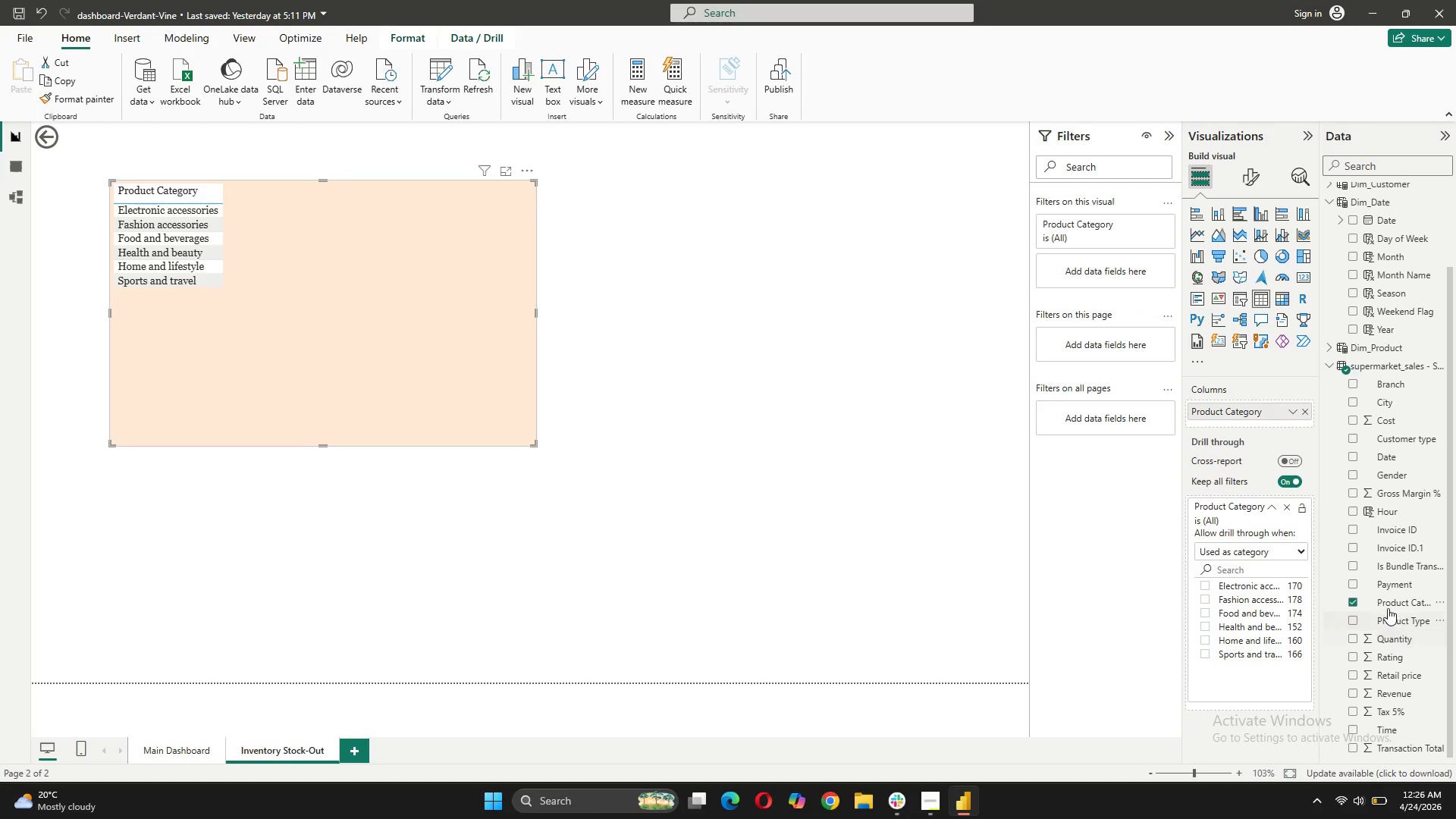 
left_click_drag(start_coordinate=[1400, 623], to_coordinate=[1241, 421])
 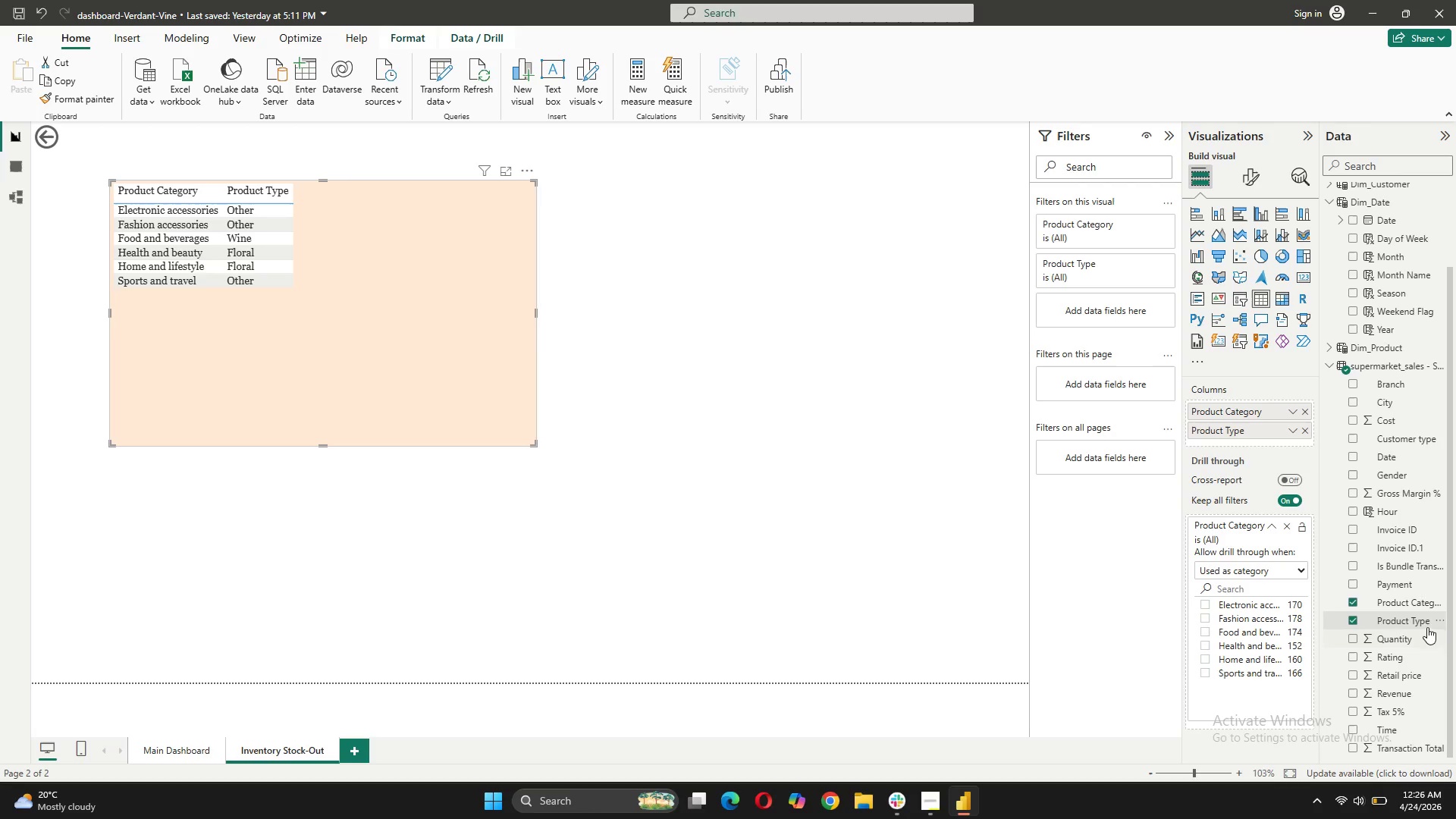 
wait(5.42)
 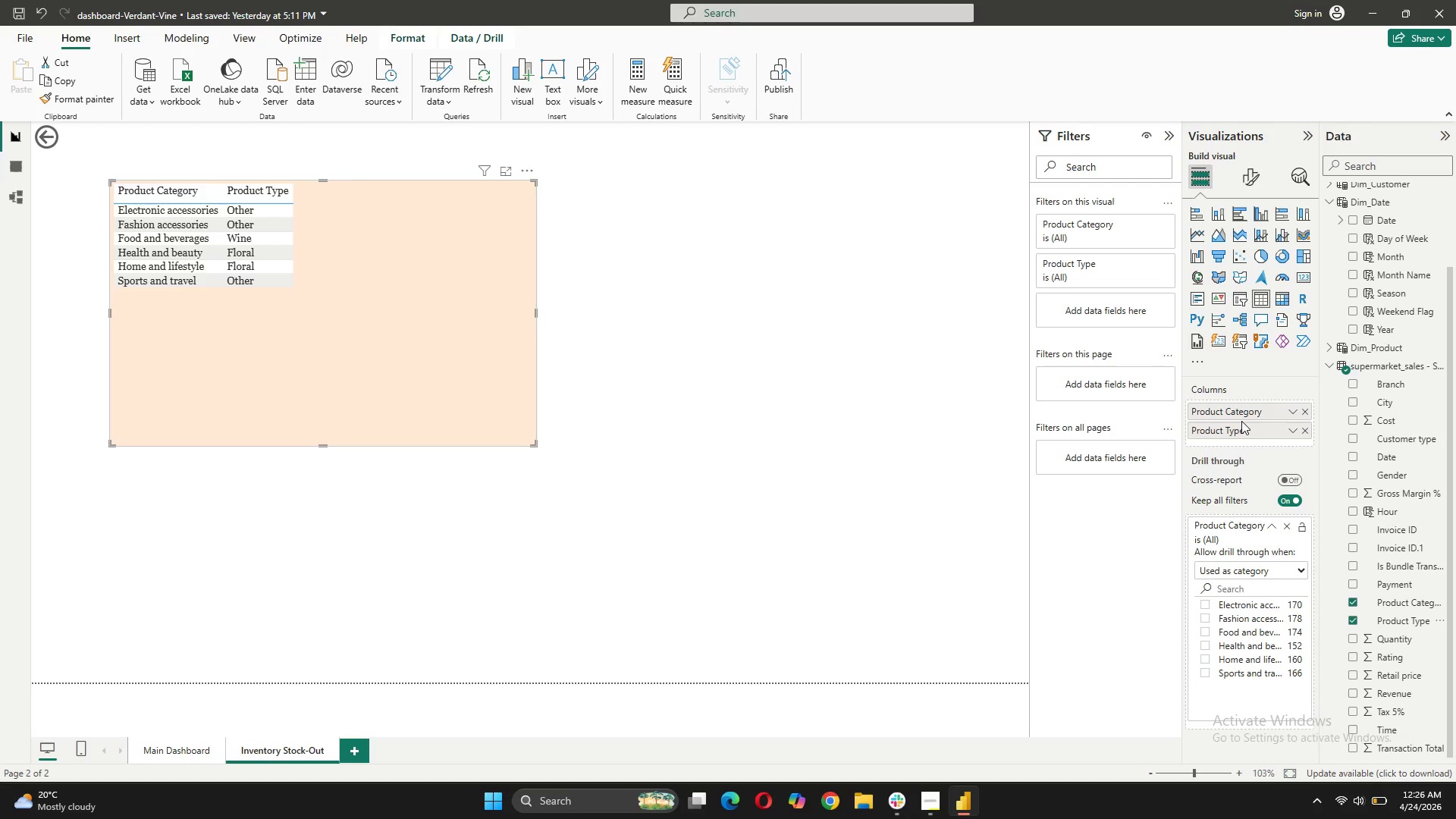 
scroll: coordinate [1372, 259], scroll_direction: up, amount: 4.0
 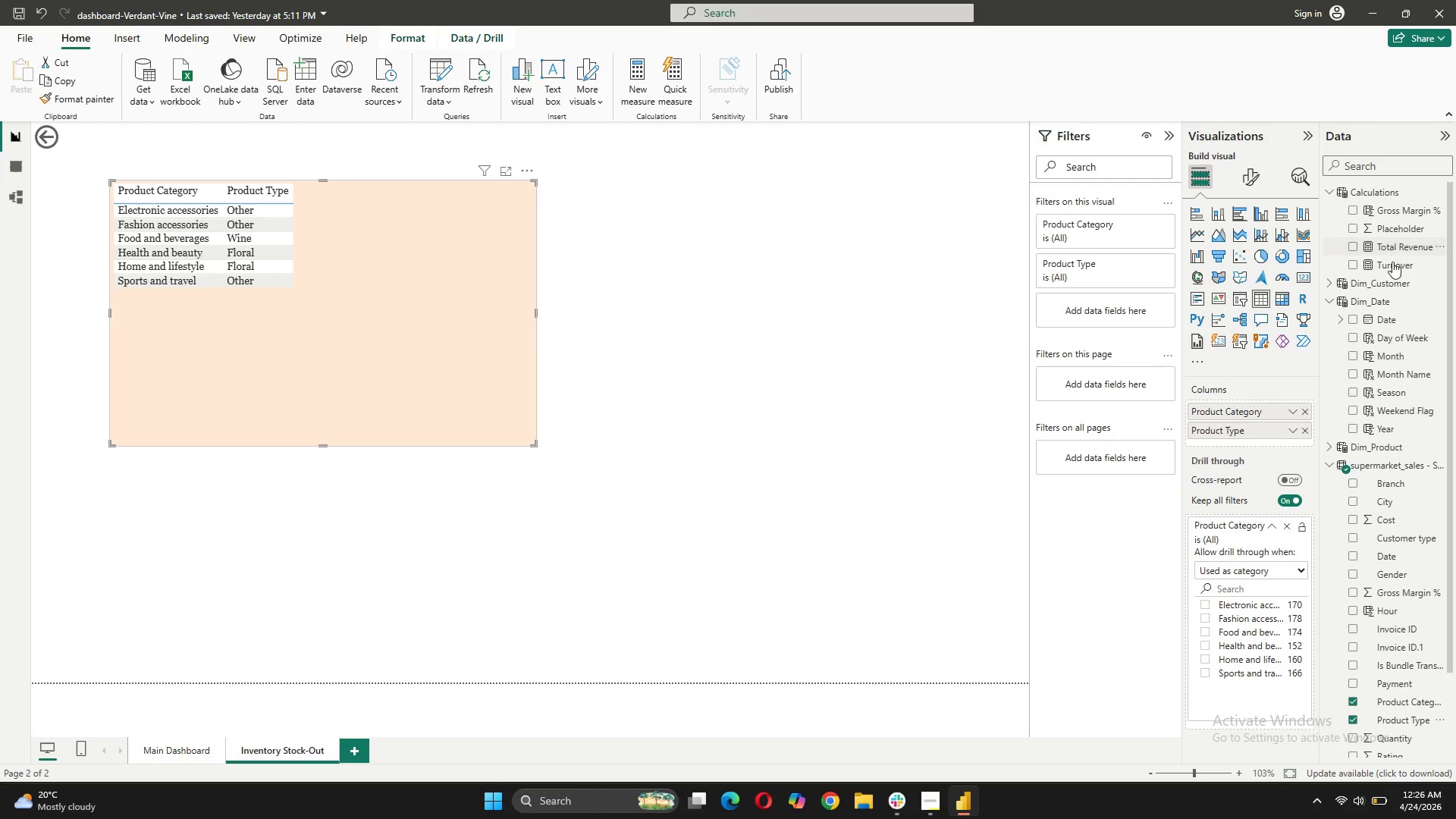 
left_click_drag(start_coordinate=[1392, 265], to_coordinate=[1254, 432])
 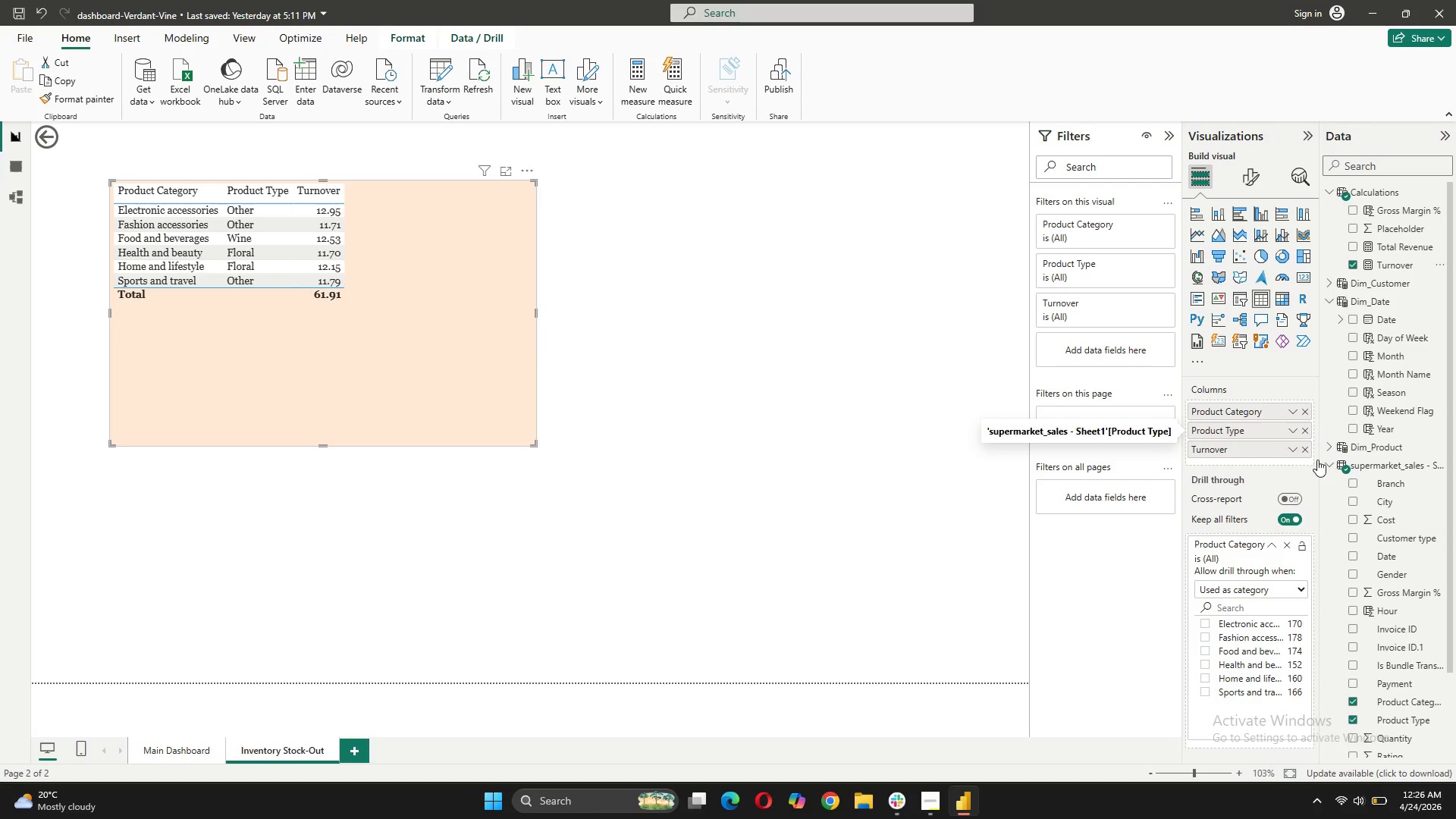 
left_click_drag(start_coordinate=[1382, 734], to_coordinate=[1243, 449])
 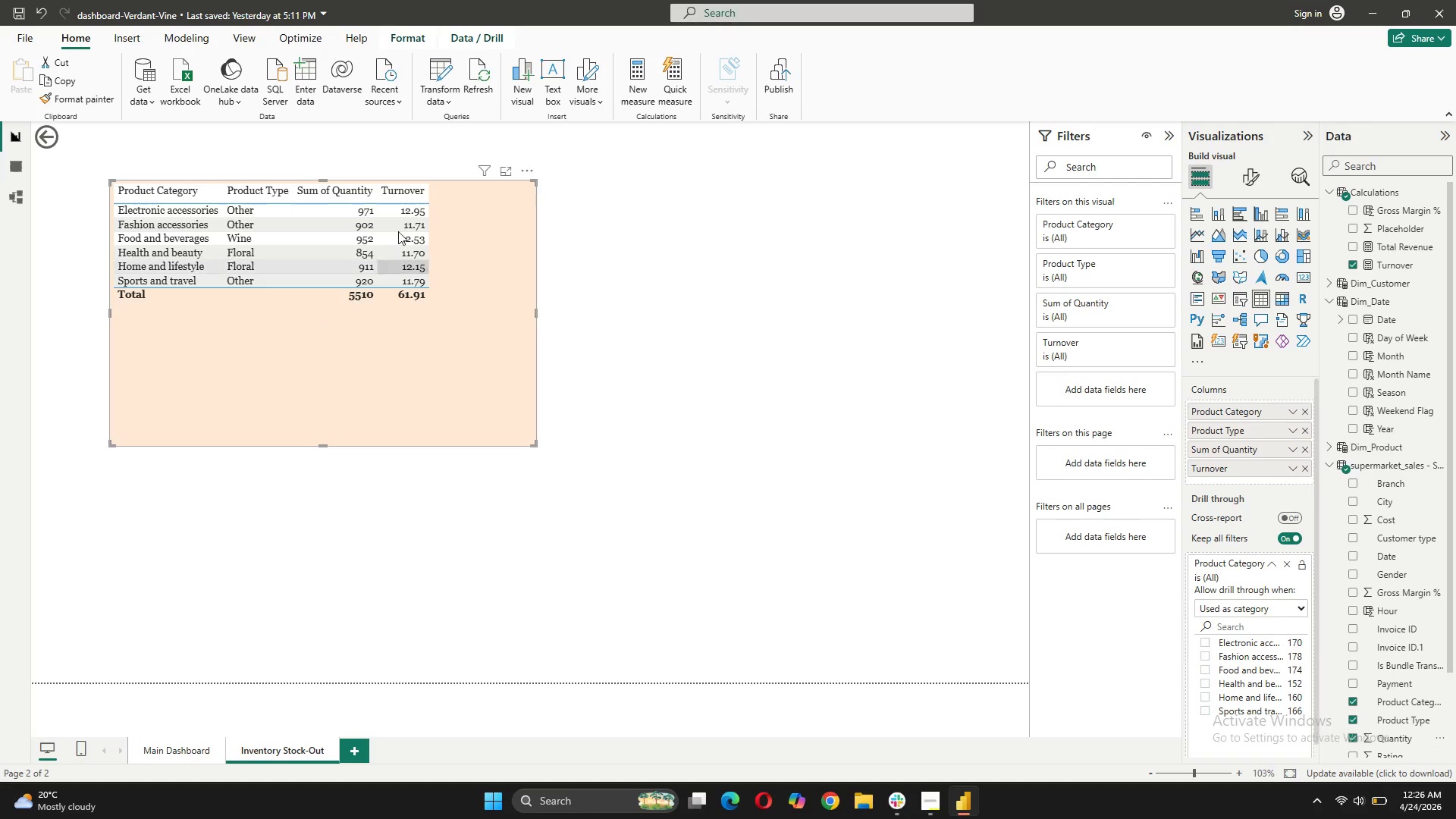 
wait(6.24)
 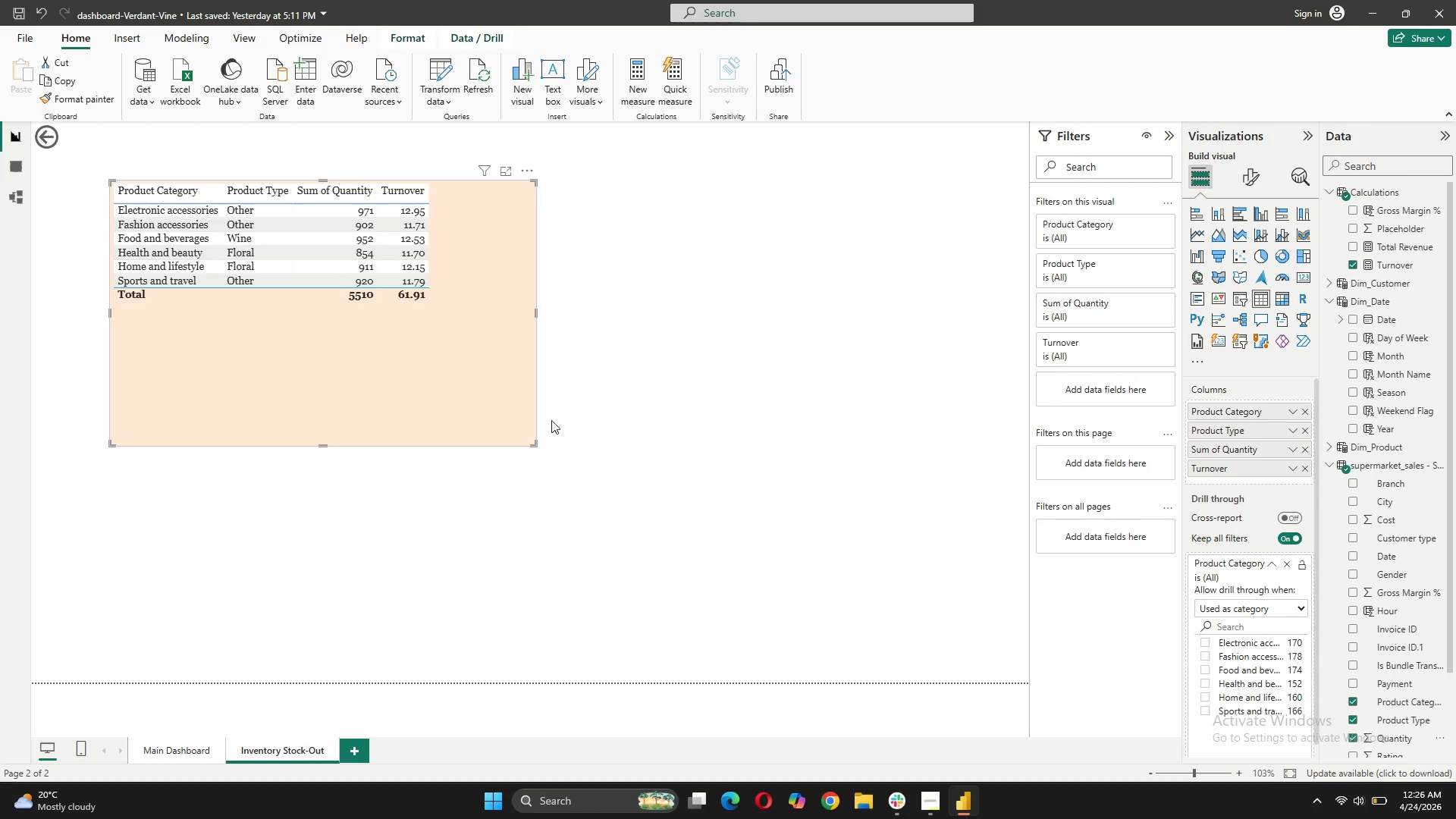 
left_click([294, 313])
 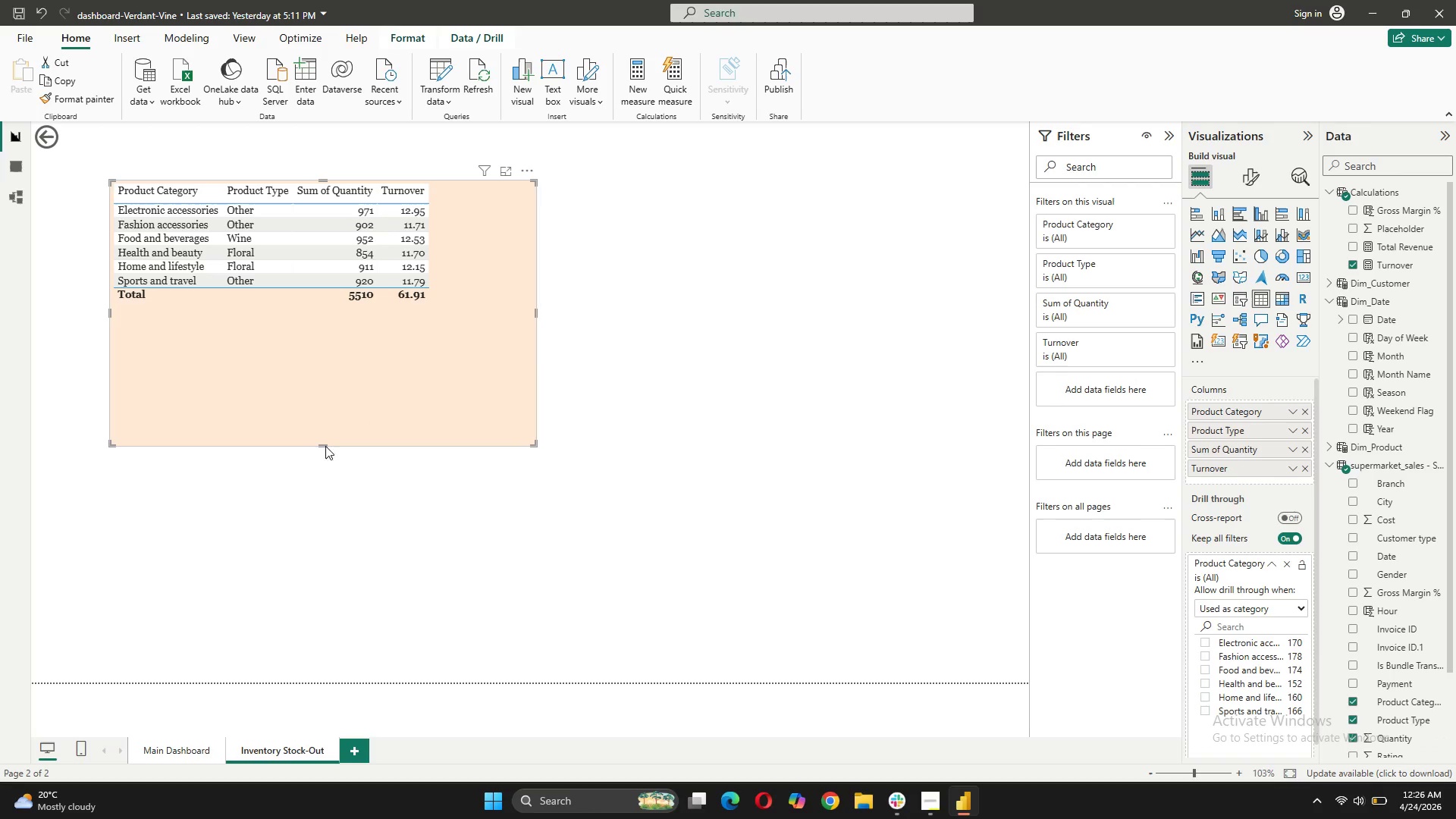 
left_click_drag(start_coordinate=[326, 444], to_coordinate=[323, 307])
 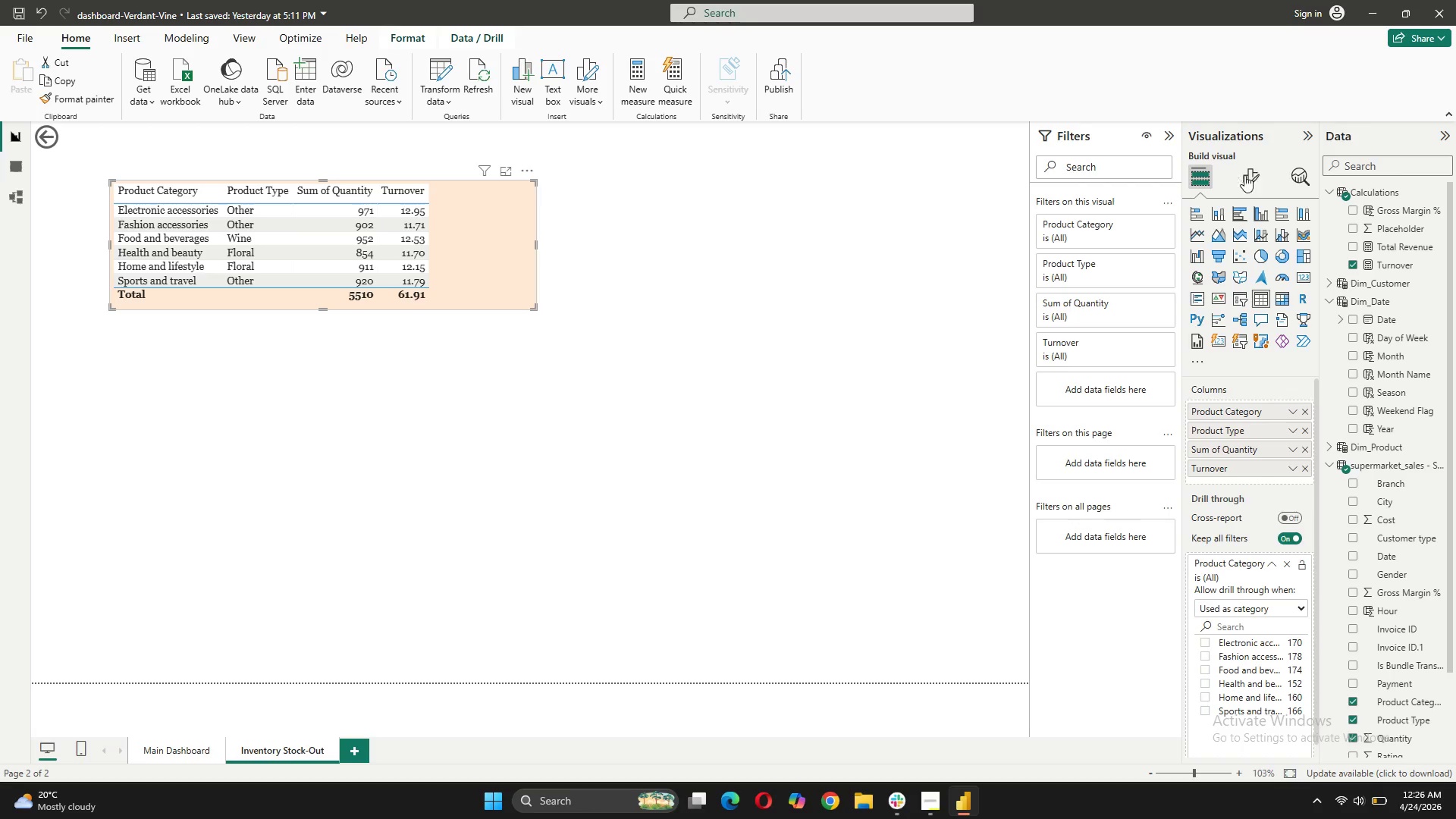 
left_click([1254, 175])
 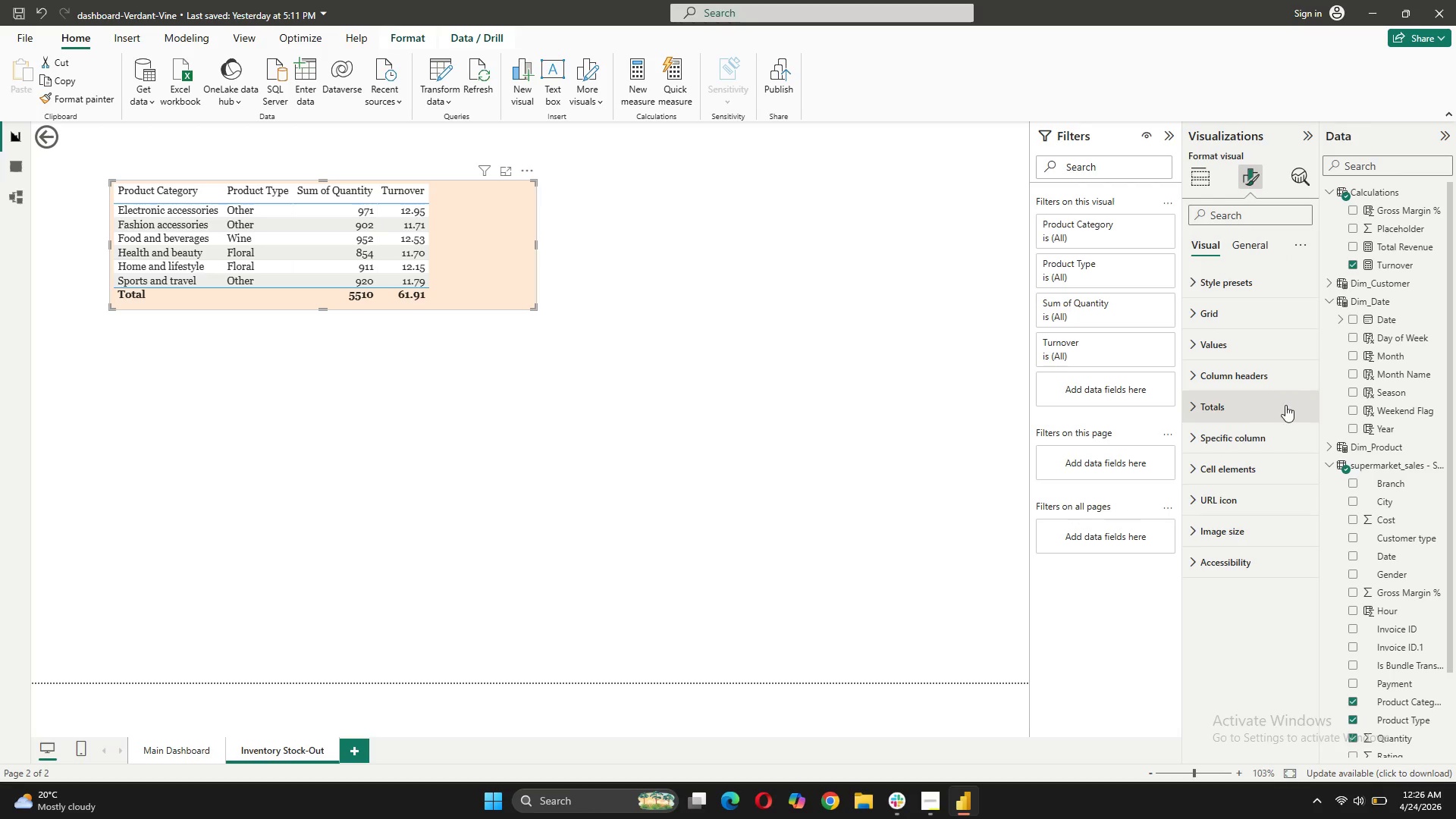 
left_click([1285, 410])
 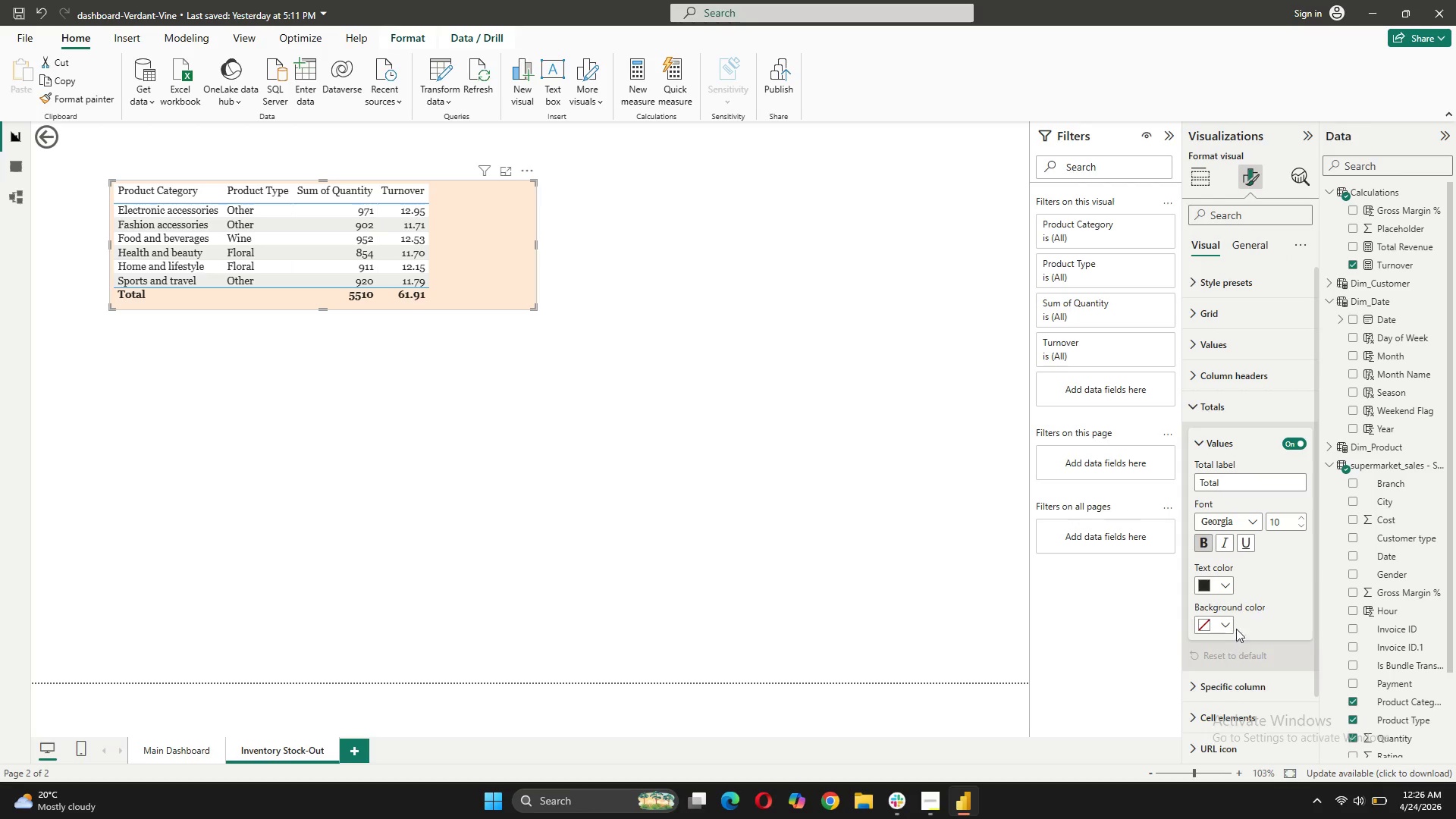 
scroll: coordinate [1276, 608], scroll_direction: down, amount: 2.0
 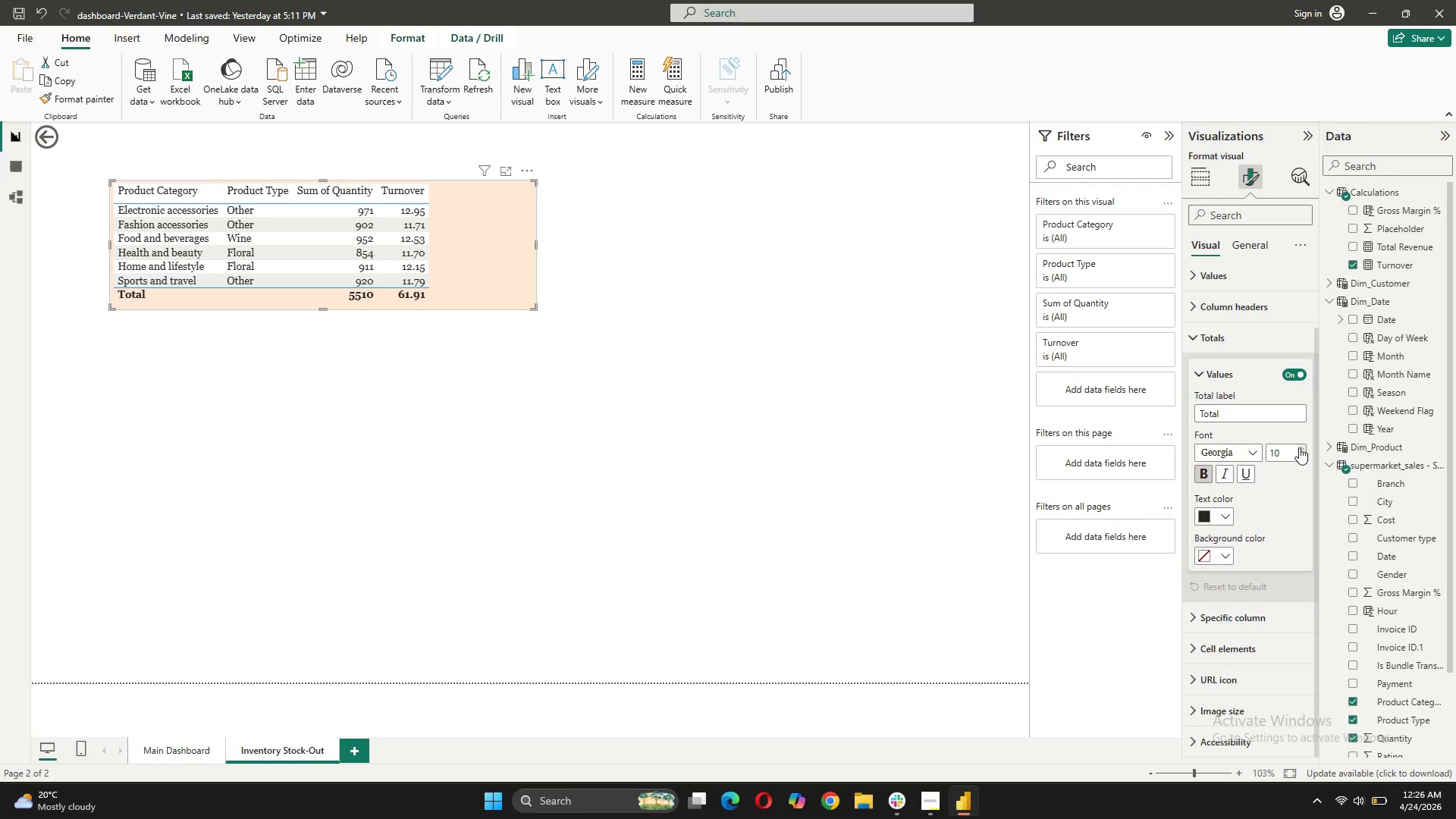 
left_click([1299, 447])
 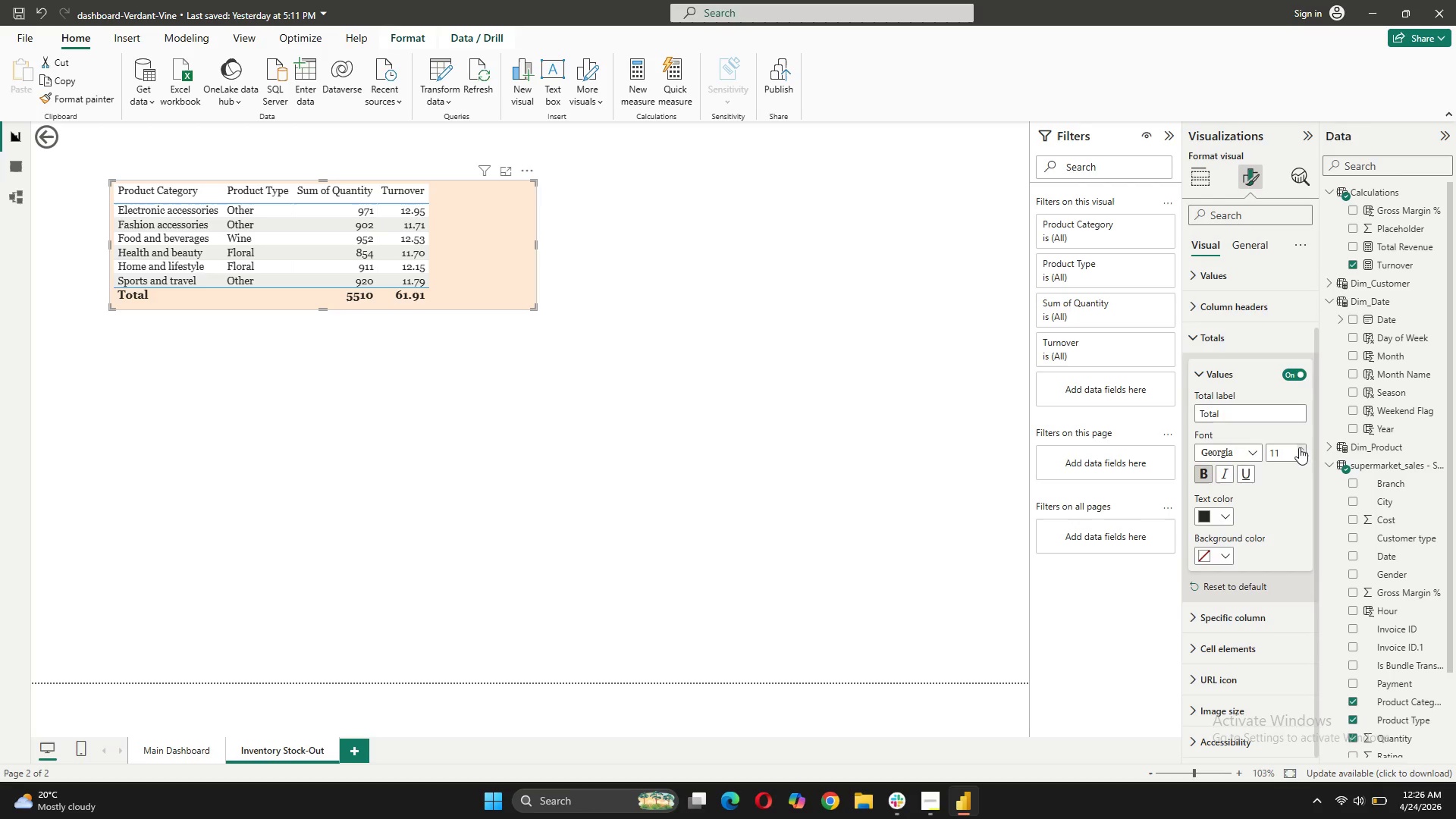 
left_click([1299, 447])
 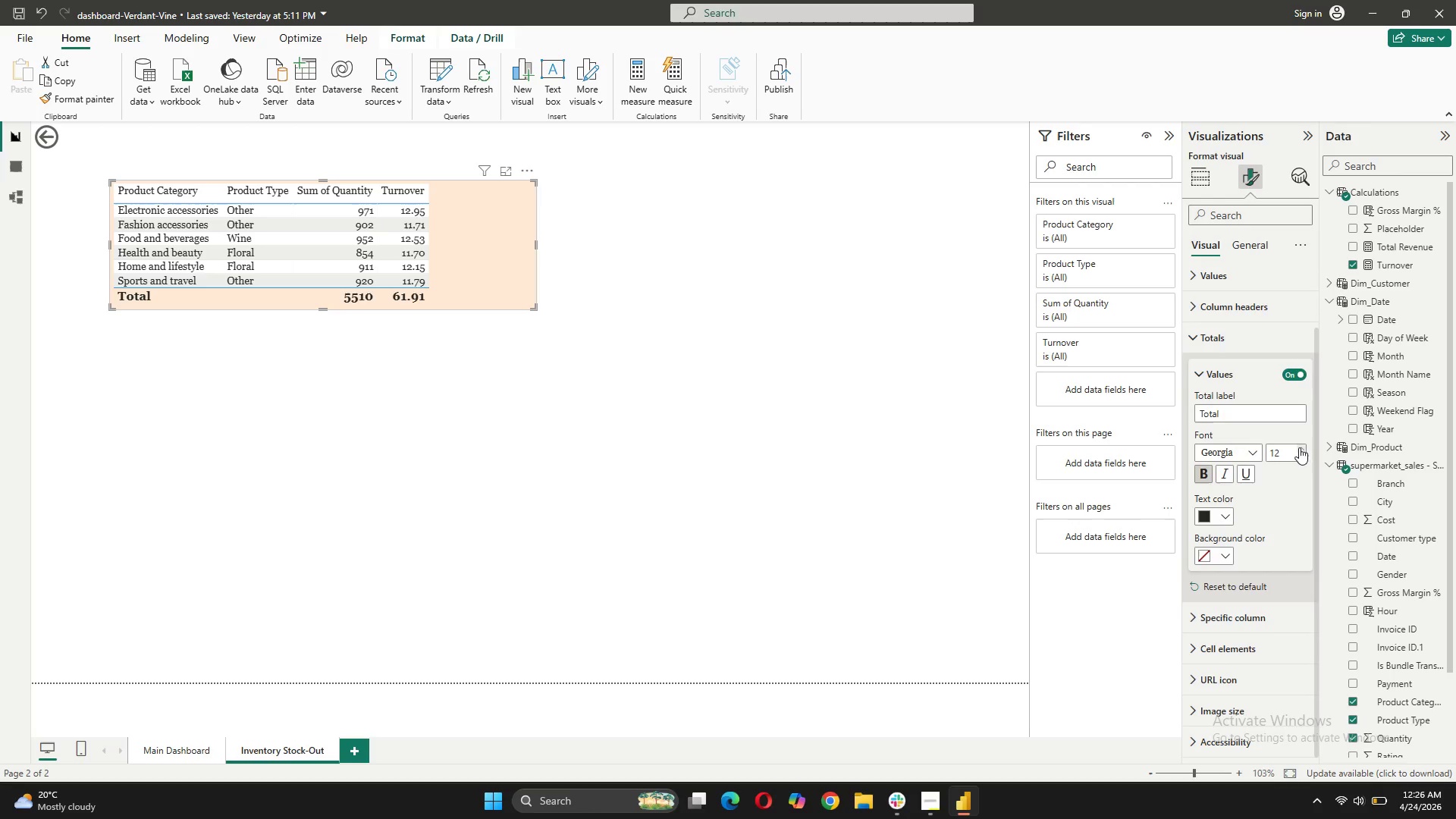 
left_click([1299, 447])
 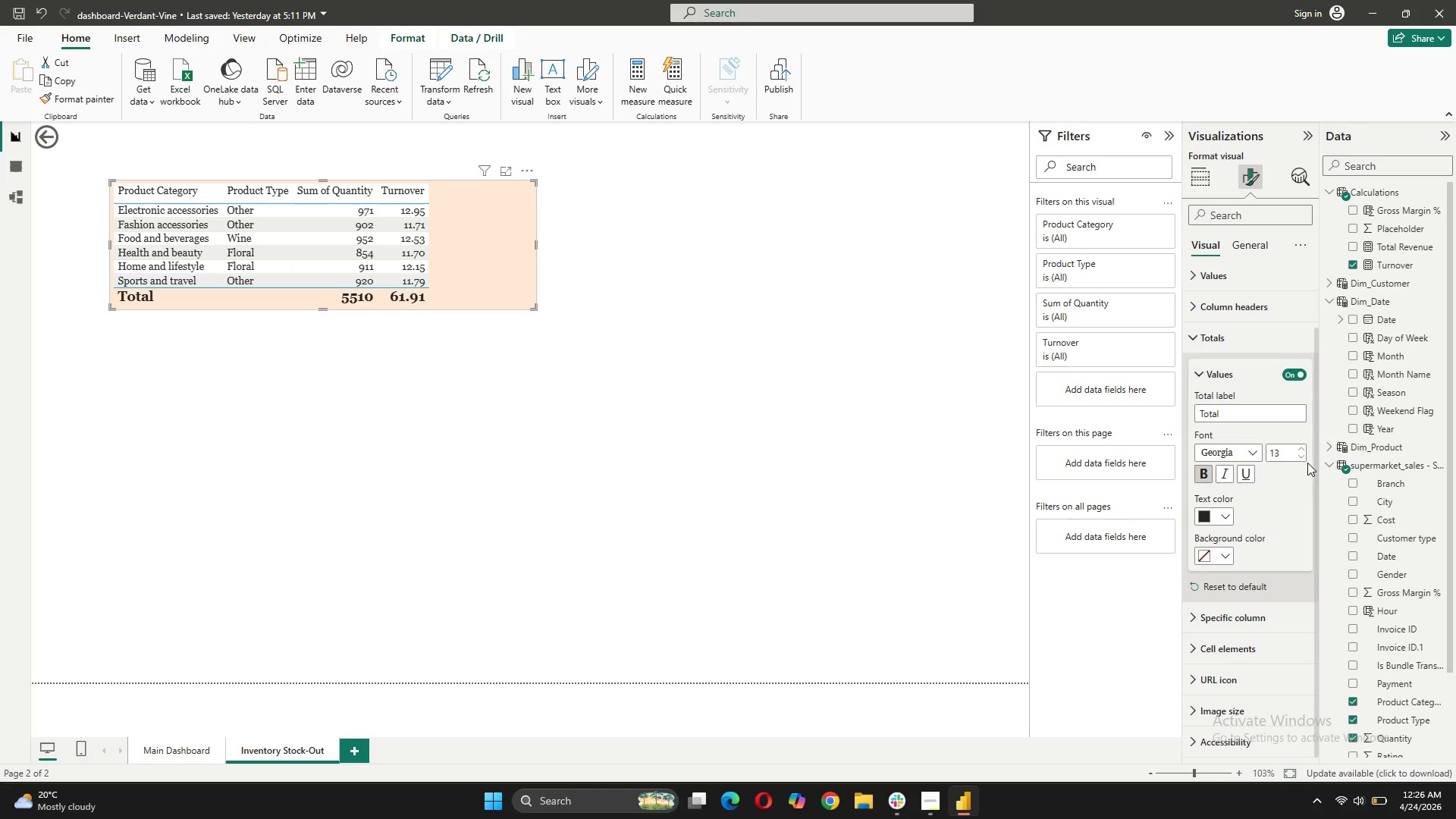 
left_click([1302, 460])
 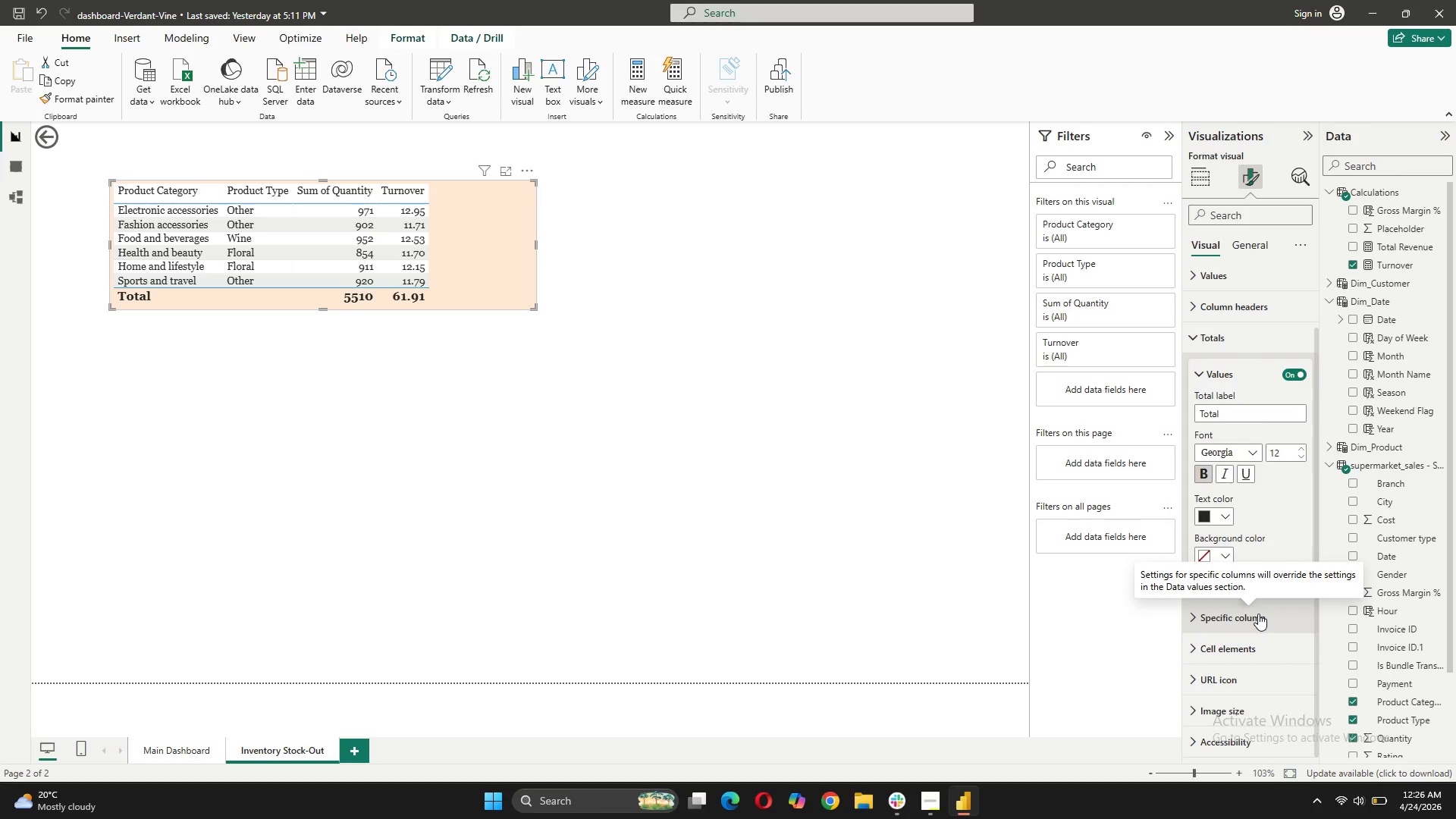 
scroll: coordinate [1282, 553], scroll_direction: down, amount: 11.0
 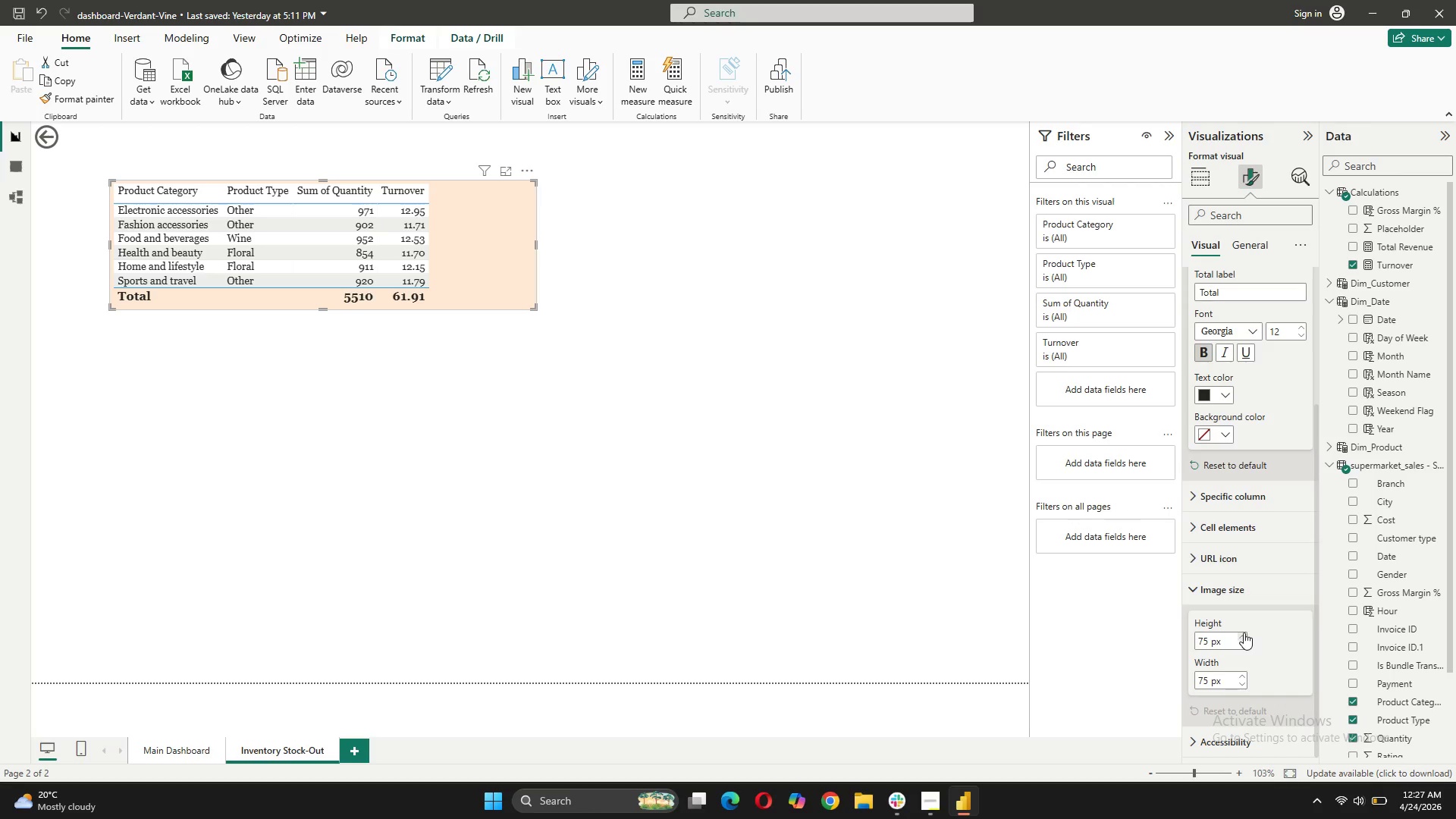 
double_click([1244, 632])
 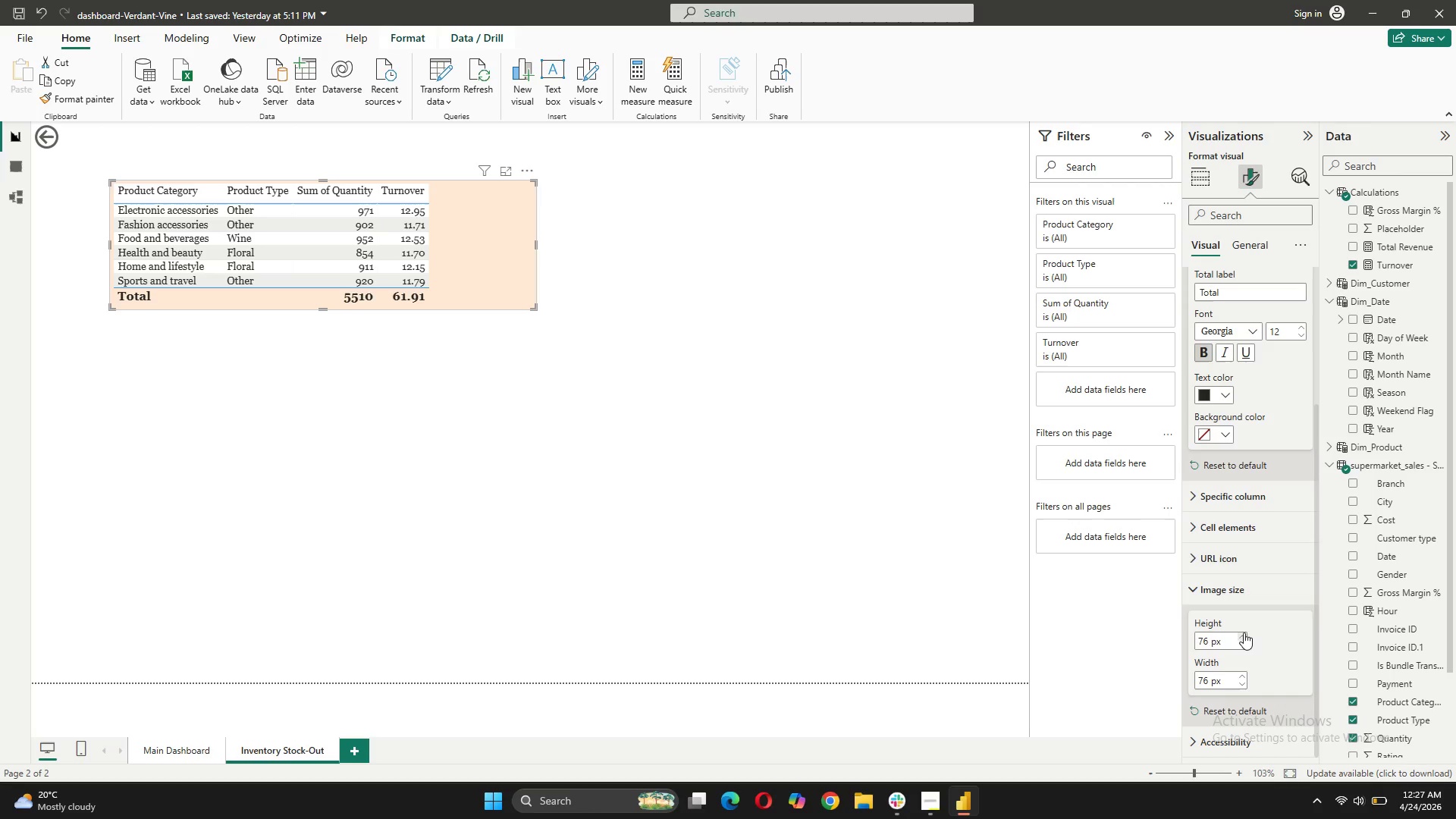 
triple_click([1244, 632])
 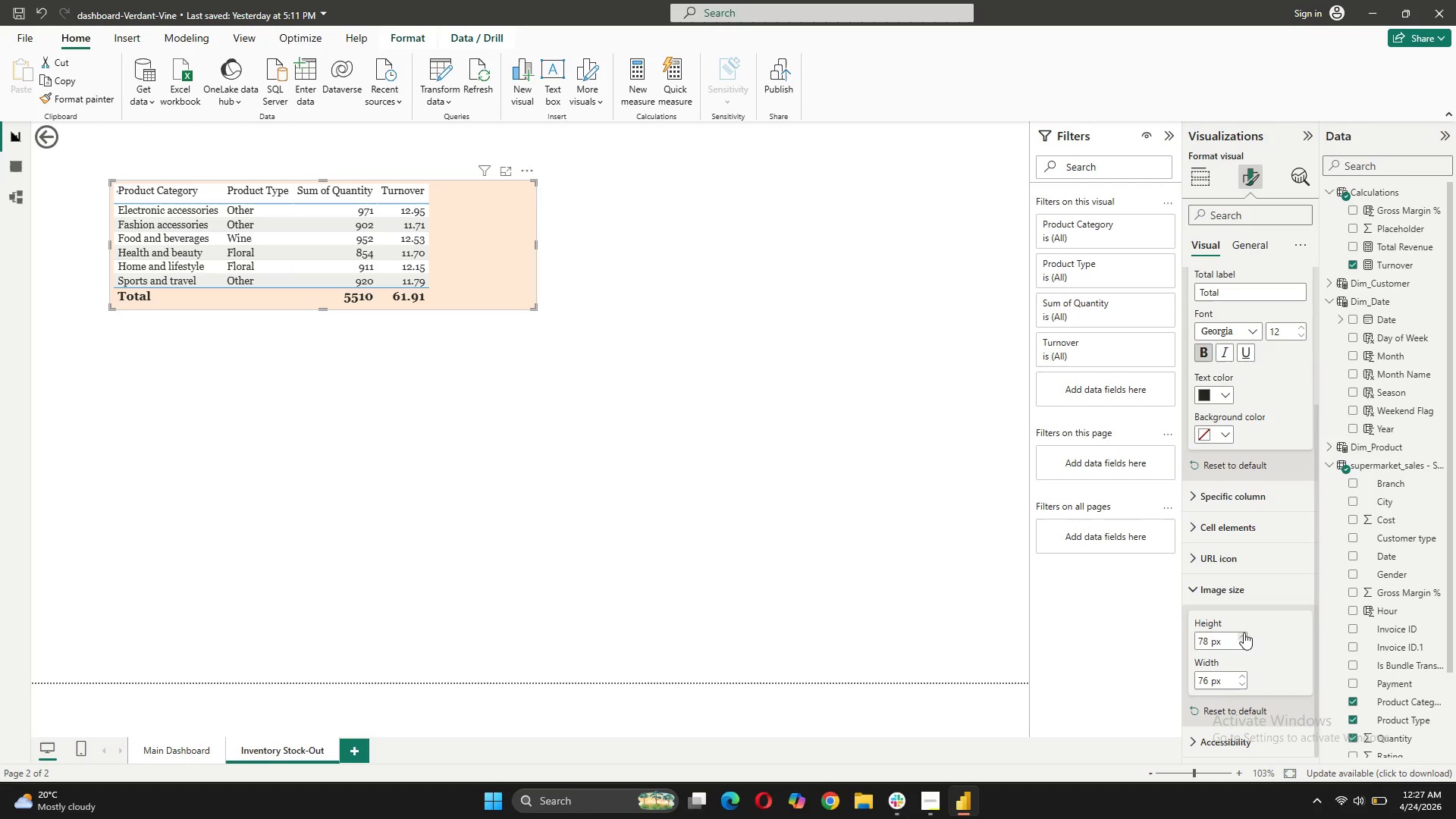 
triple_click([1244, 632])
 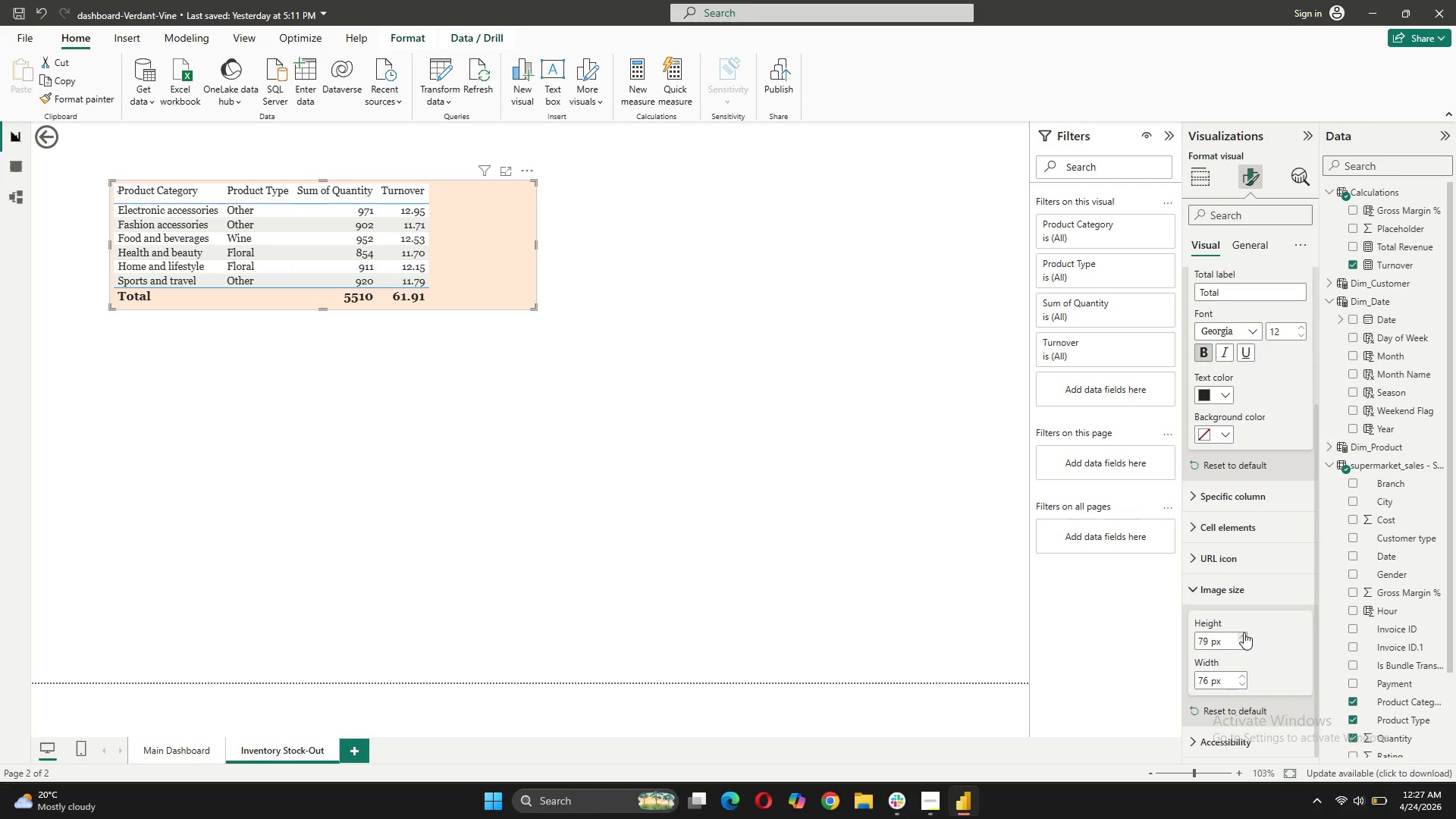 
triple_click([1244, 632])
 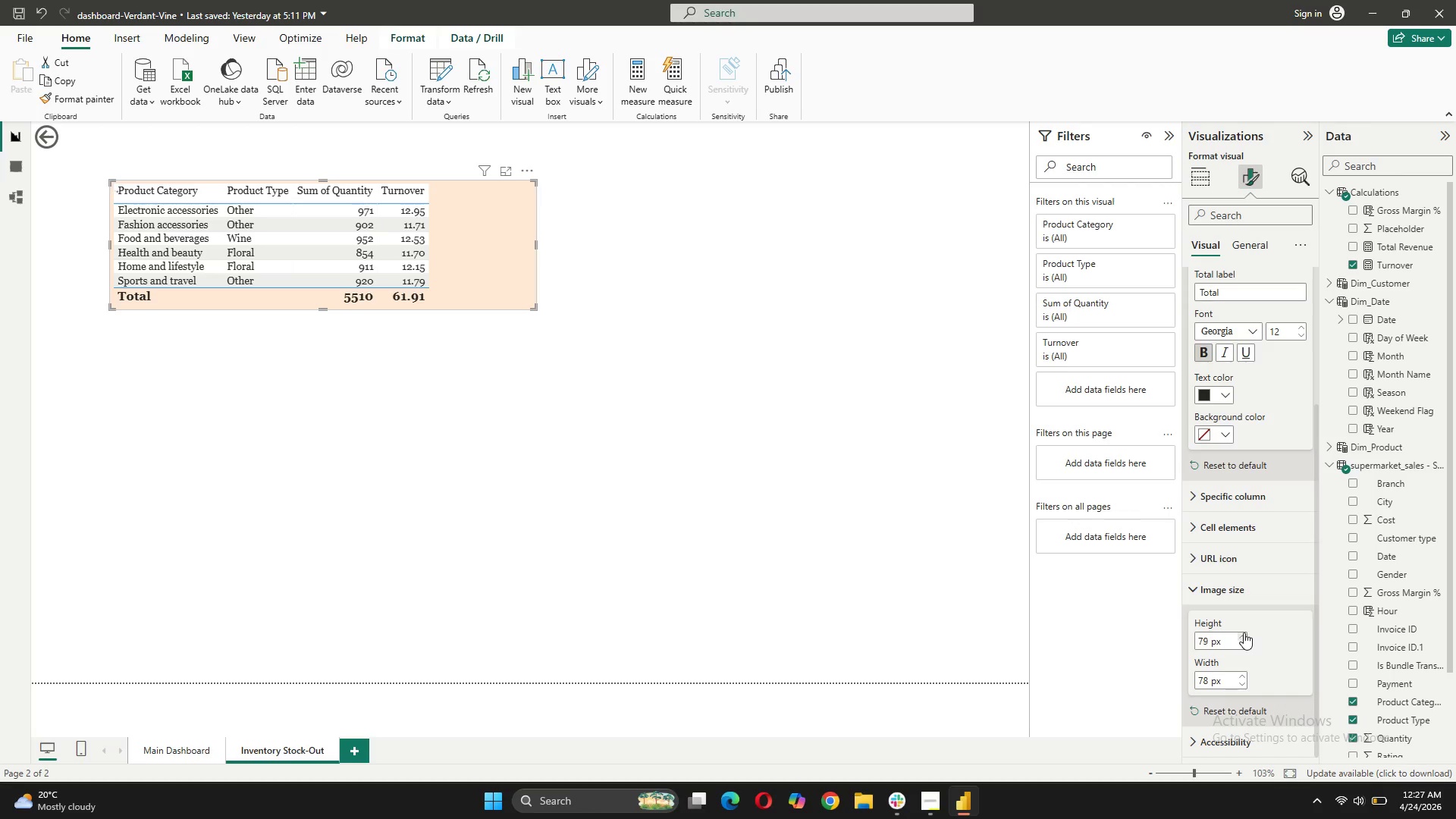 
triple_click([1244, 632])
 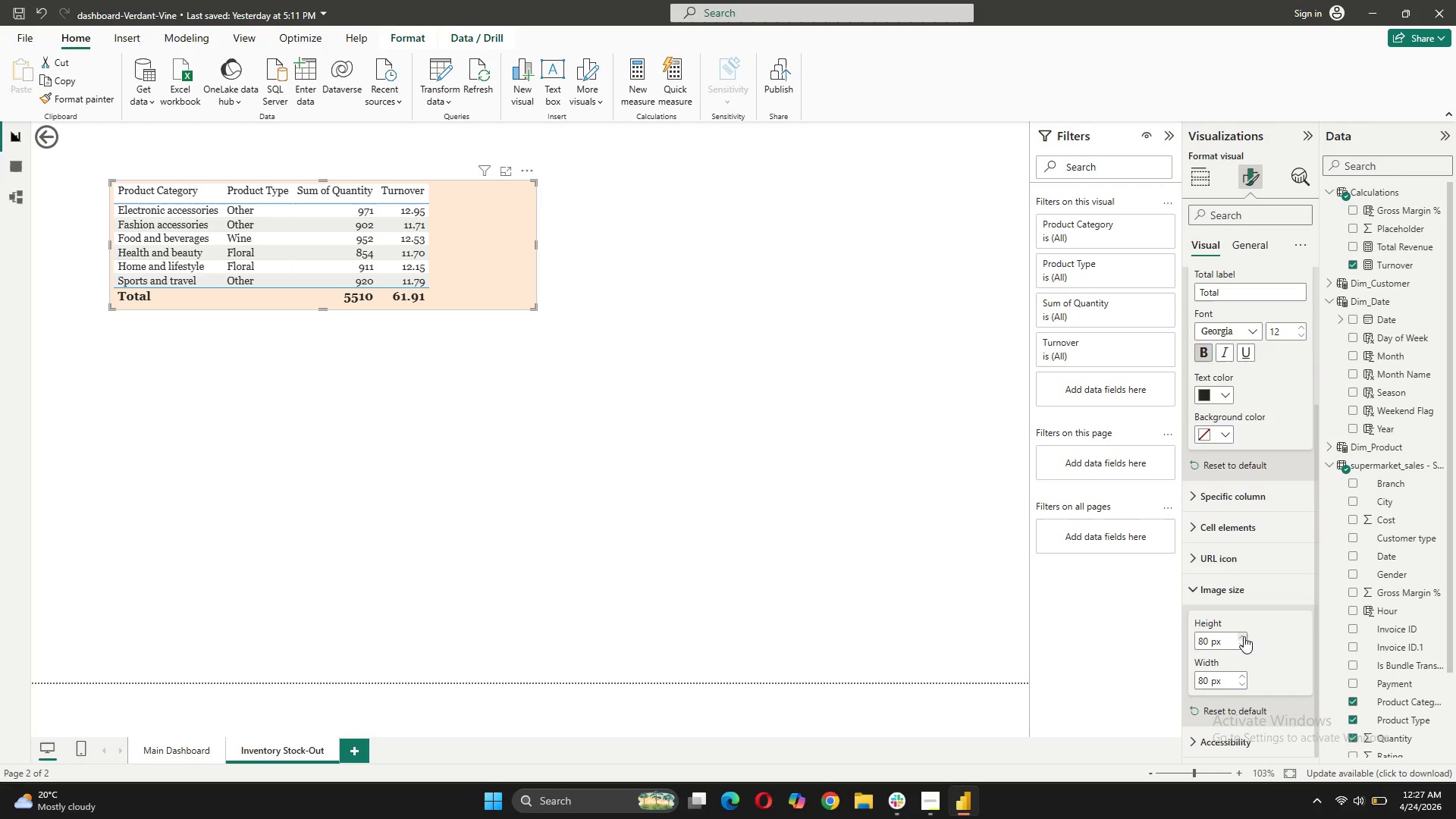 
left_click([1243, 644])
 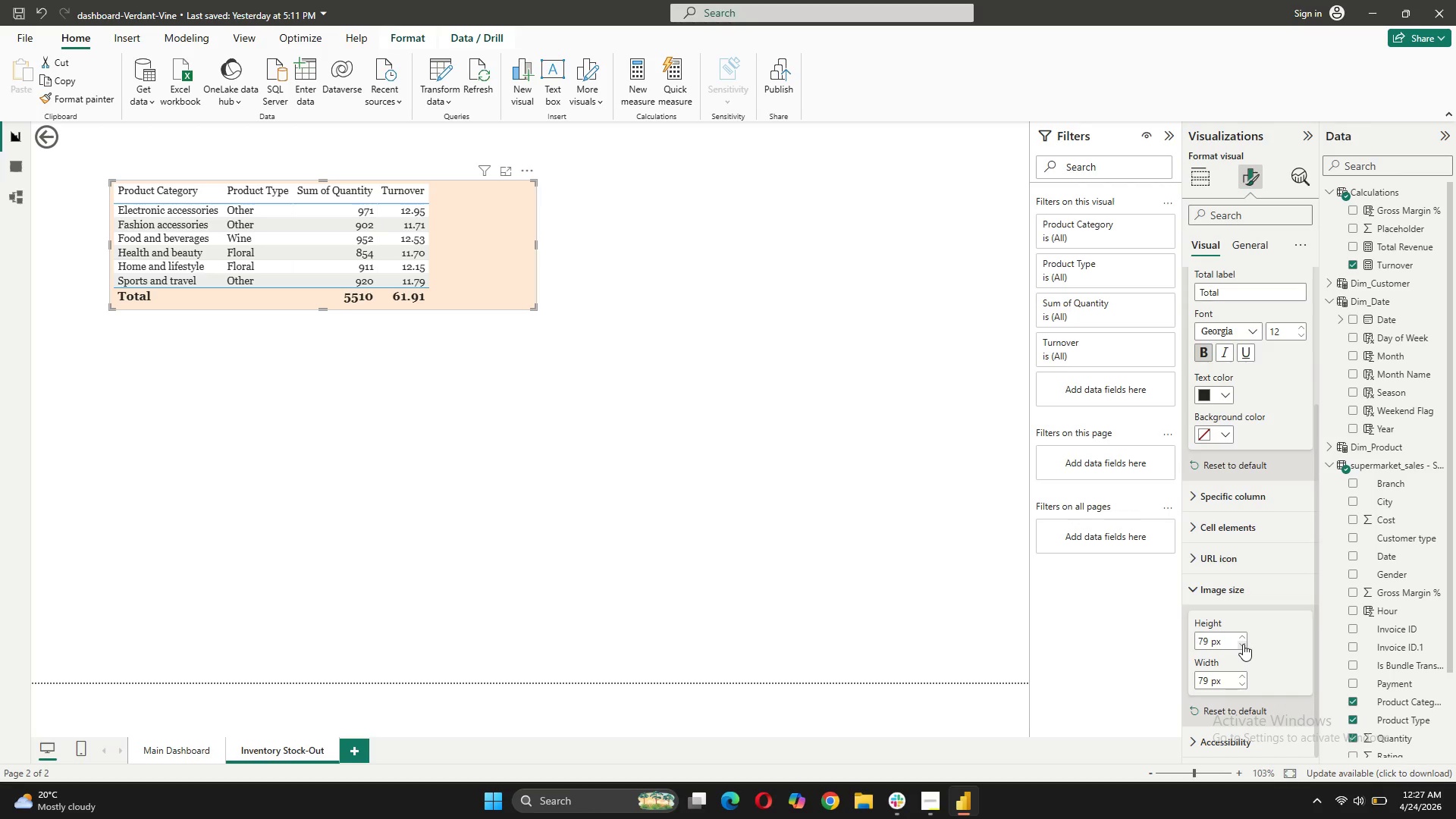 
double_click([1243, 644])
 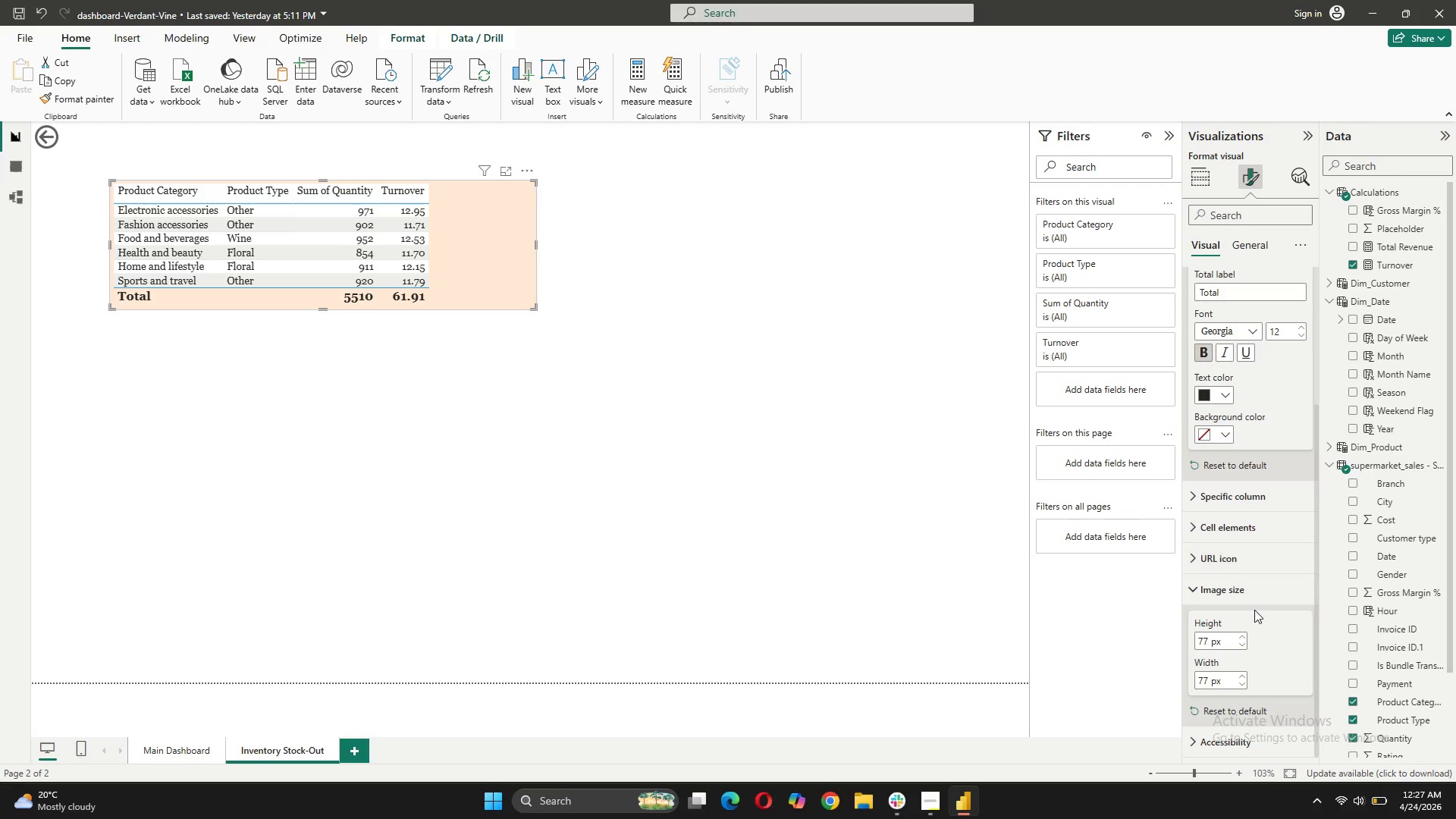 
left_click([1253, 594])
 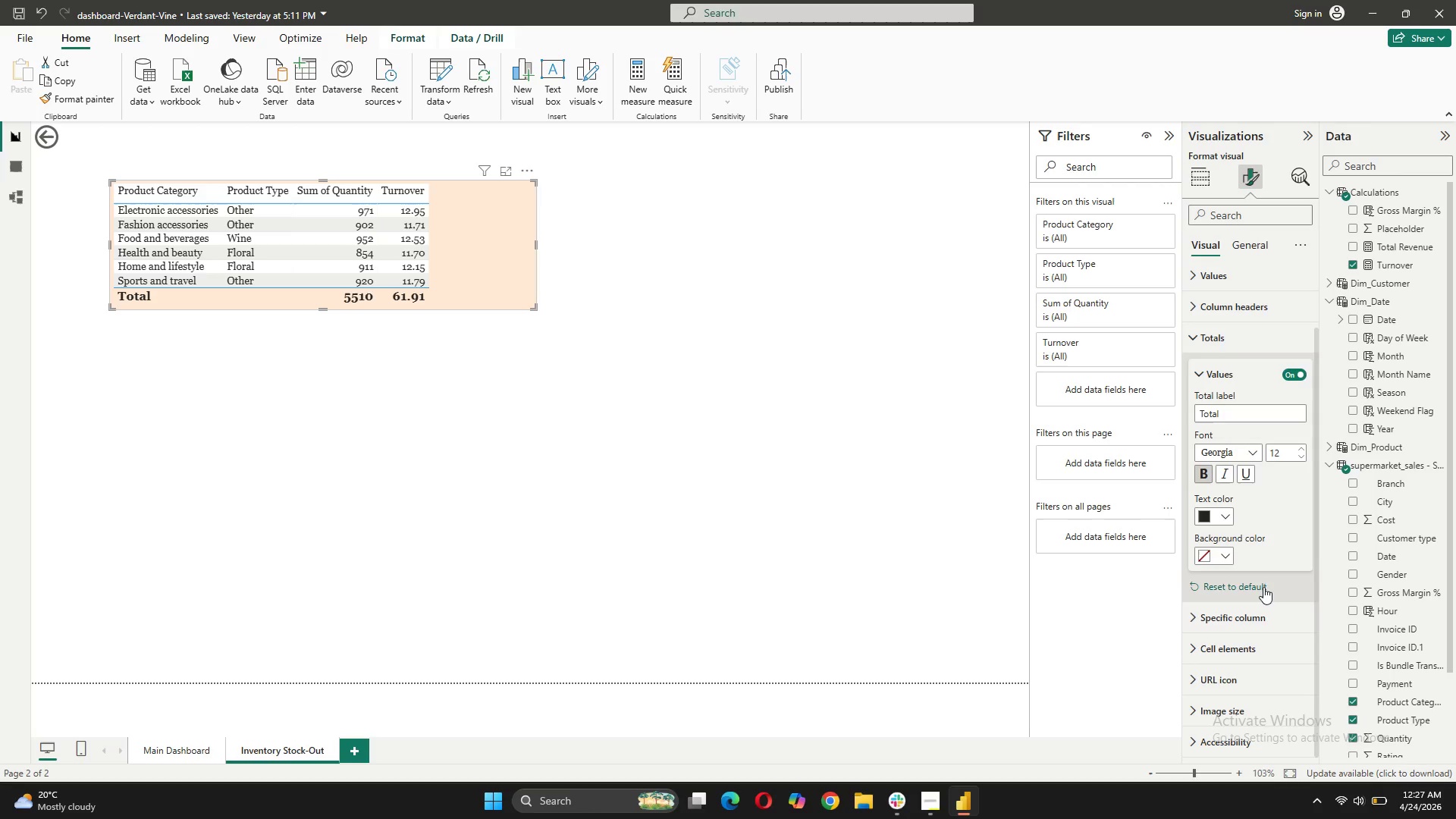 
scroll: coordinate [1269, 596], scroll_direction: down, amount: 5.0
 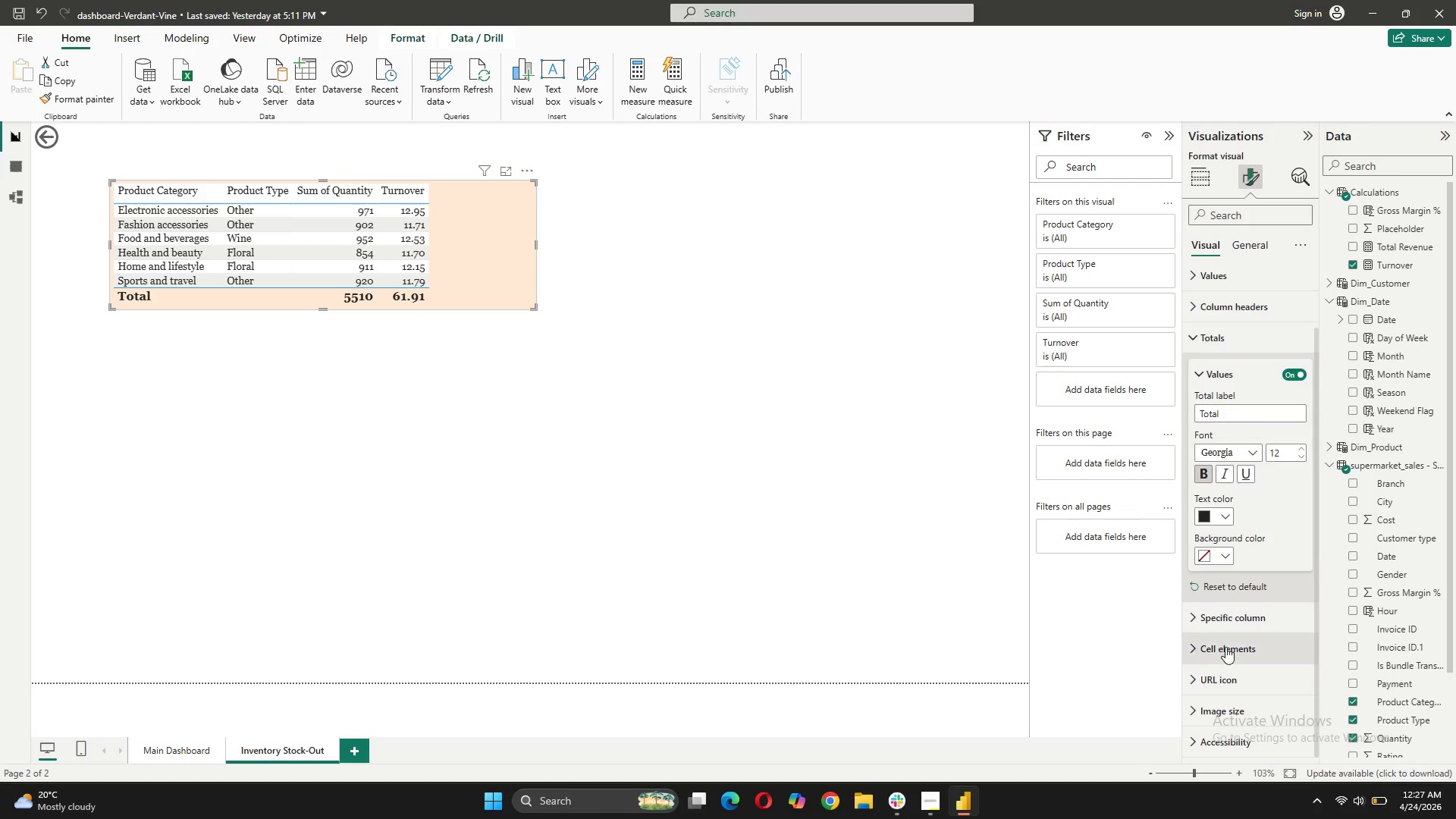 
left_click([1226, 647])
 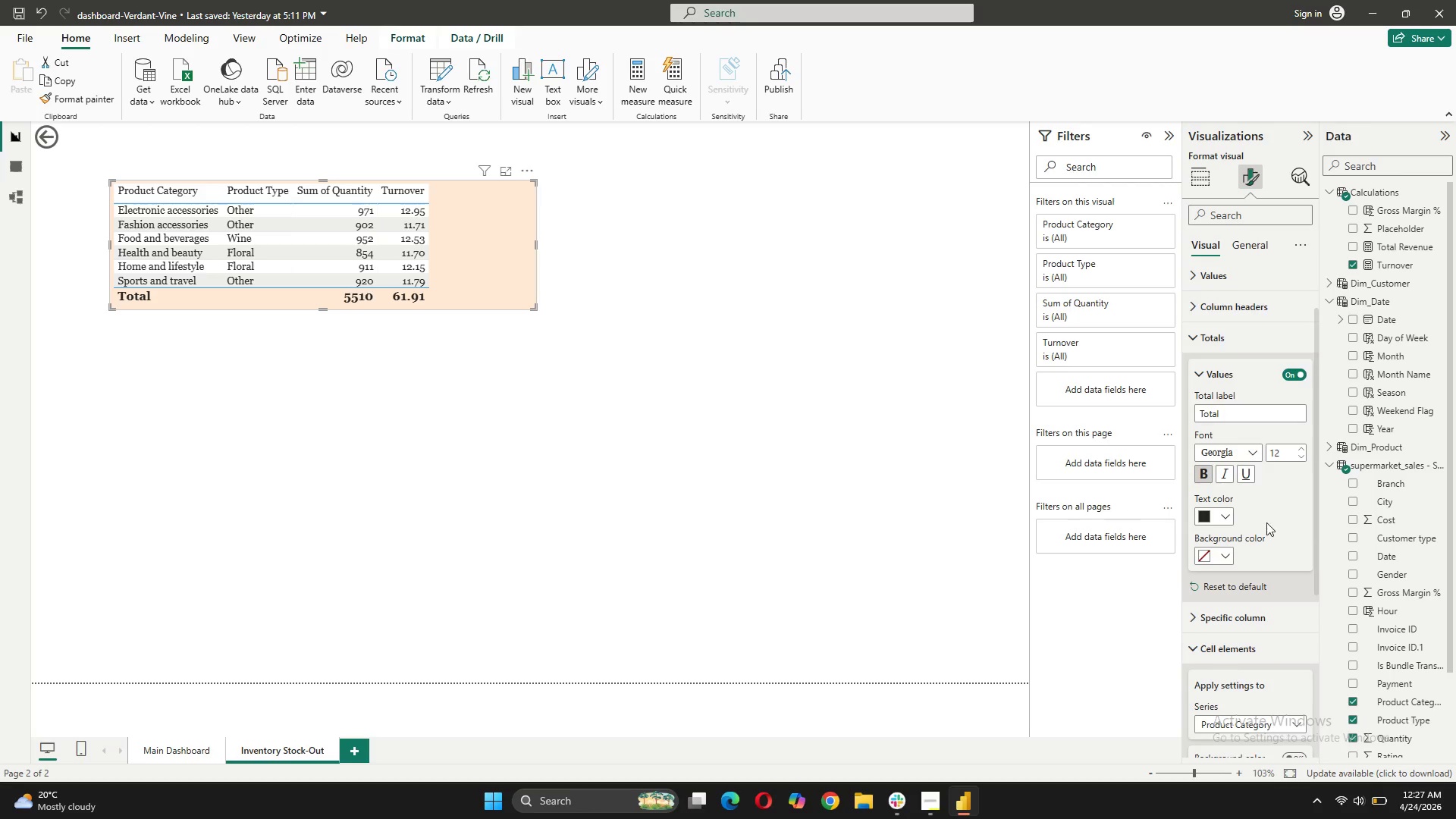 
scroll: coordinate [1267, 526], scroll_direction: down, amount: 9.0
 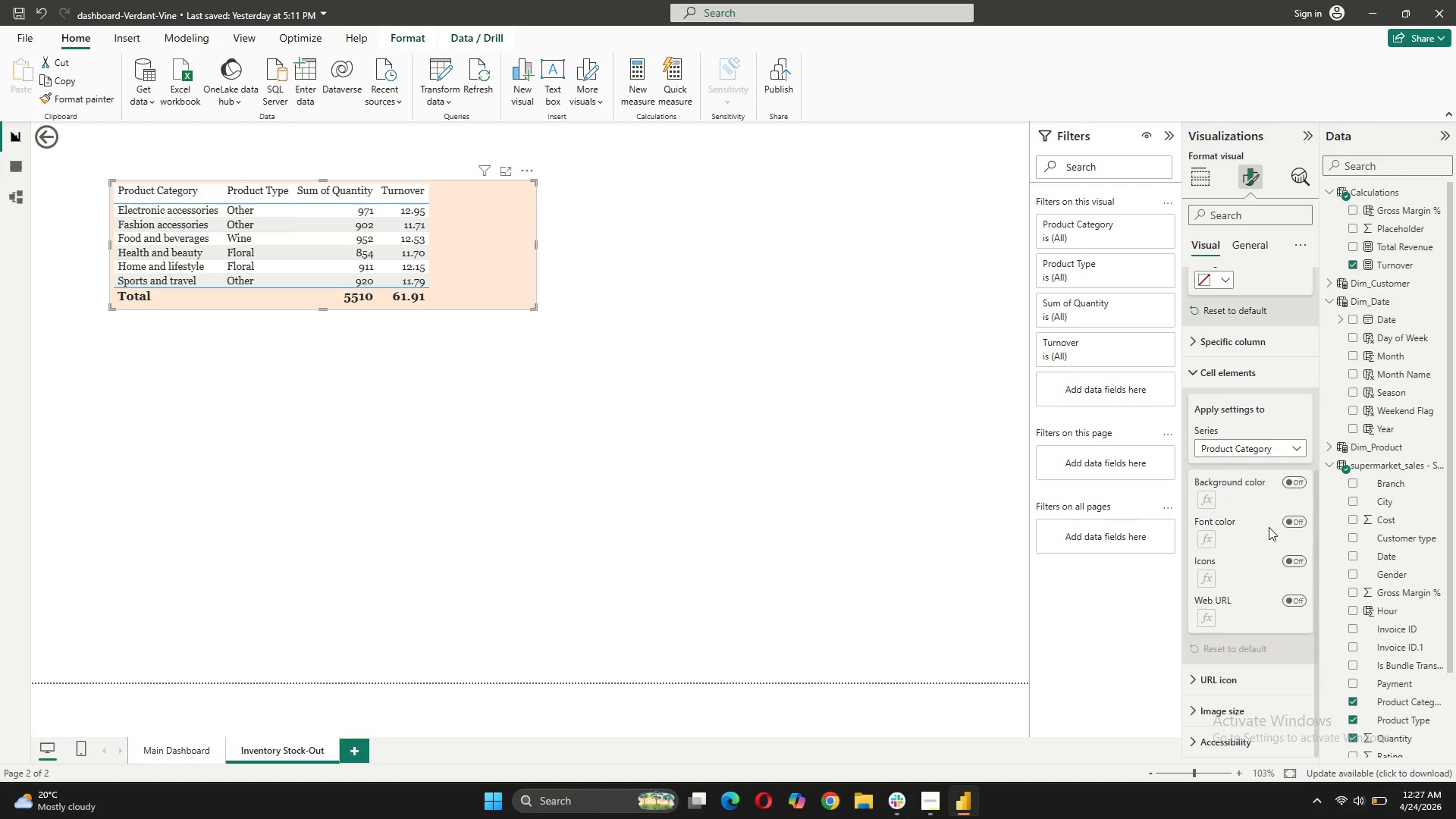 
scroll: coordinate [1269, 527], scroll_direction: up, amount: 6.0
 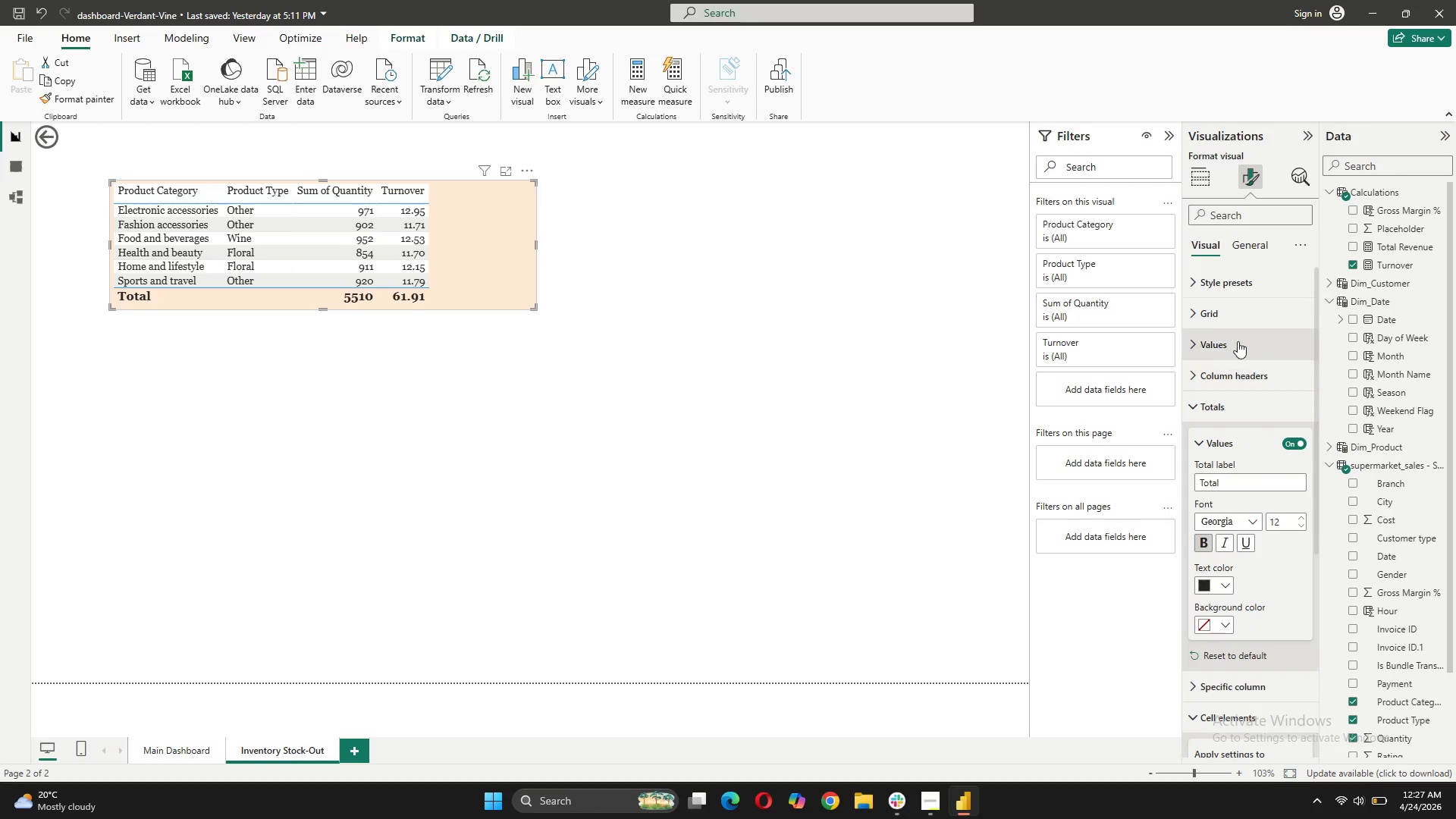 
left_click([1238, 340])
 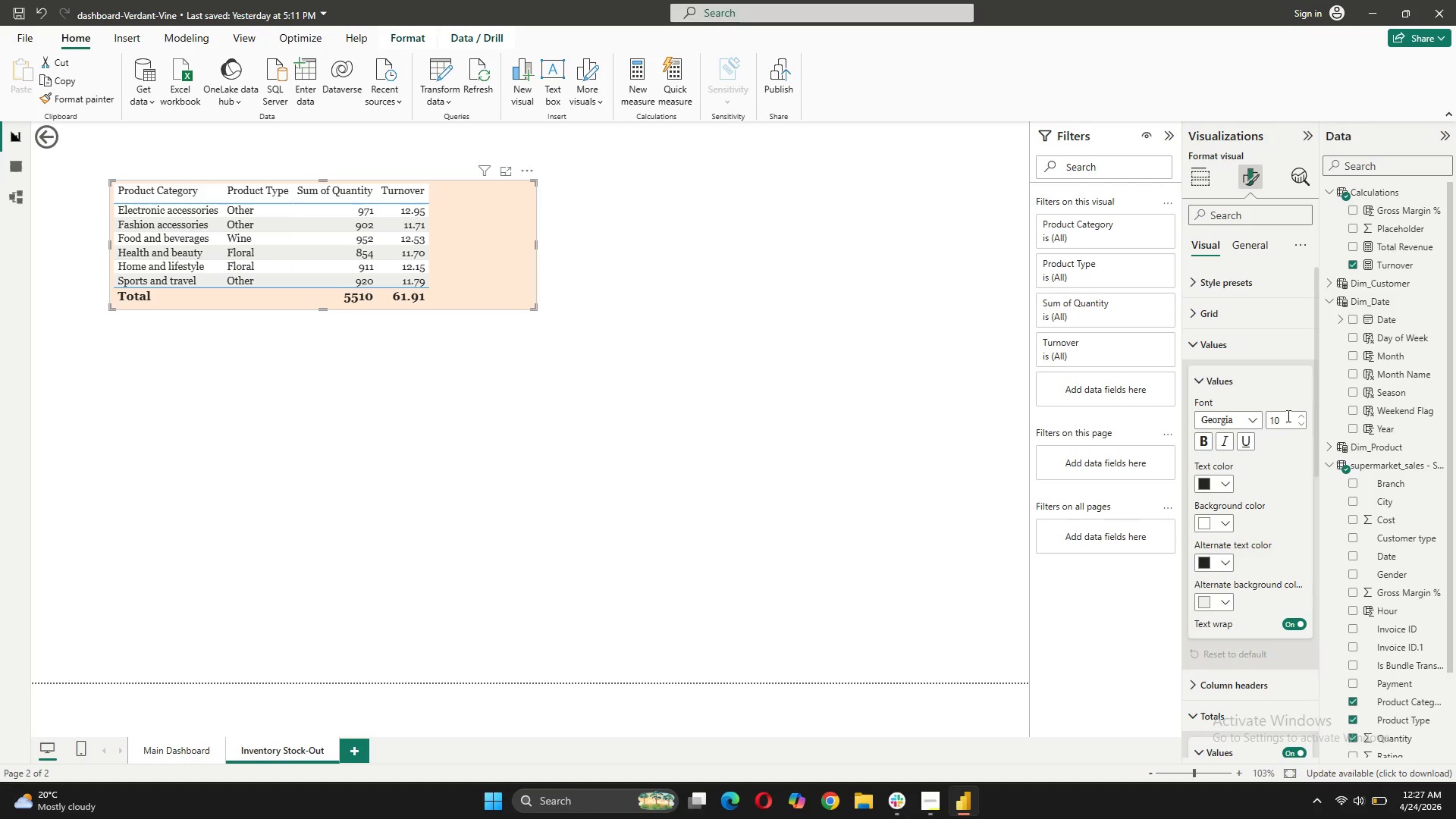 
left_click([1301, 414])
 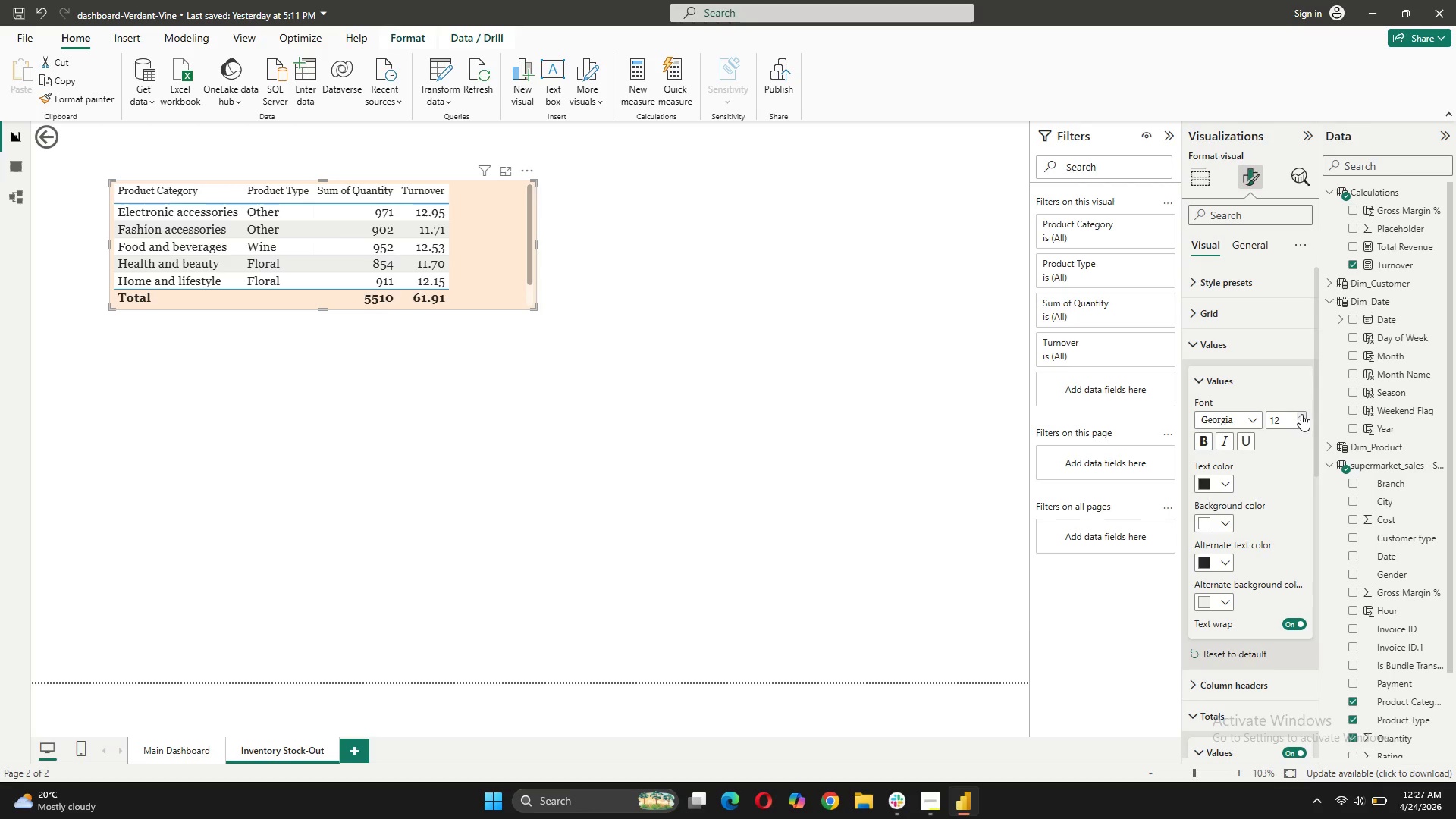 
double_click([1301, 414])
 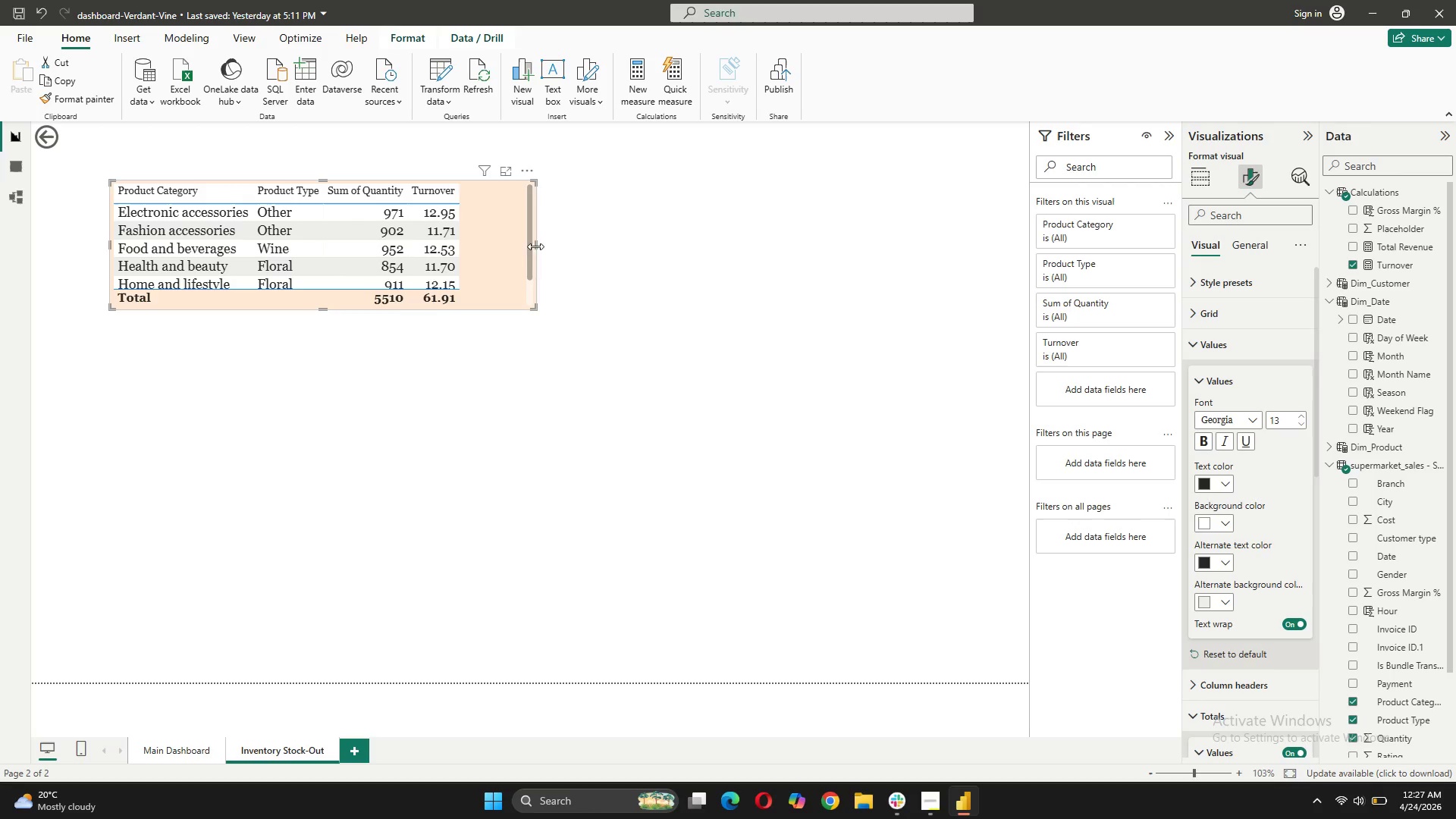 
left_click_drag(start_coordinate=[326, 309], to_coordinate=[322, 331])
 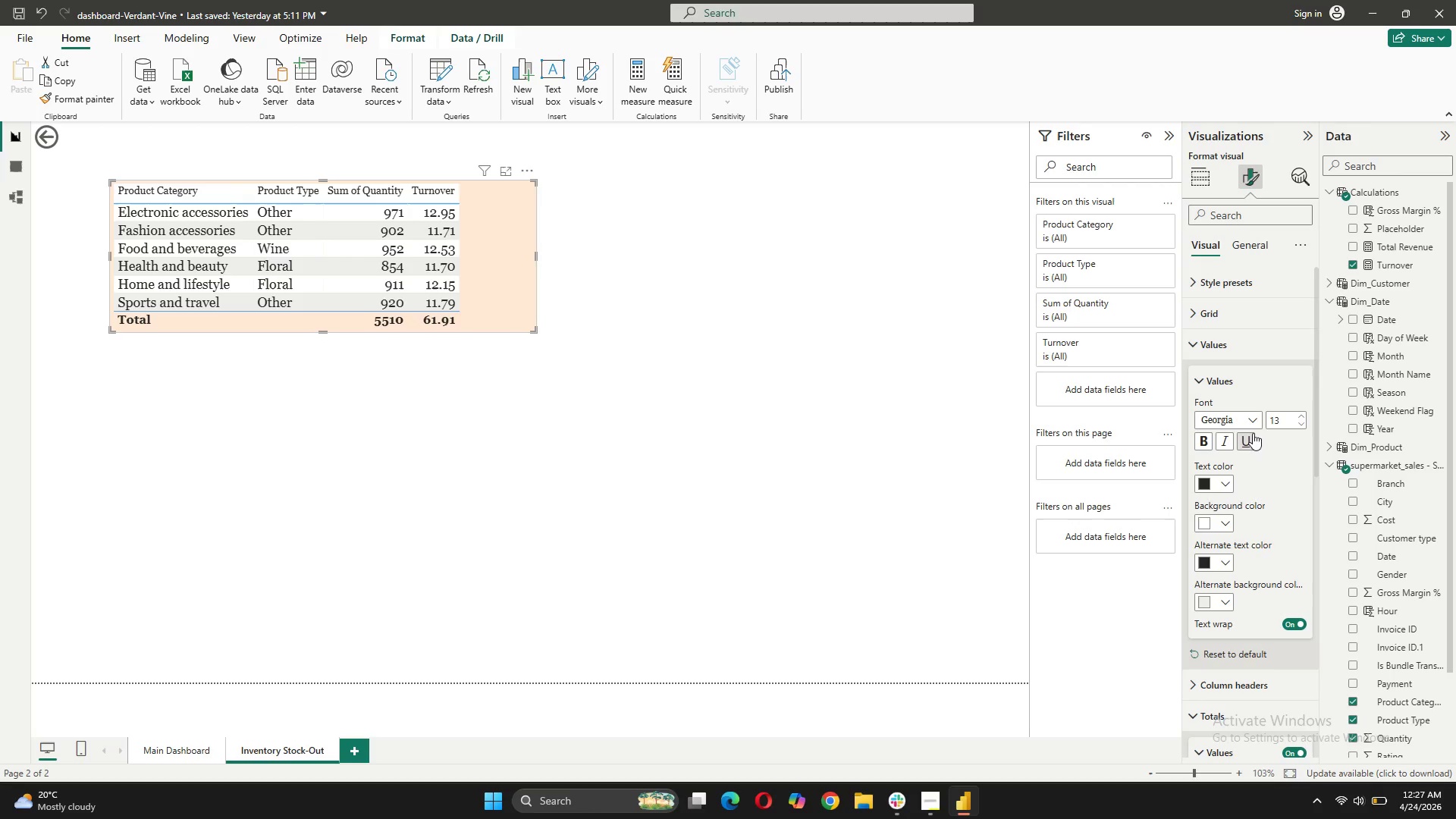 
scroll: coordinate [1291, 544], scroll_direction: down, amount: 8.0
 